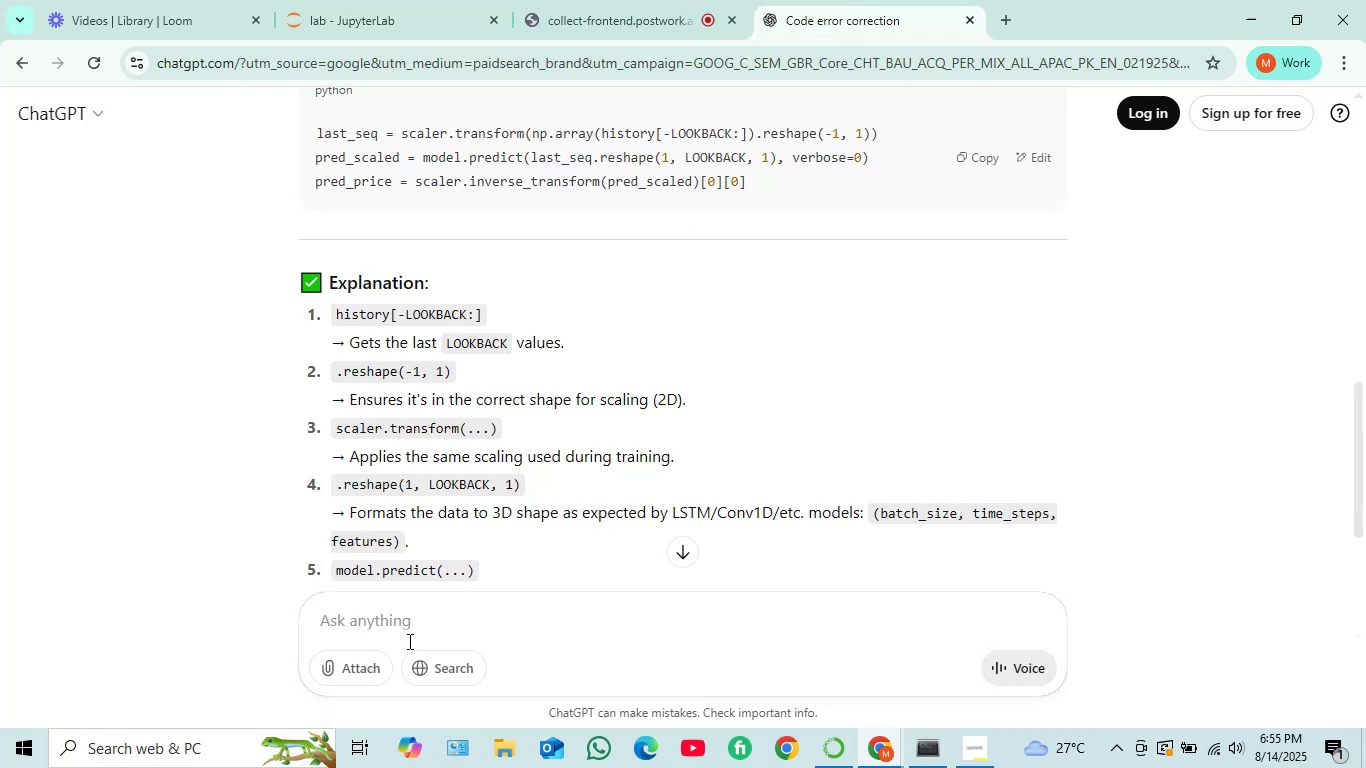 
left_click([411, 620])
 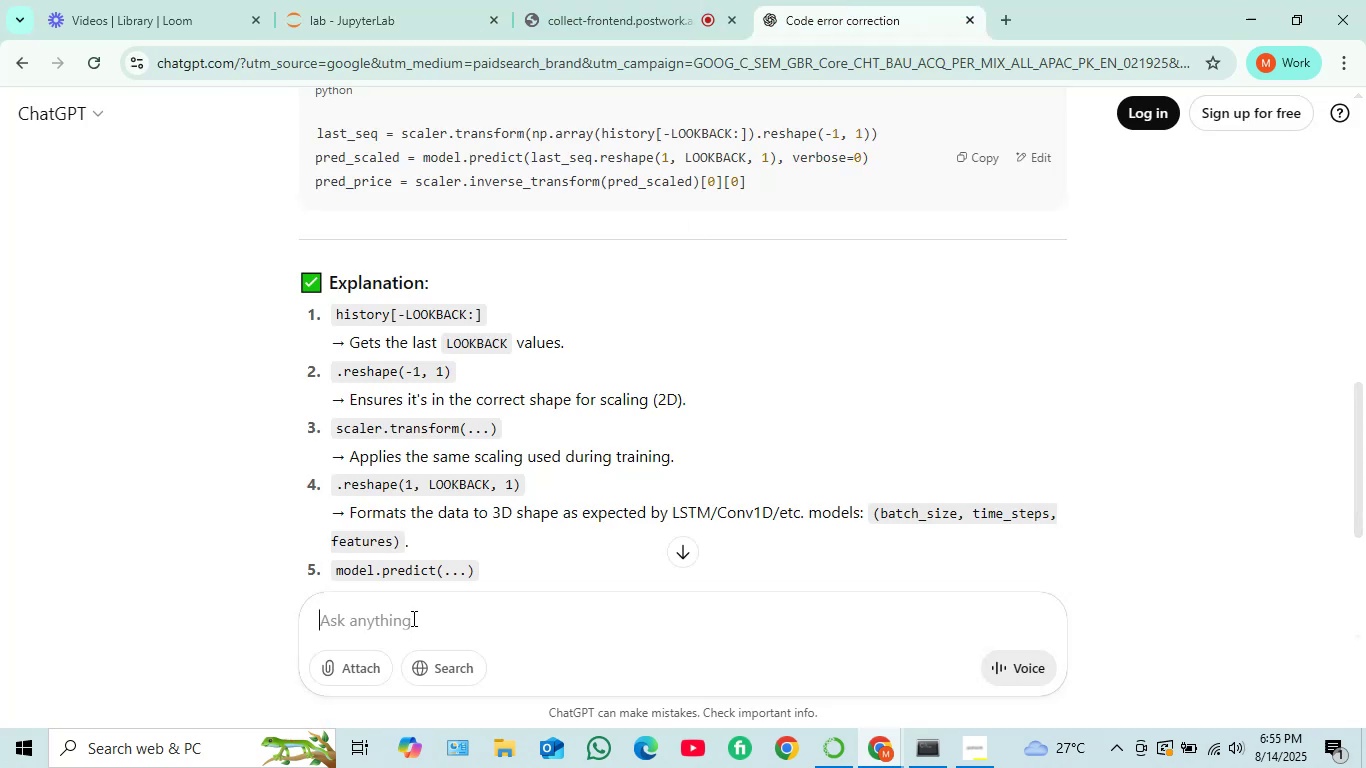 
key(Control+V)
 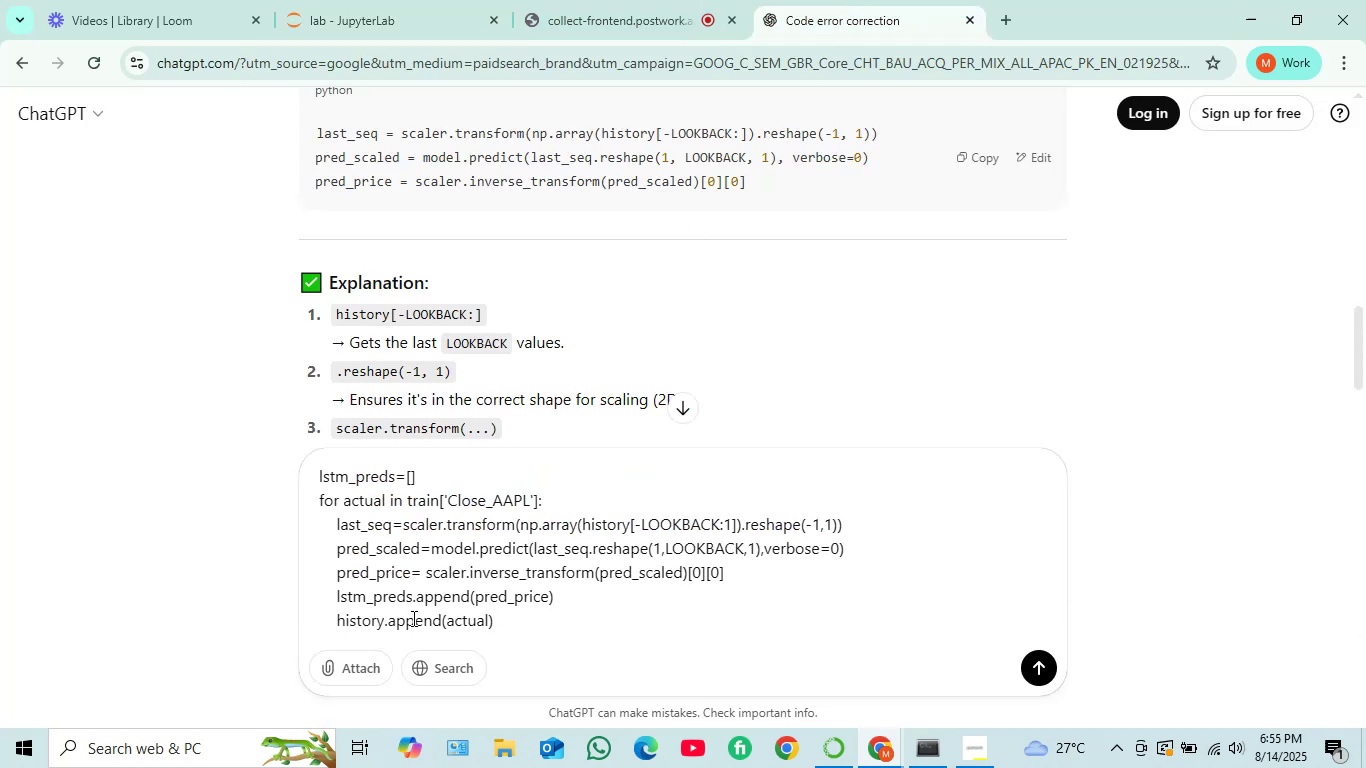 
key(Enter)
 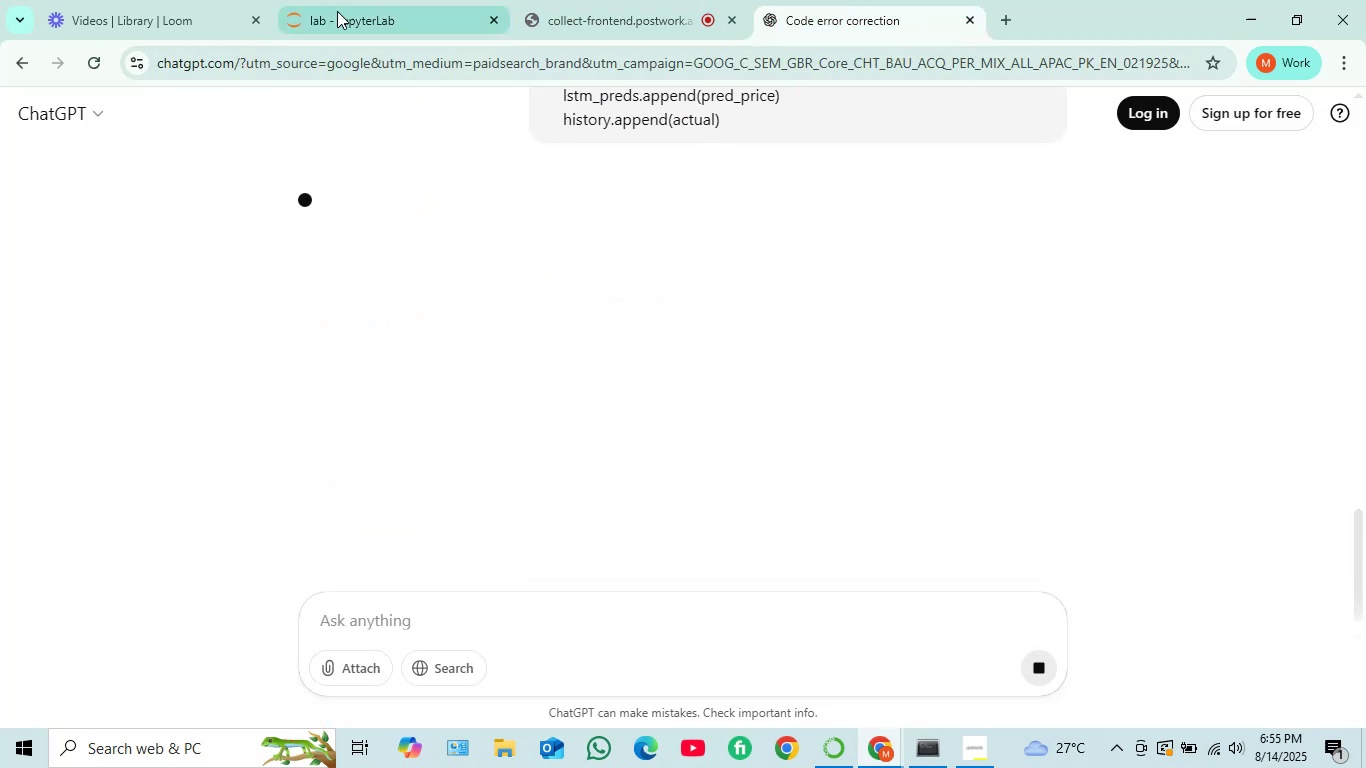 
left_click([378, 0])
 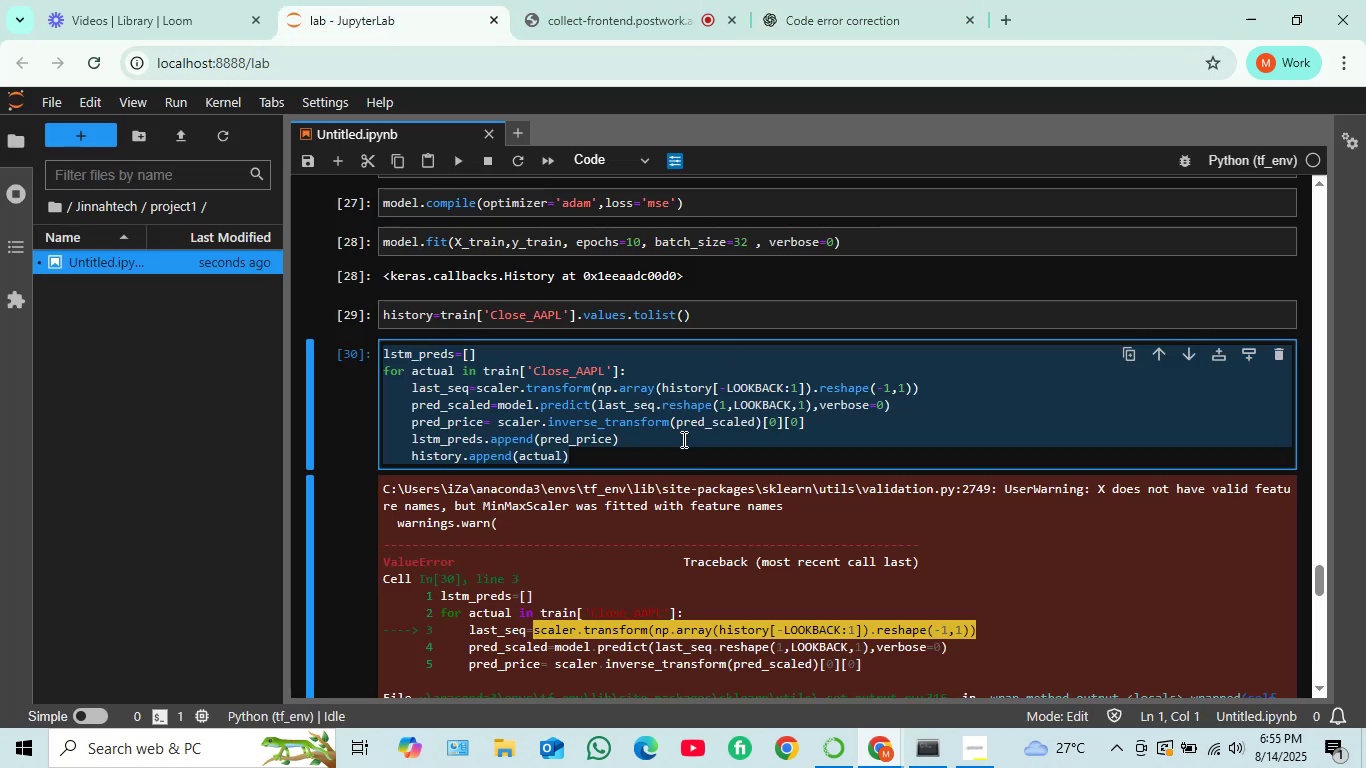 
scroll: coordinate [669, 443], scroll_direction: down, amount: 7.0
 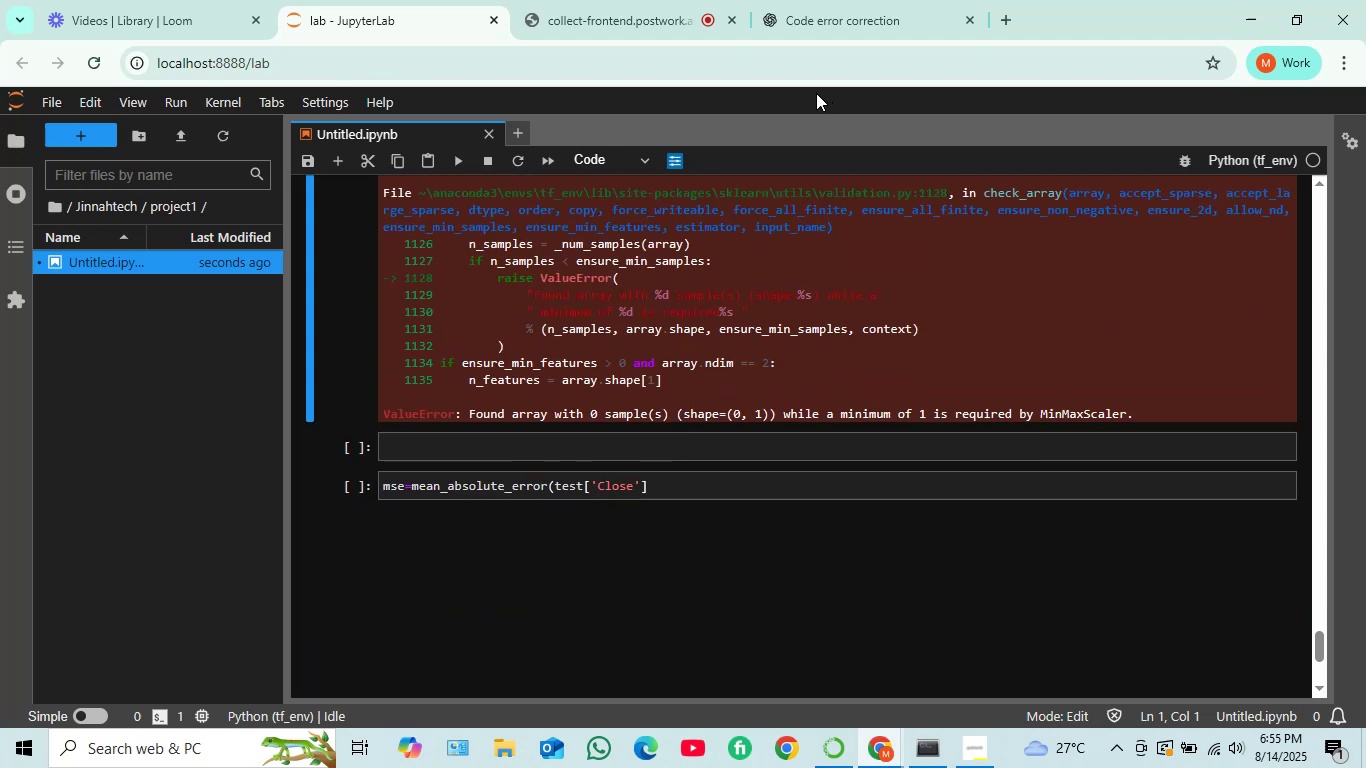 
left_click([844, 8])
 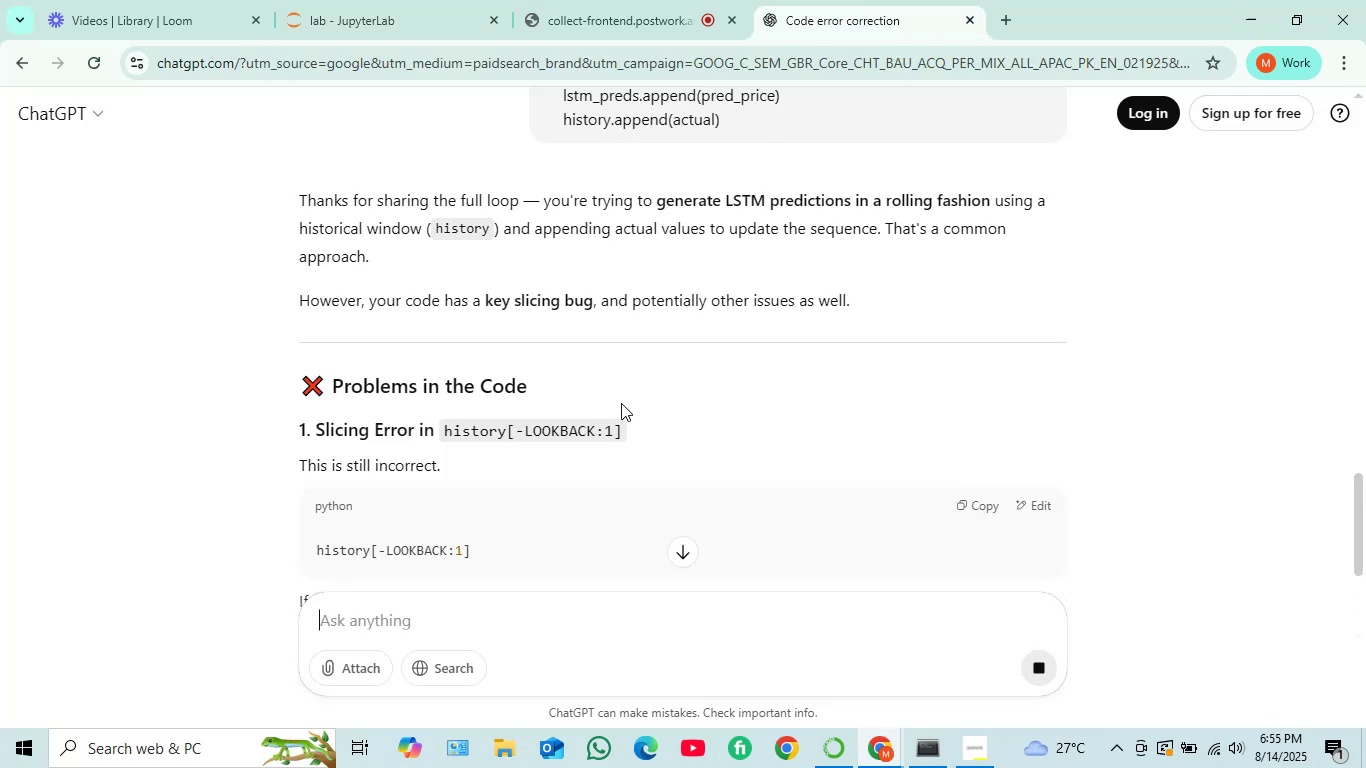 
scroll: coordinate [621, 403], scroll_direction: down, amount: 2.0
 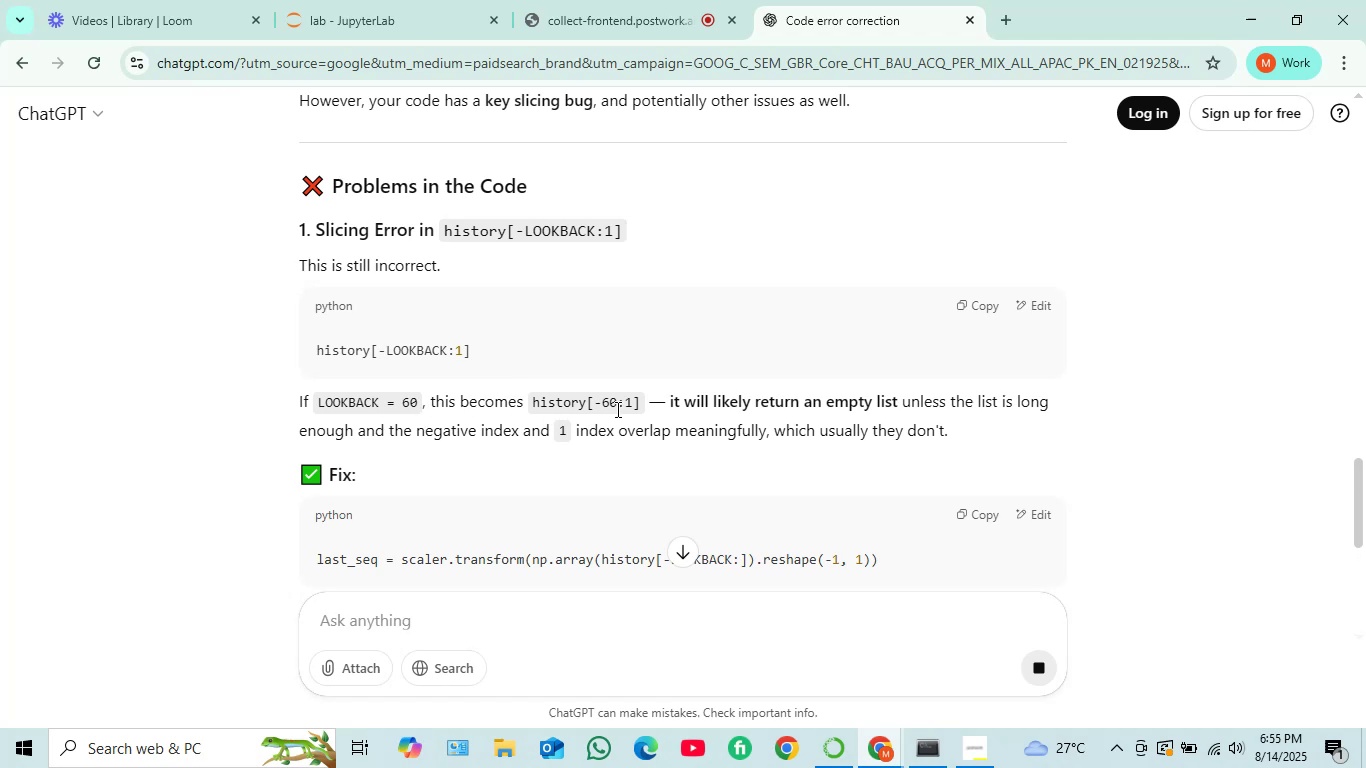 
wait(6.42)
 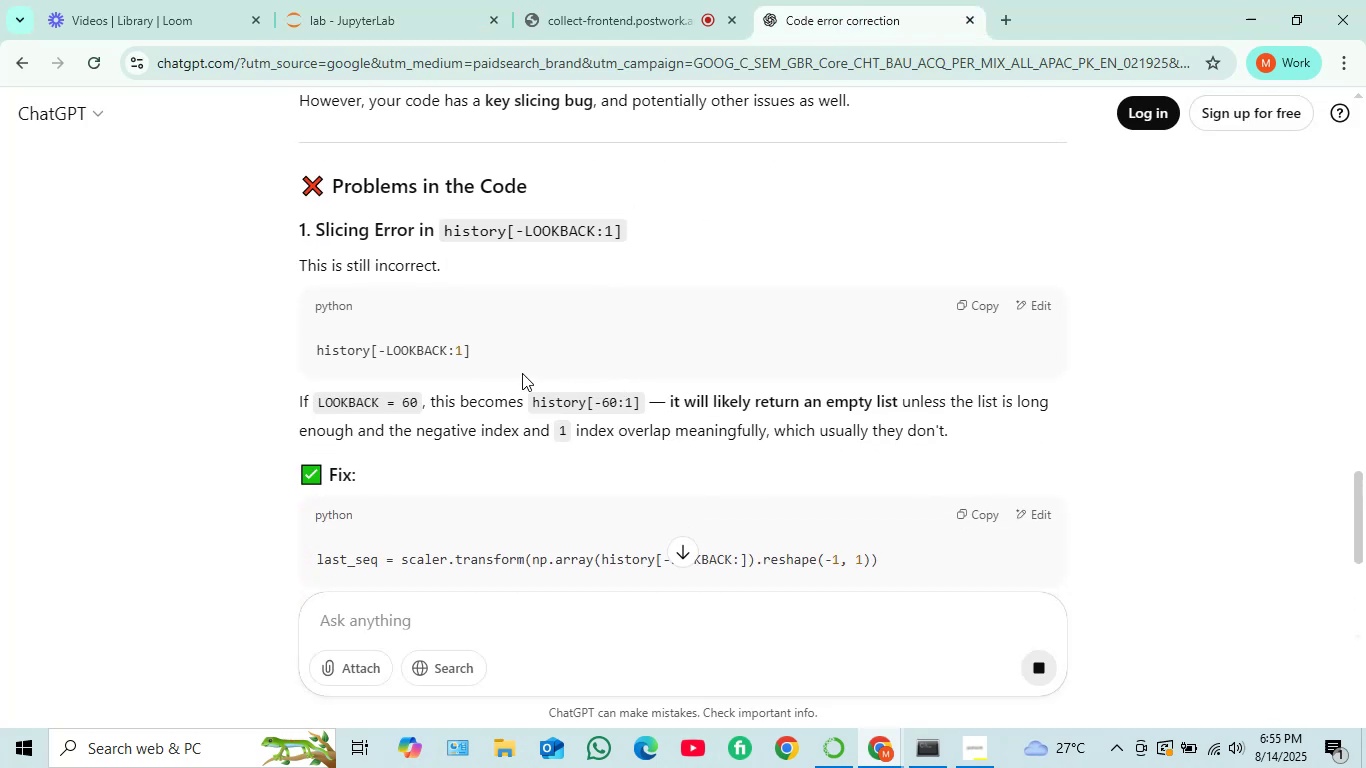 
scroll: coordinate [595, 367], scroll_direction: down, amount: 4.0
 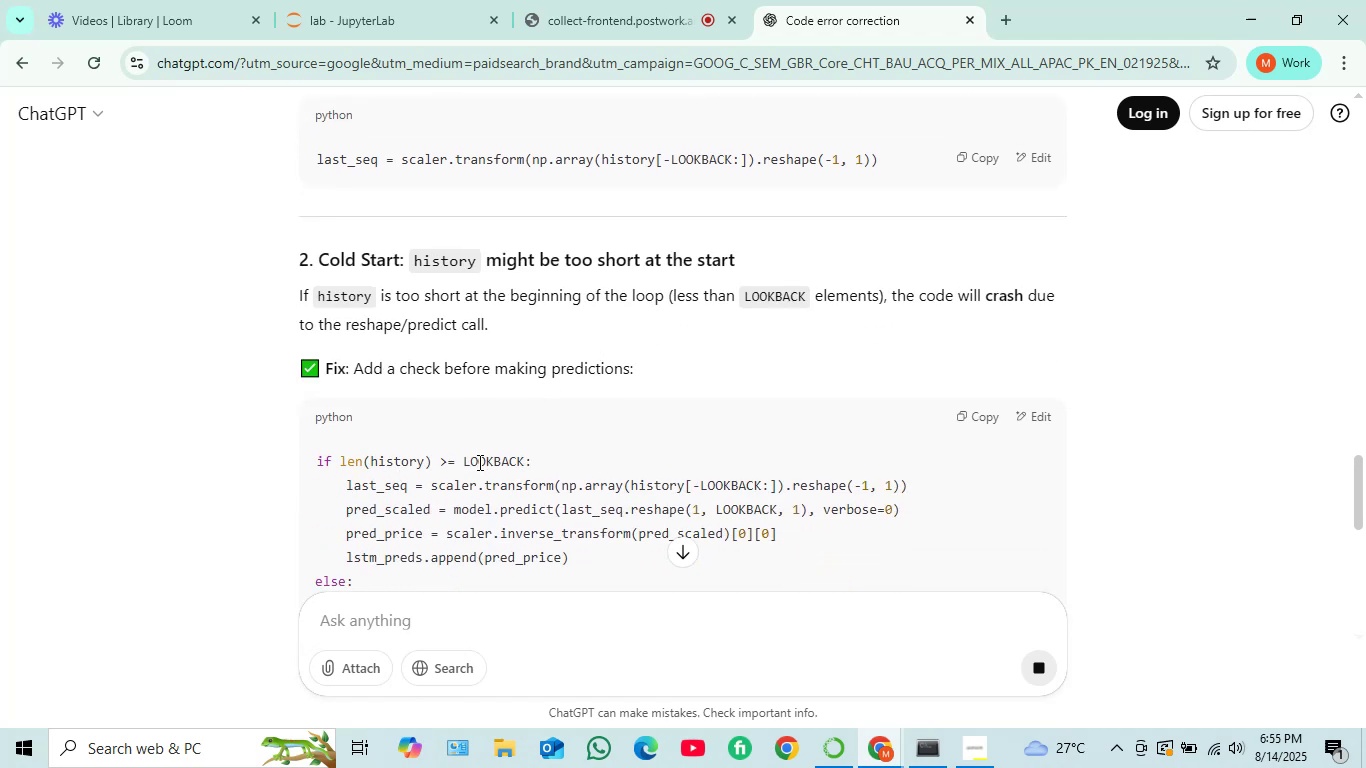 
wait(7.89)
 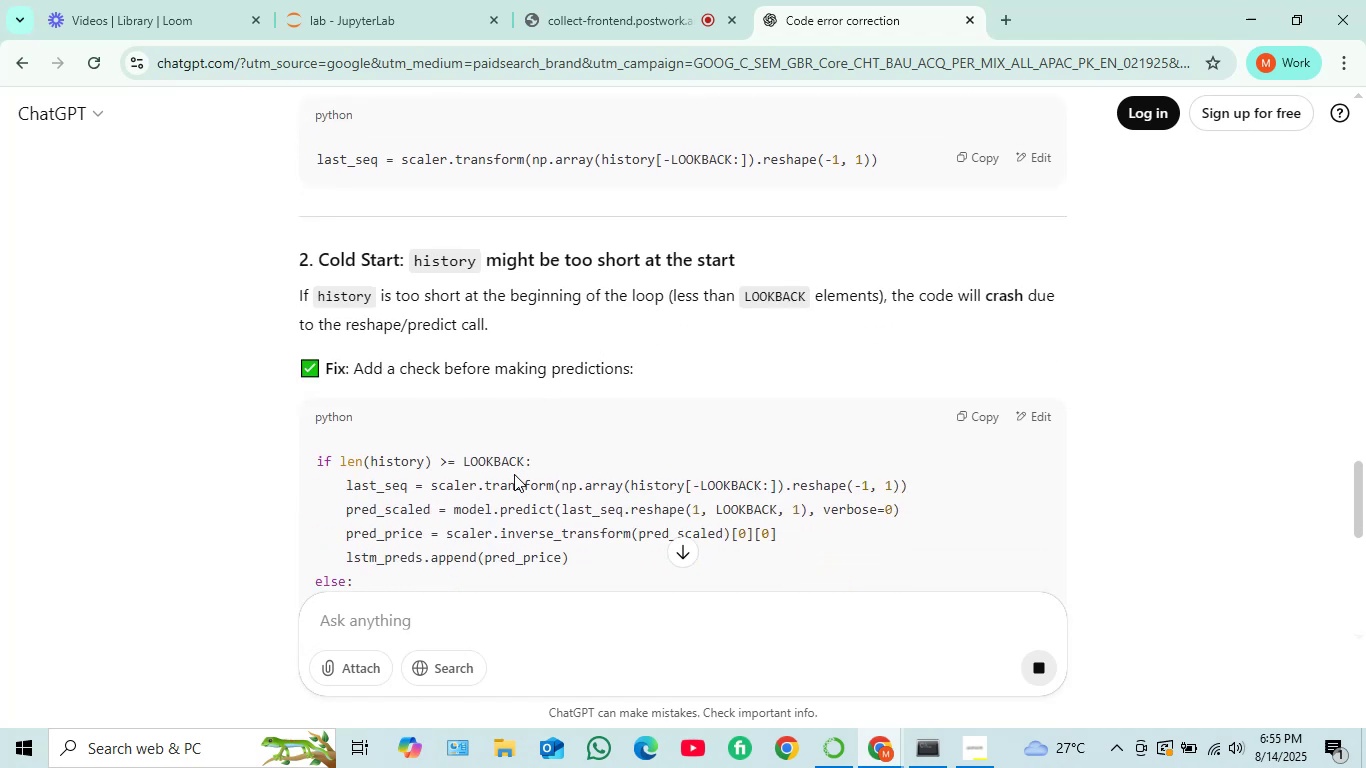 
scroll: coordinate [543, 464], scroll_direction: down, amount: 2.0
 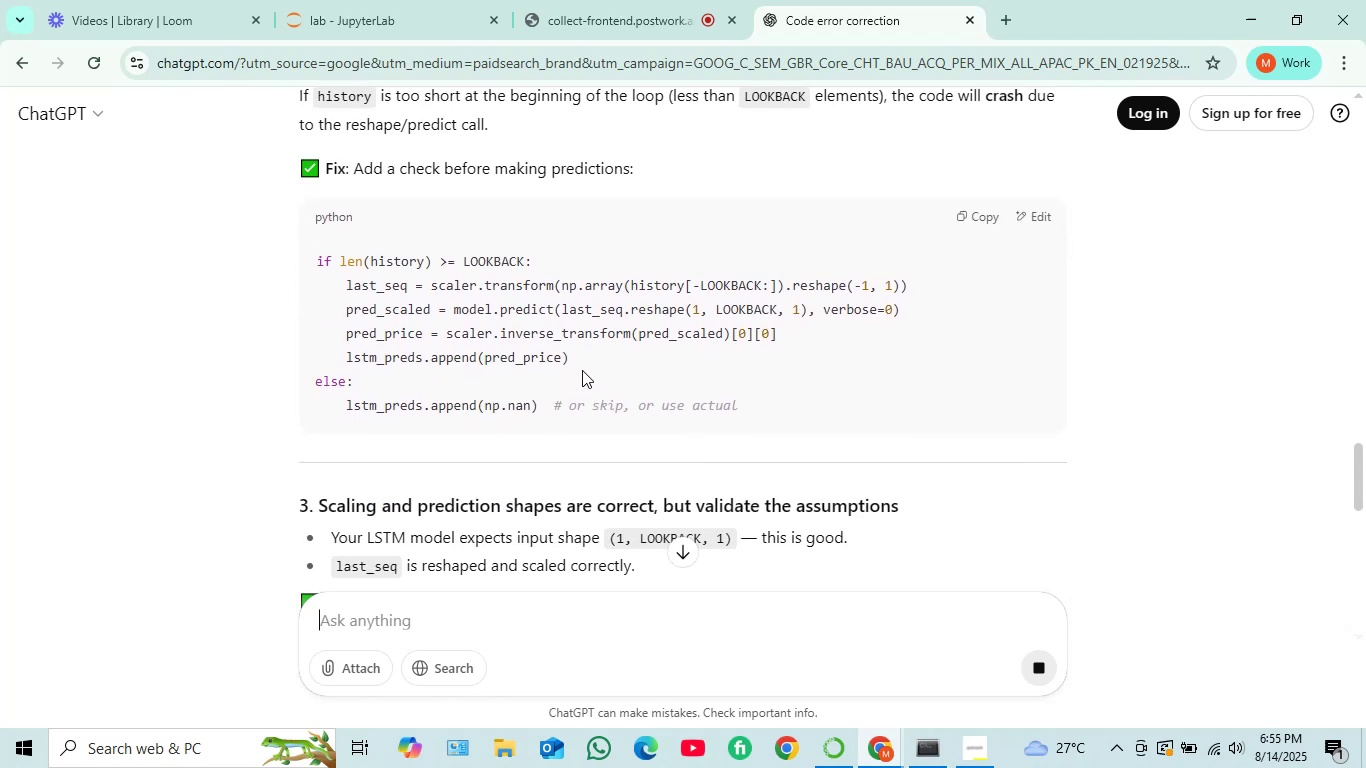 
wait(5.4)
 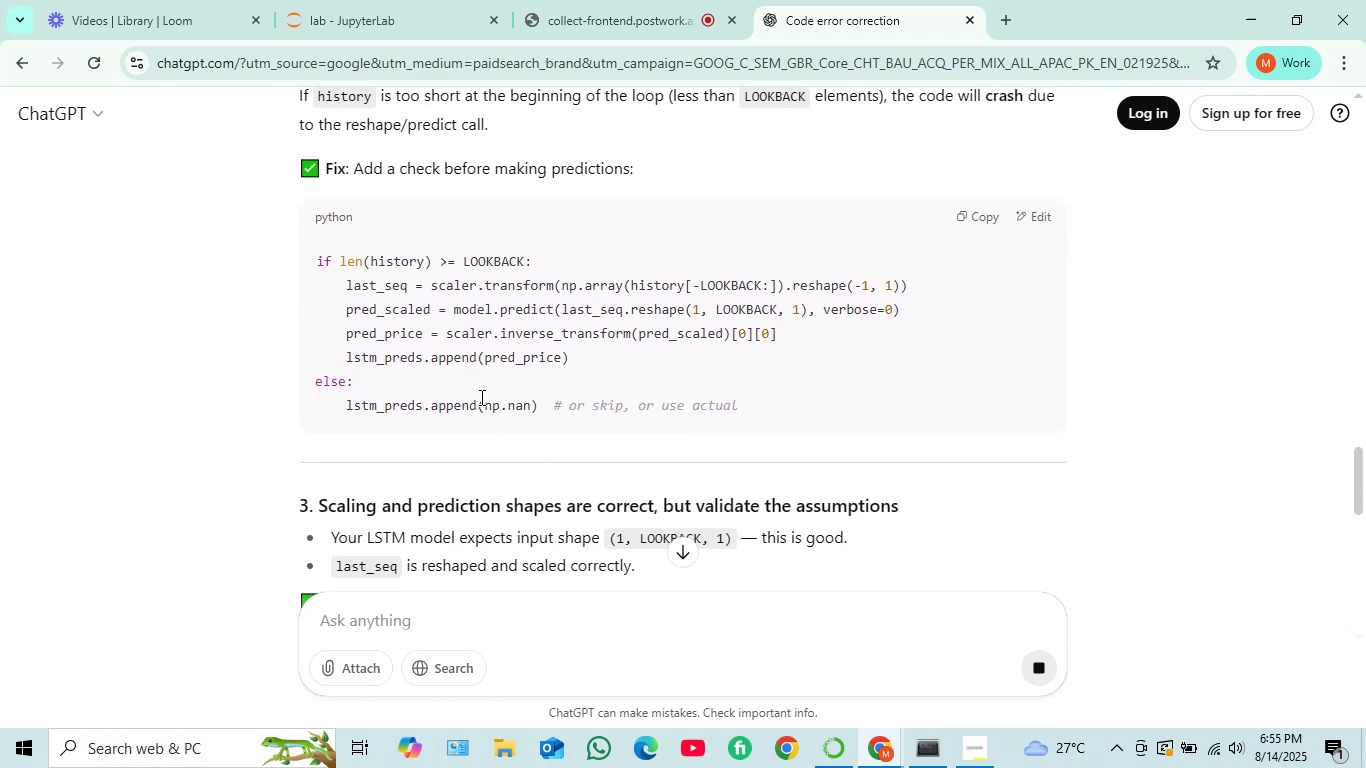 
scroll: coordinate [547, 330], scroll_direction: down, amount: 1.0
 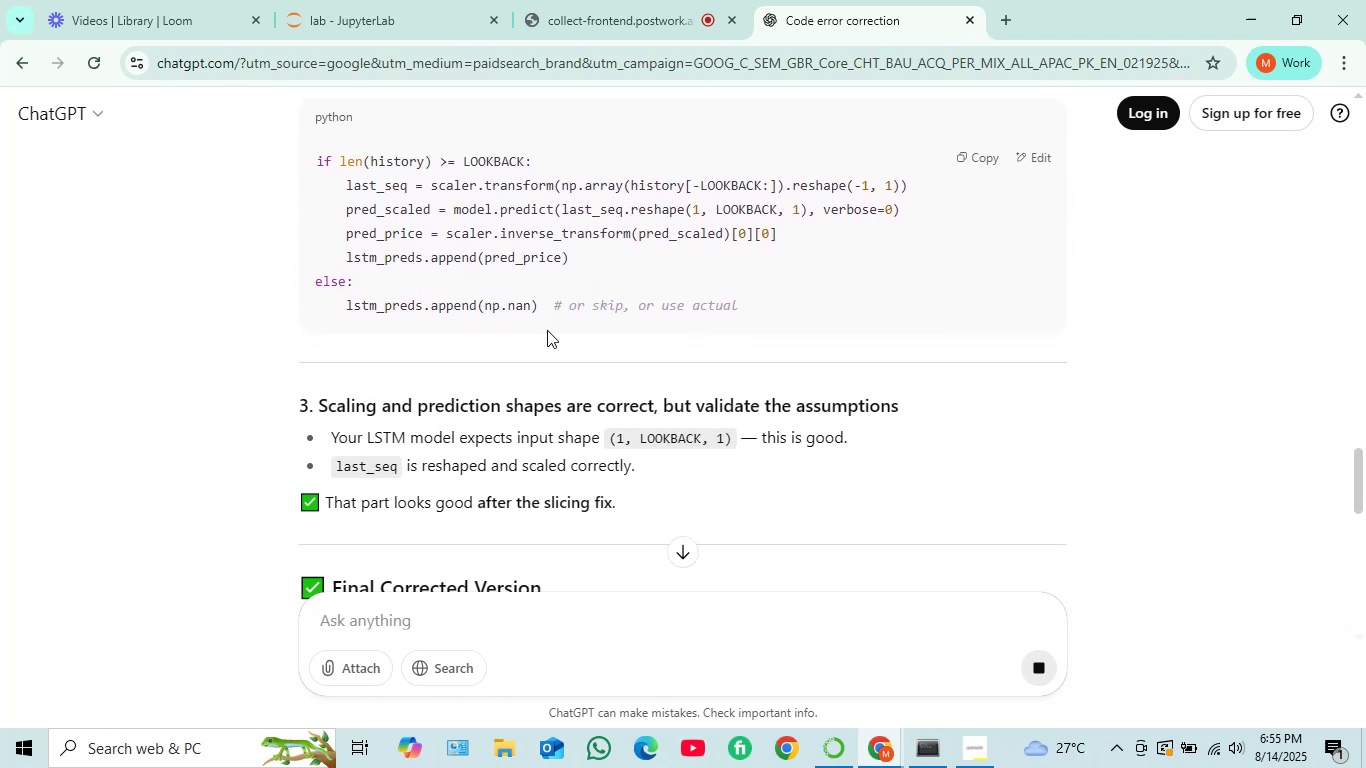 
scroll: coordinate [547, 330], scroll_direction: up, amount: 1.0
 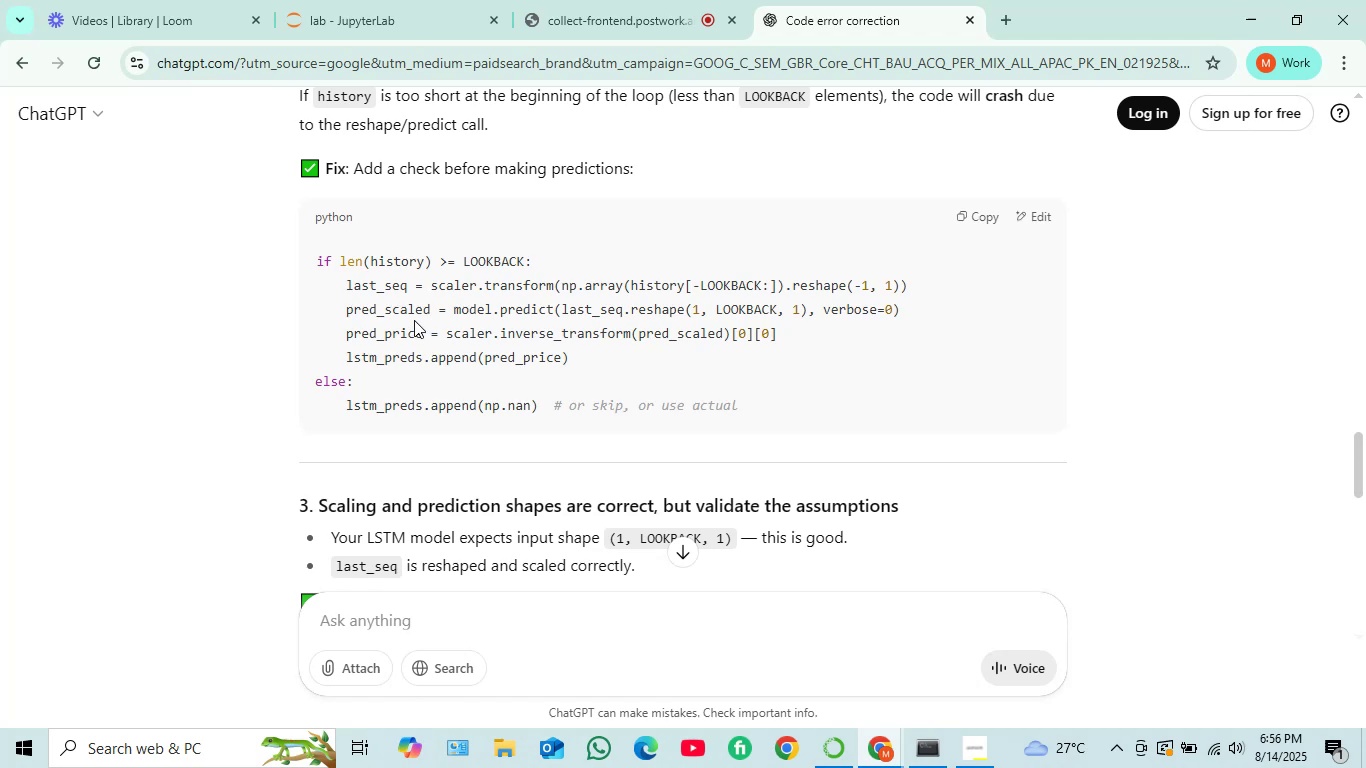 
left_click([386, 0])
 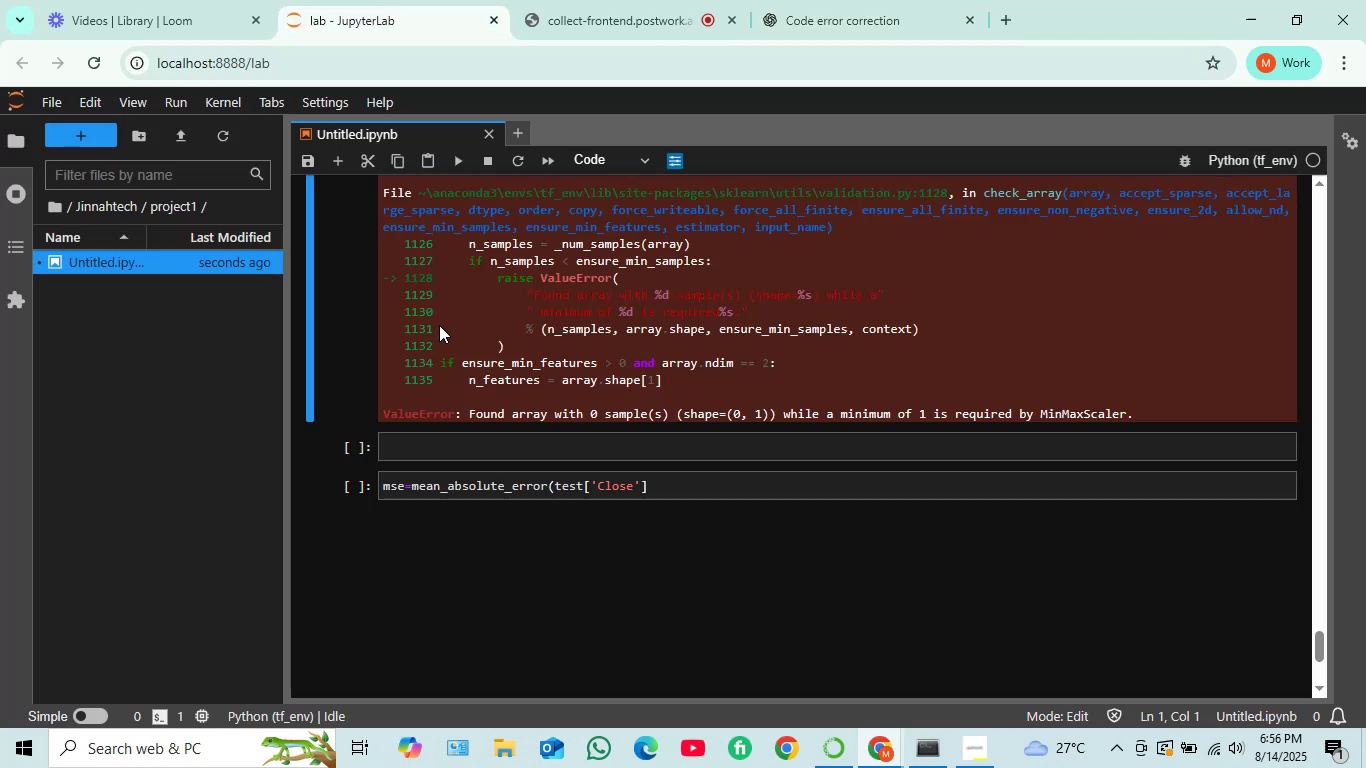 
scroll: coordinate [448, 325], scroll_direction: up, amount: 3.0
 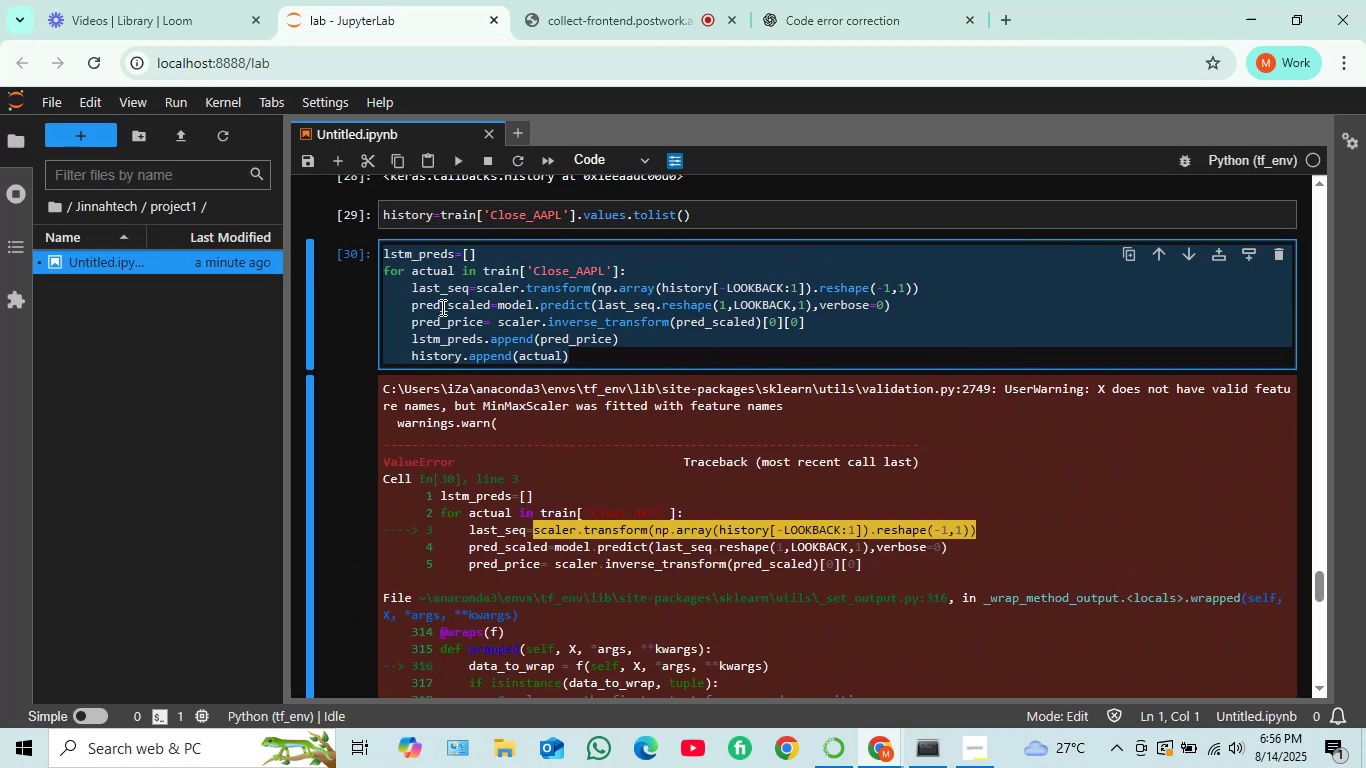 
wait(8.59)
 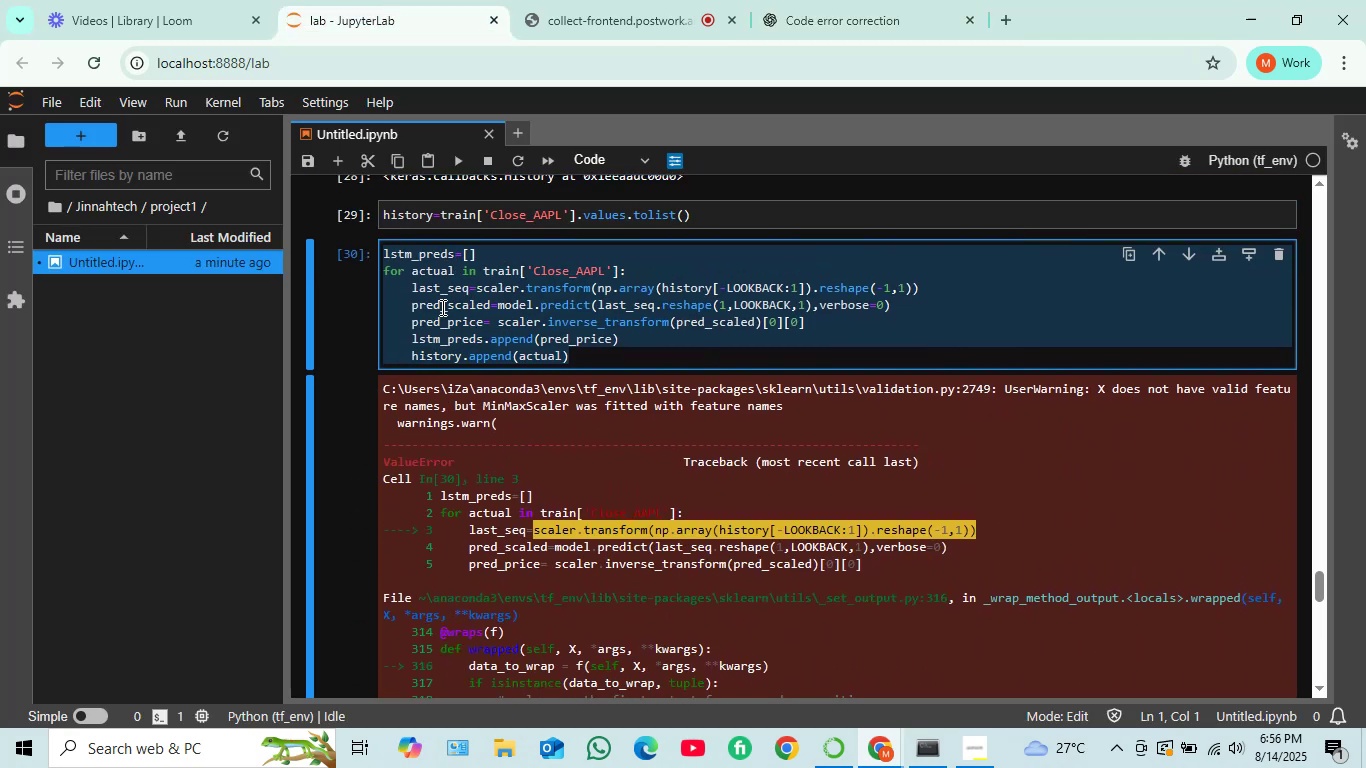 
left_click([824, 8])
 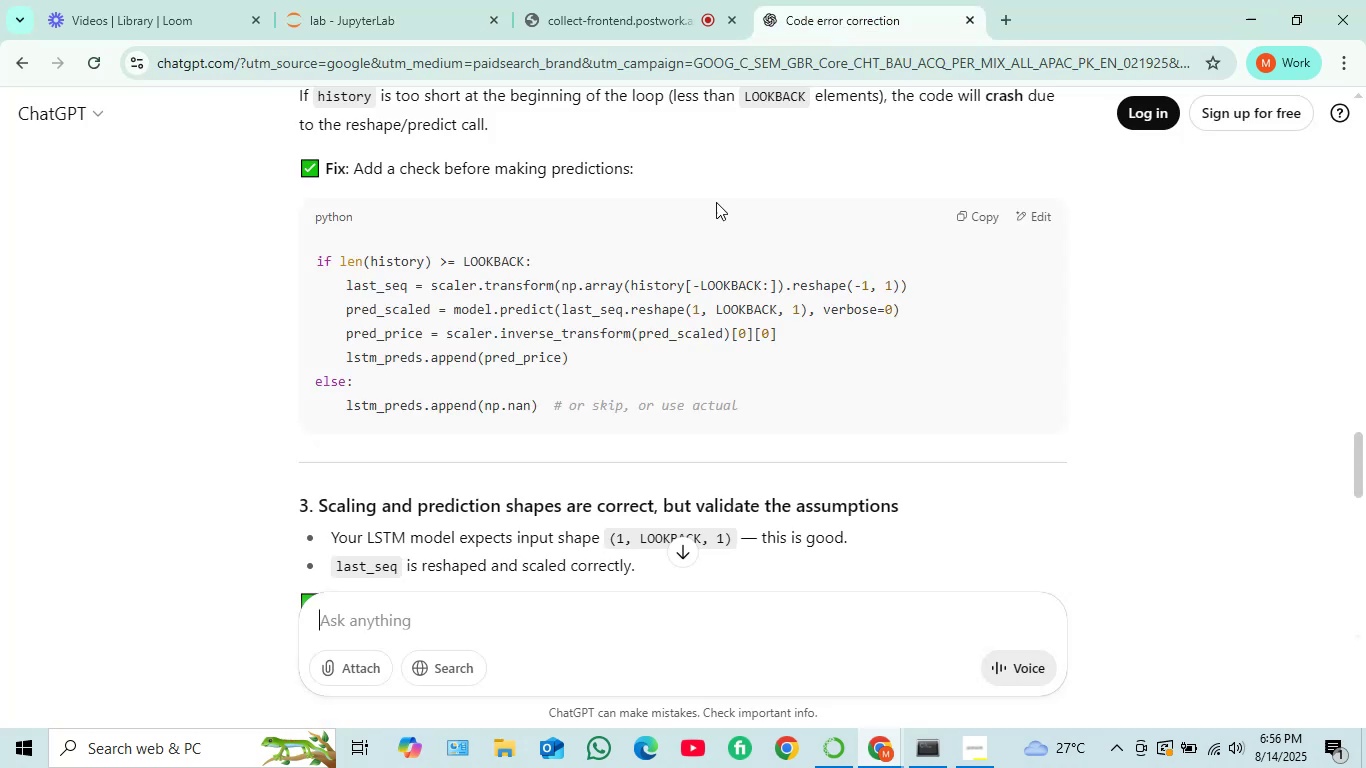 
scroll: coordinate [680, 248], scroll_direction: down, amount: 4.0
 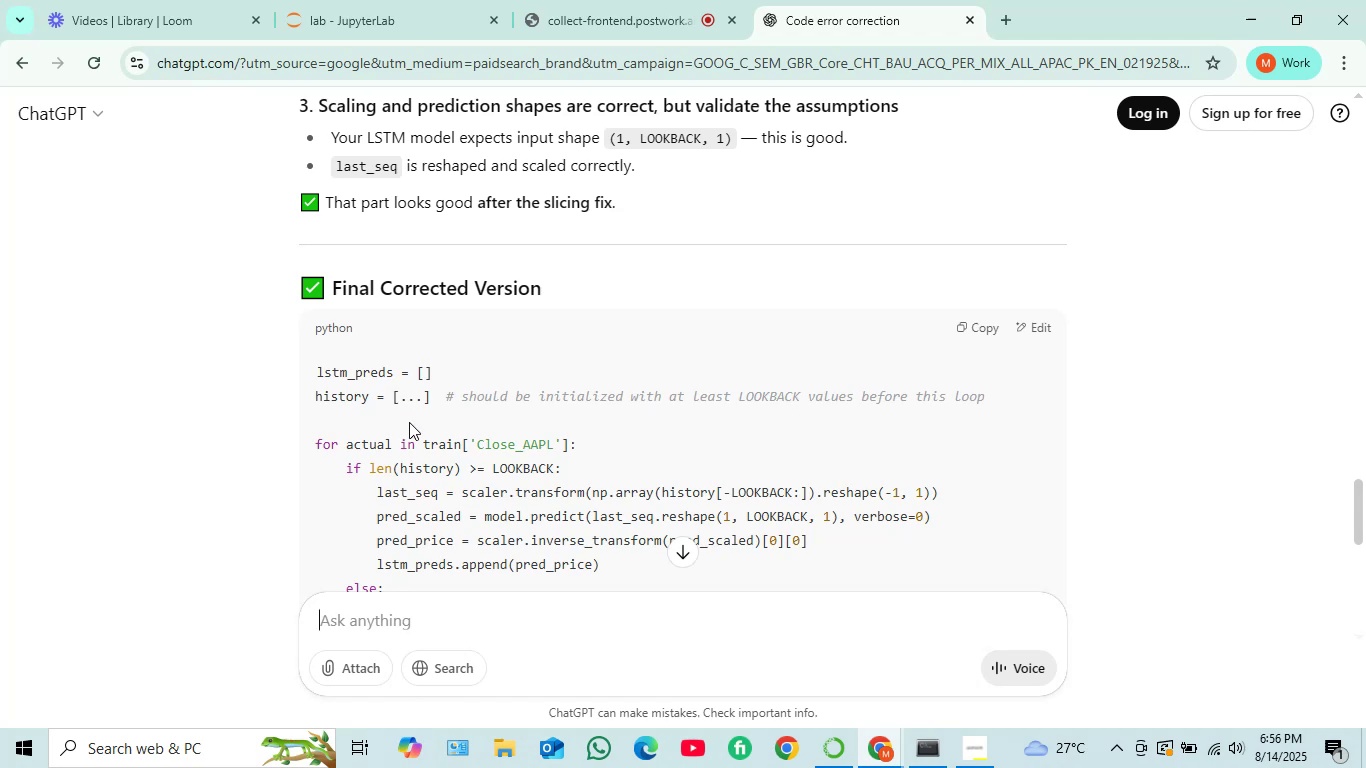 
wait(11.62)
 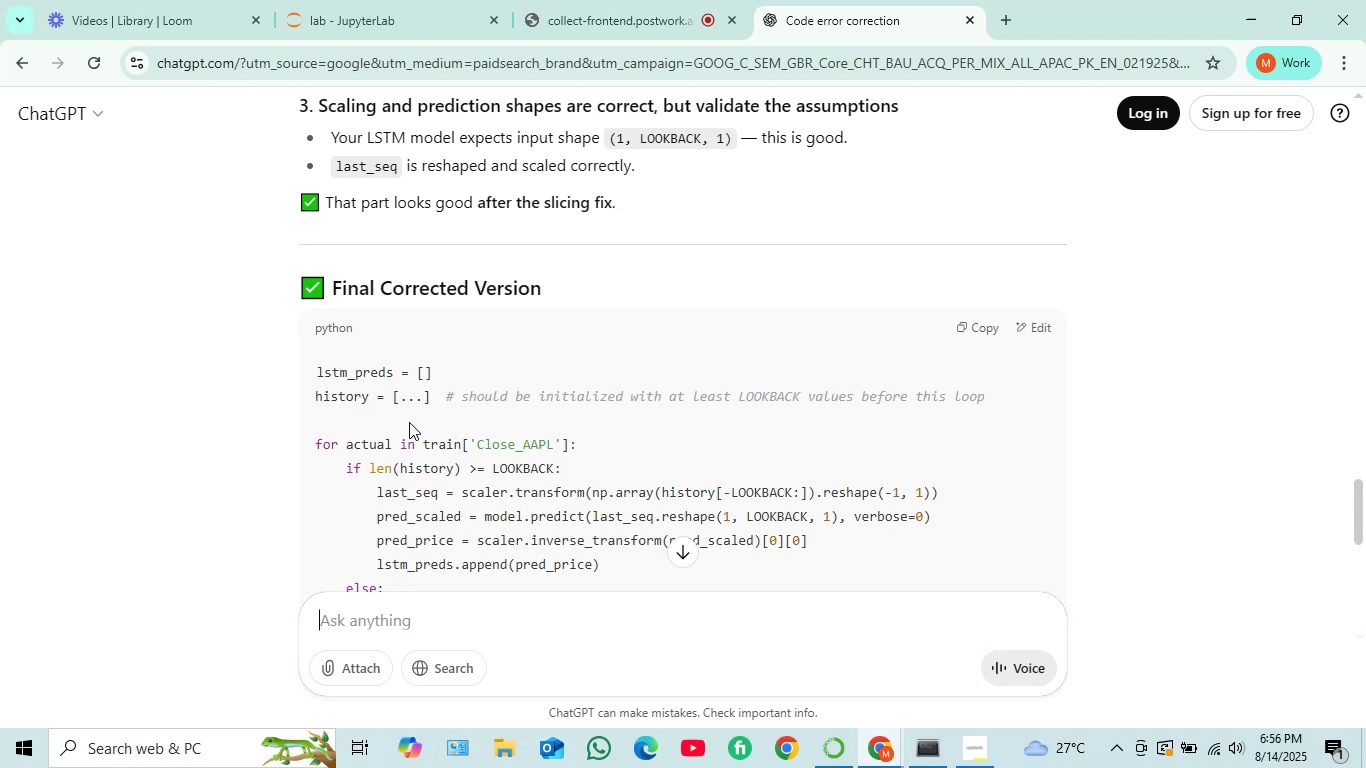 
left_click([355, 12])
 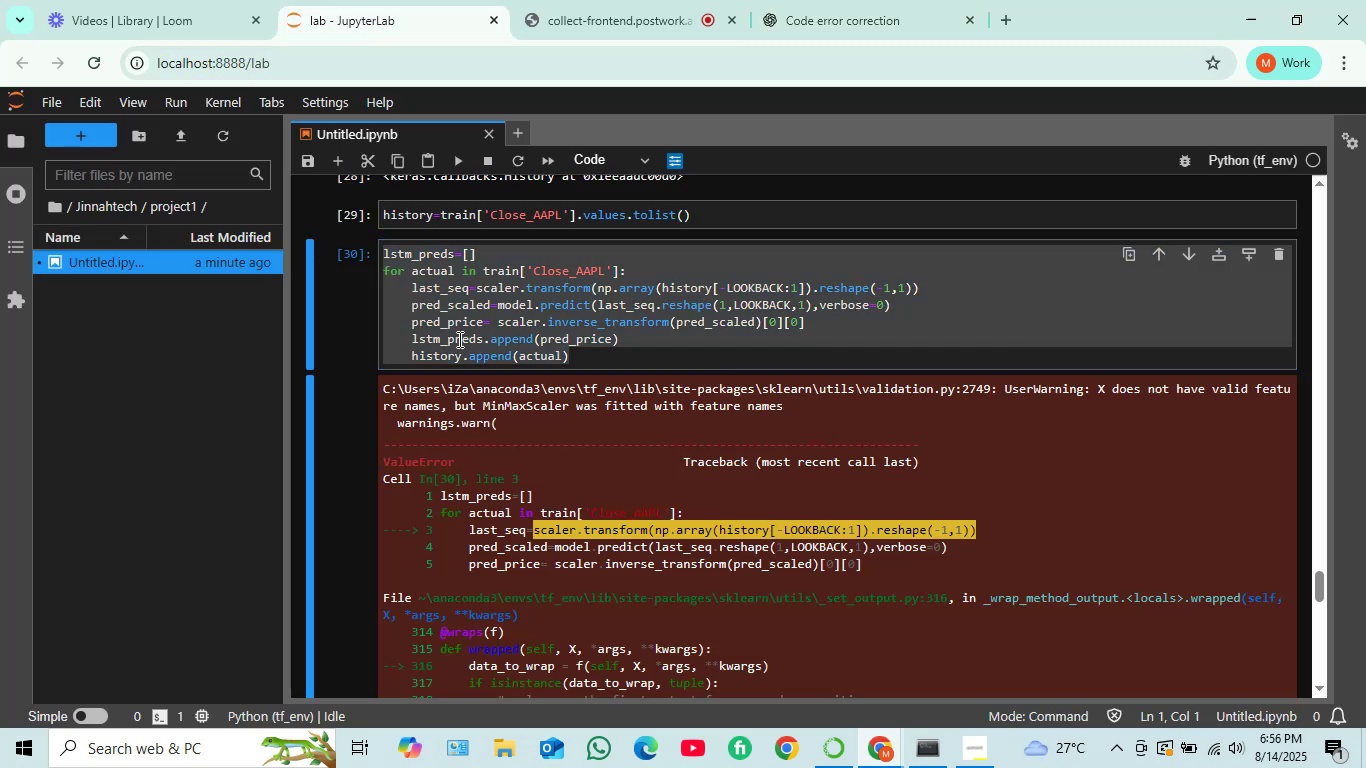 
scroll: coordinate [458, 339], scroll_direction: up, amount: 1.0
 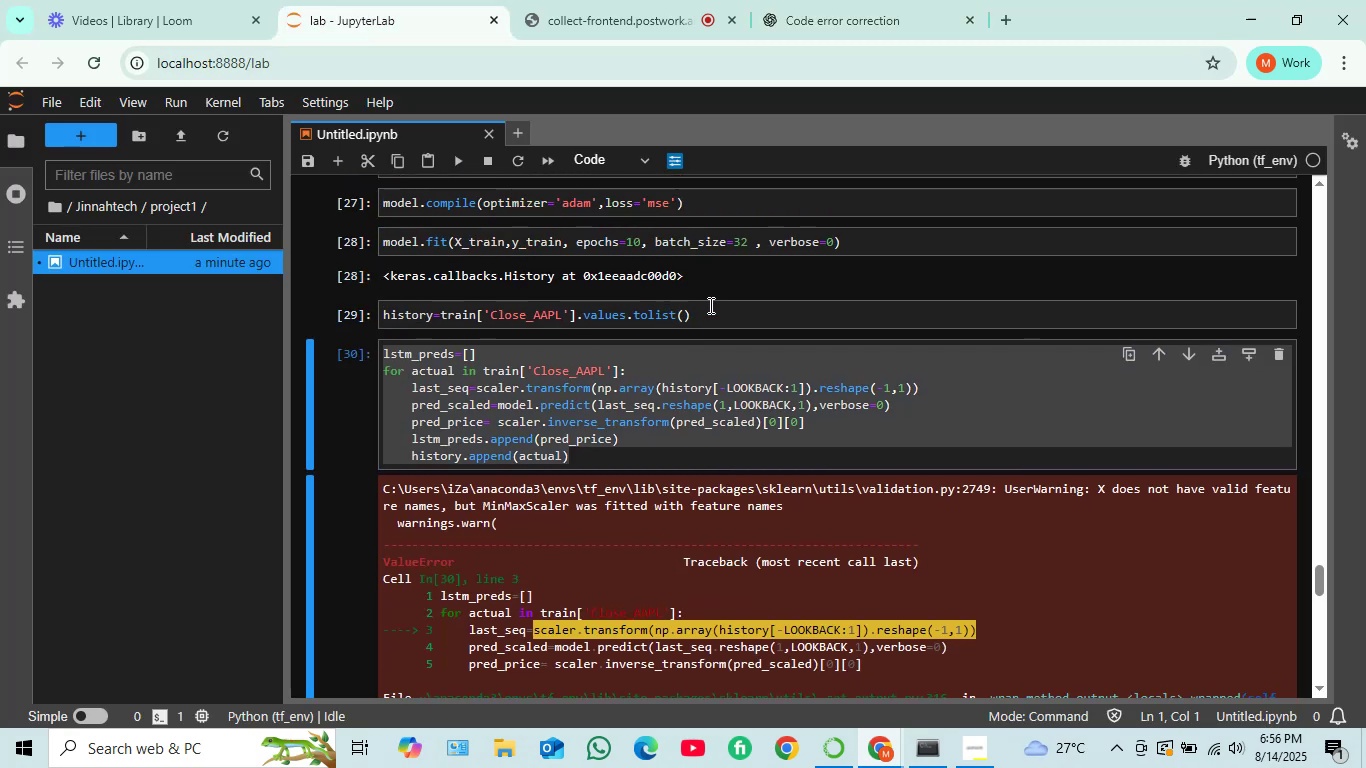 
left_click_drag(start_coordinate=[703, 322], to_coordinate=[378, 310])
 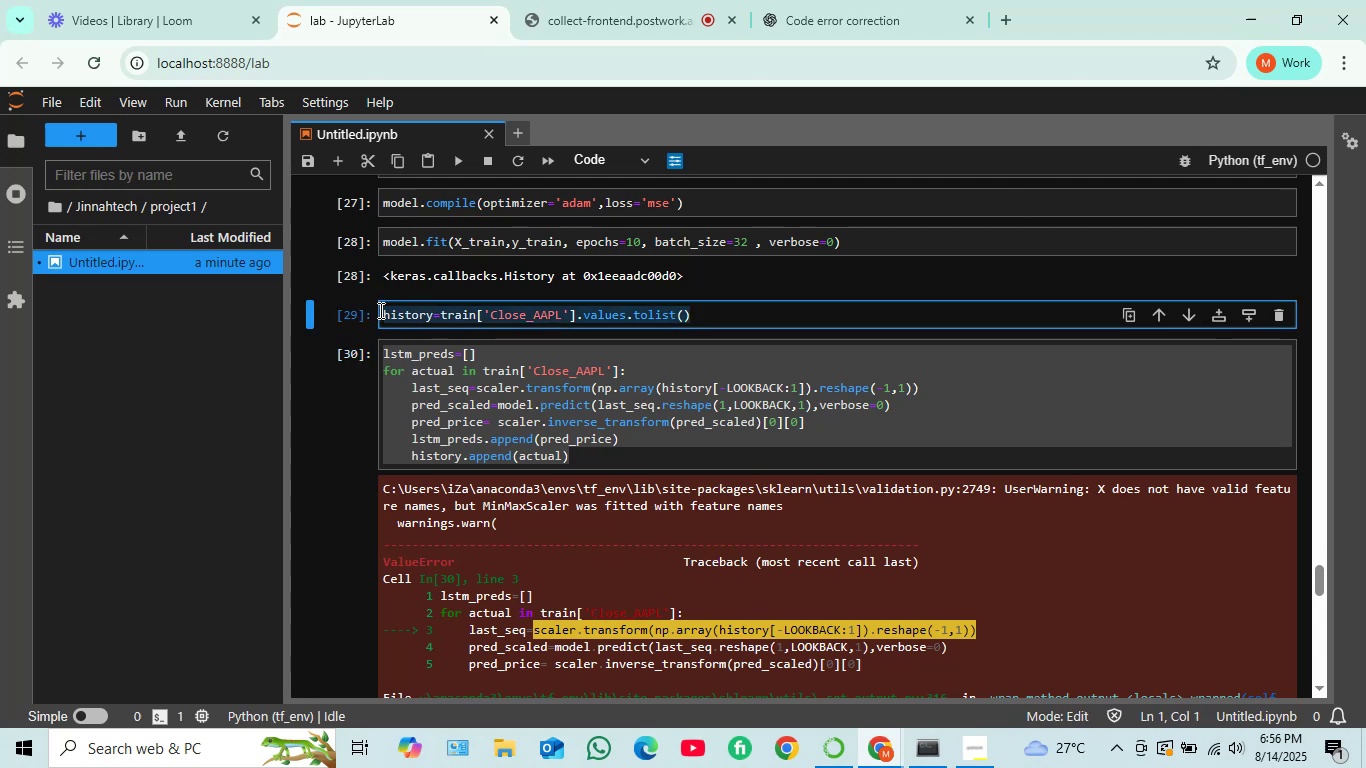 
key(Control+C)
 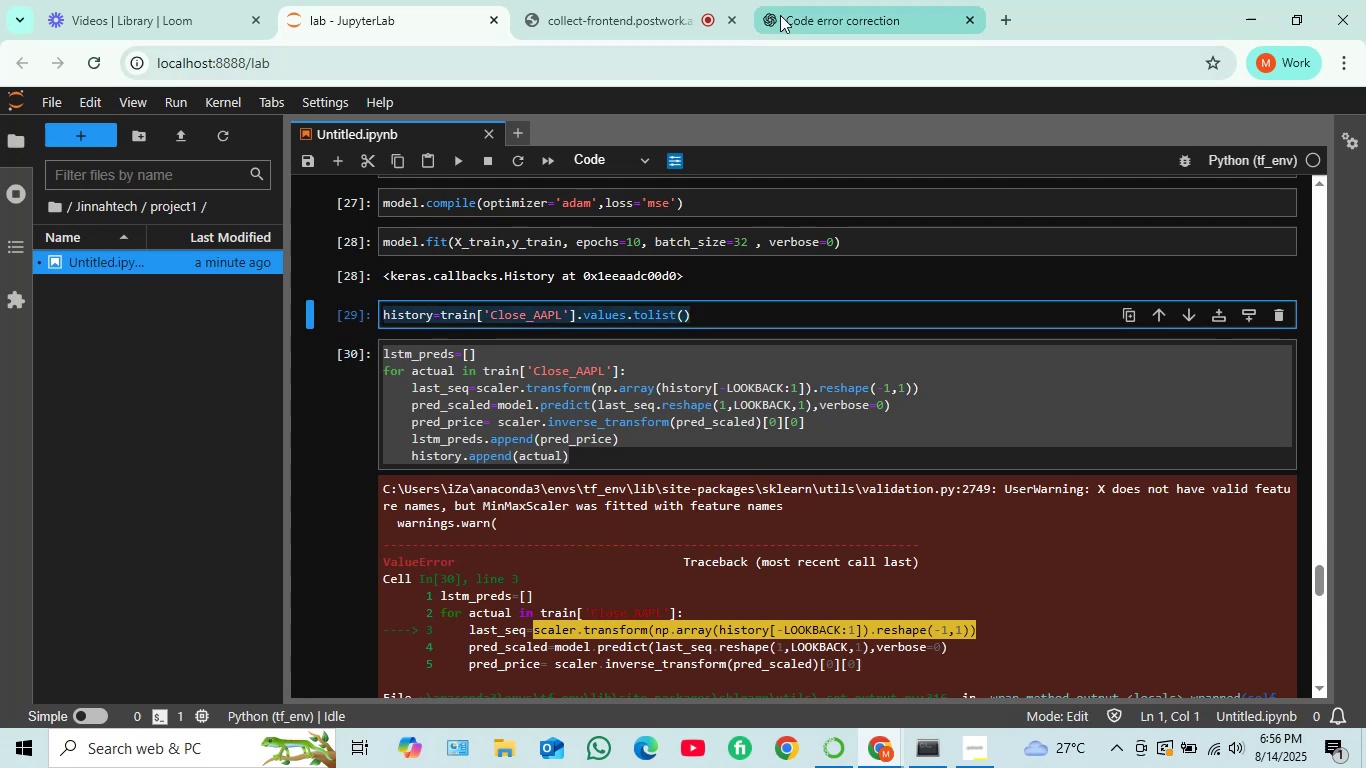 
left_click([812, 0])
 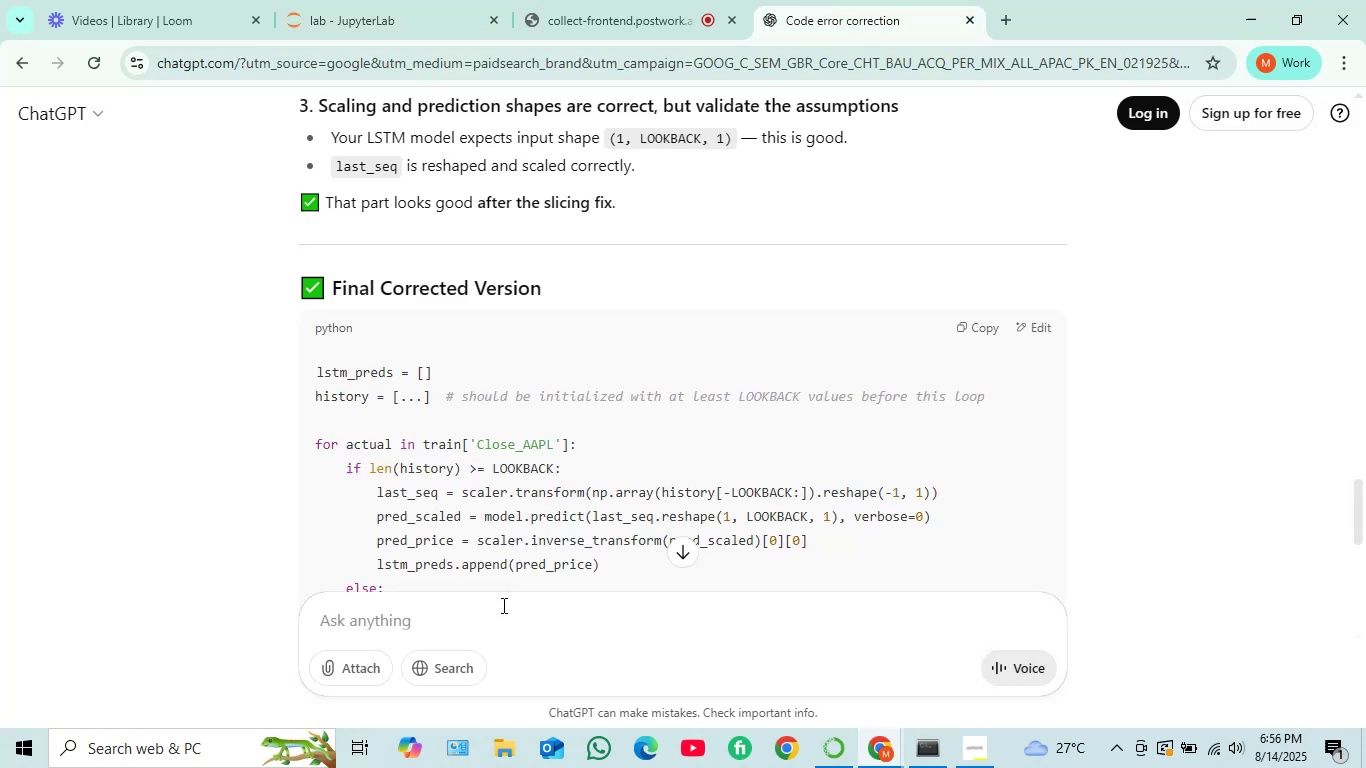 
left_click([494, 615])
 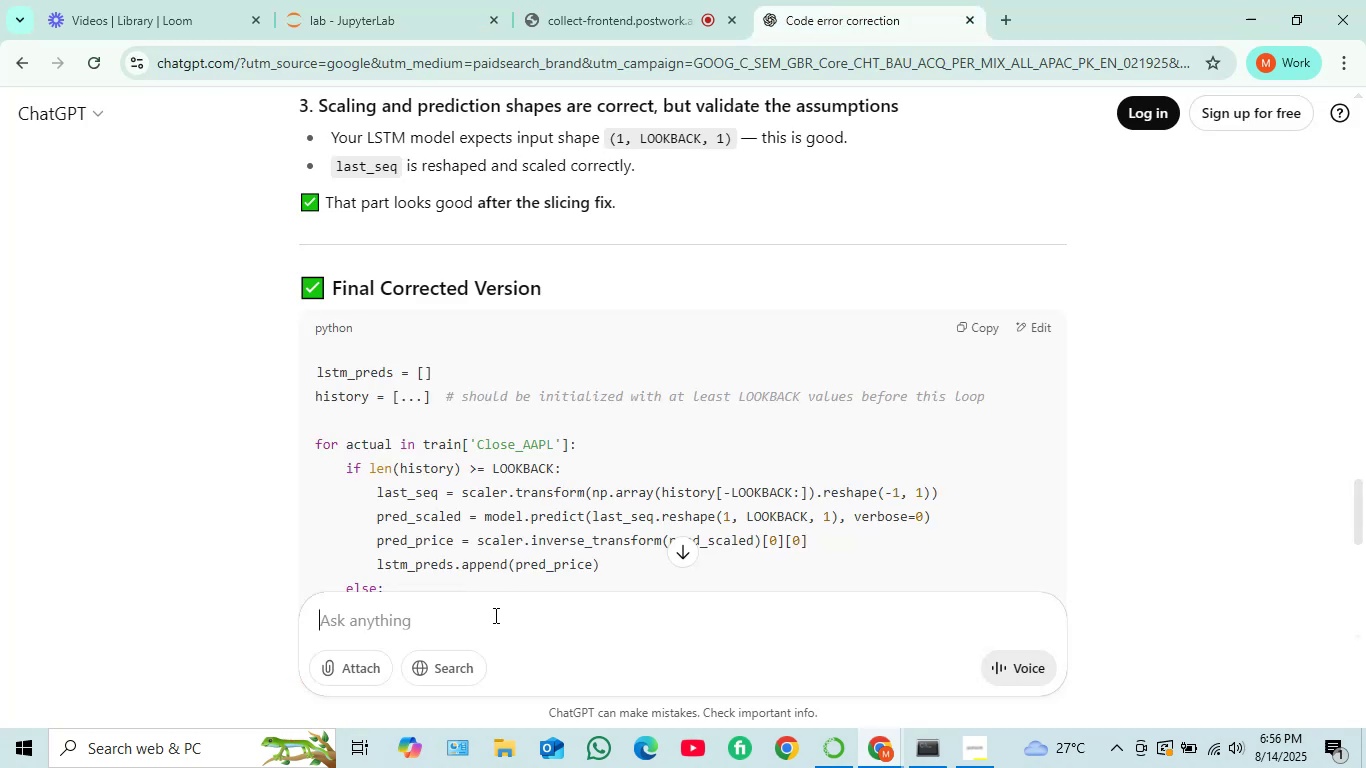 
key(Control+V)
 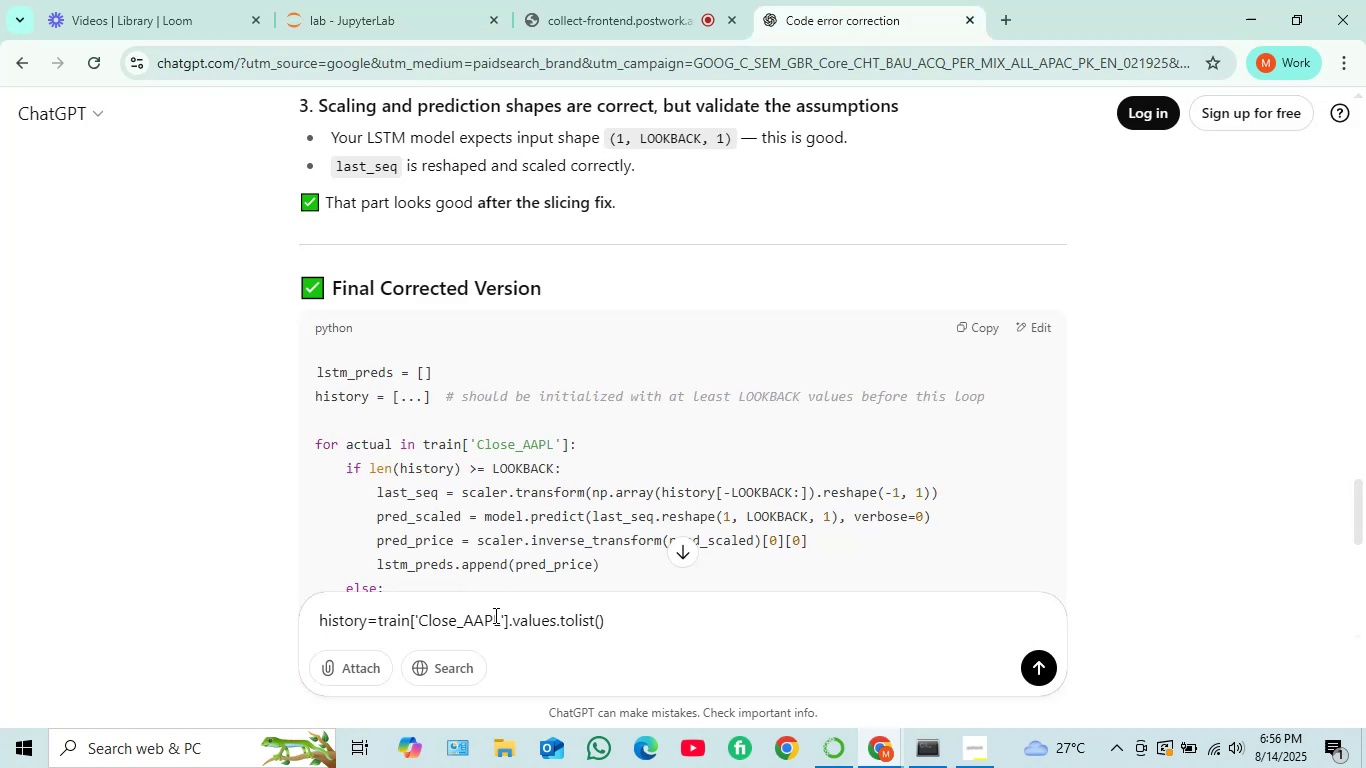 
key(Shift+Enter)
 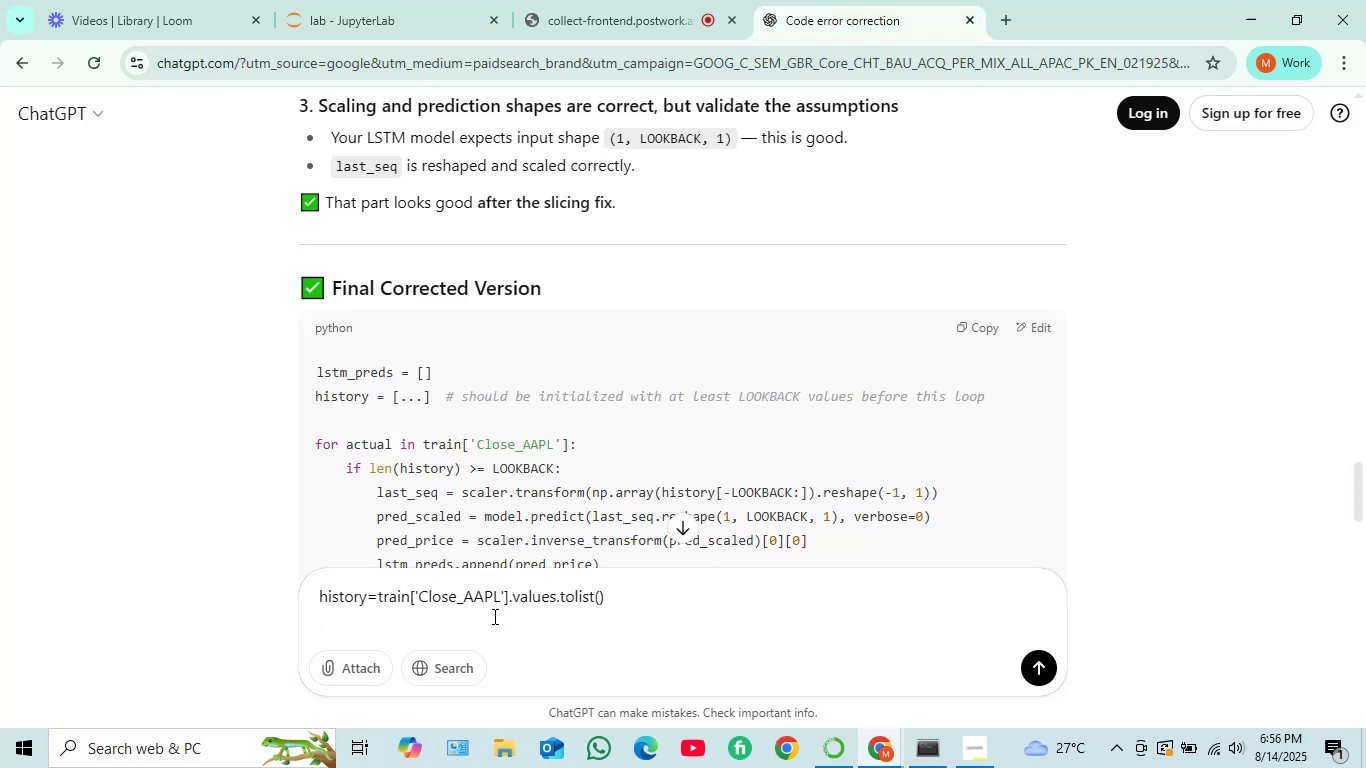 
type(i havev)
key(Backspace)
type( this variable)
 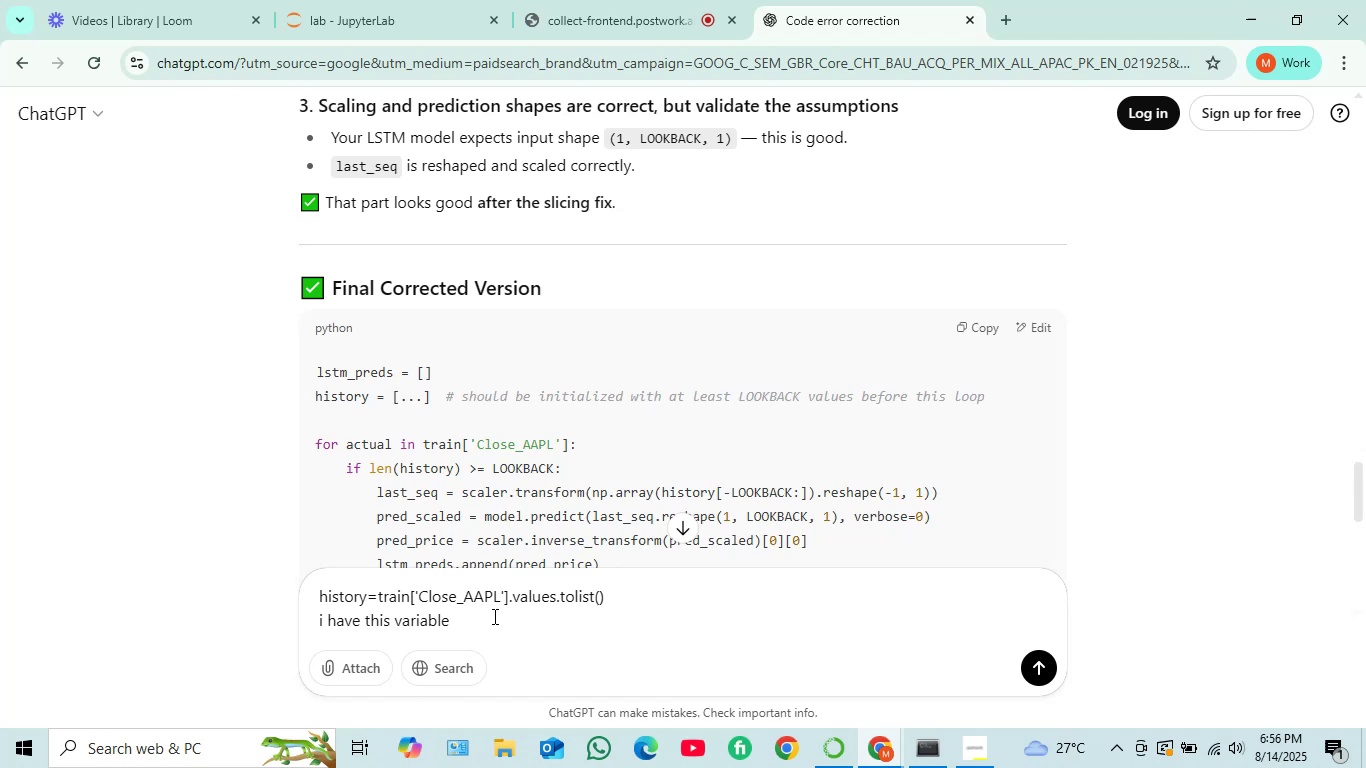 
key(Enter)
 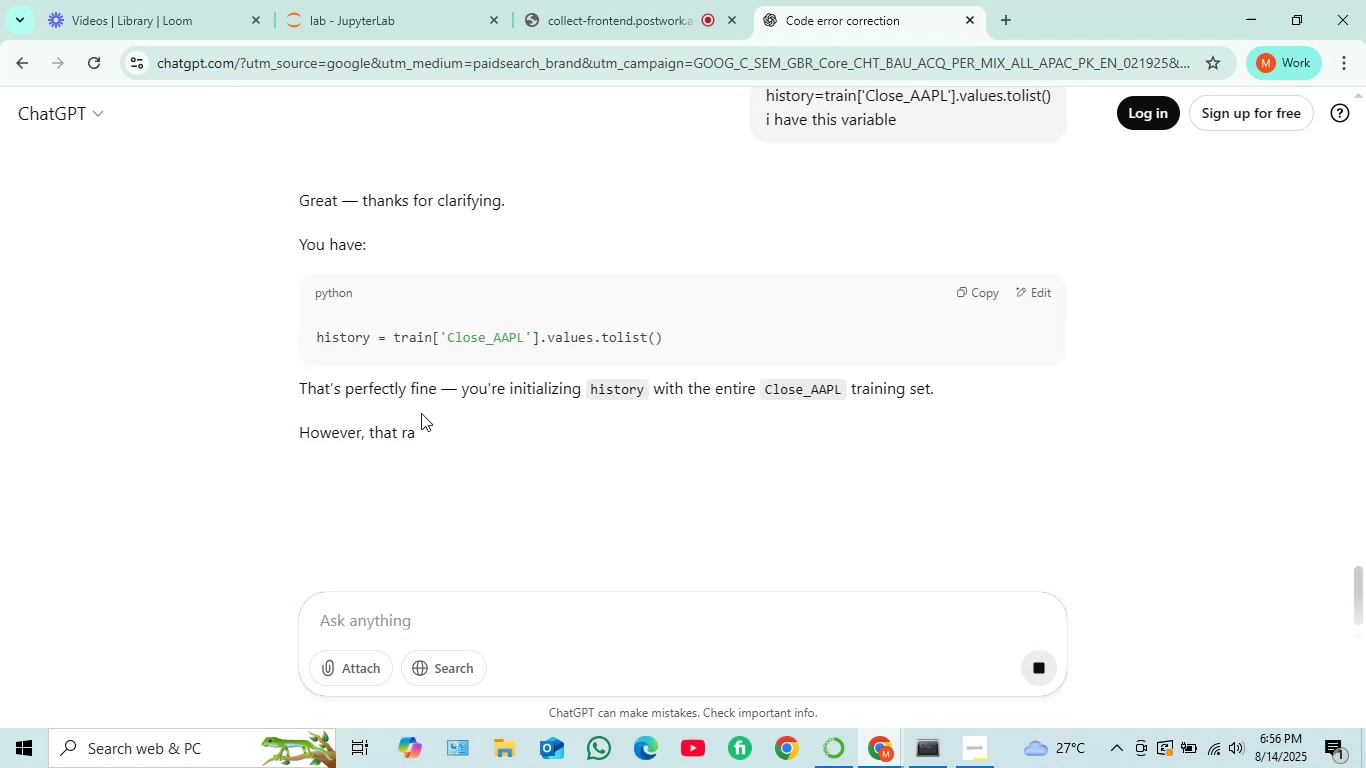 
wait(5.64)
 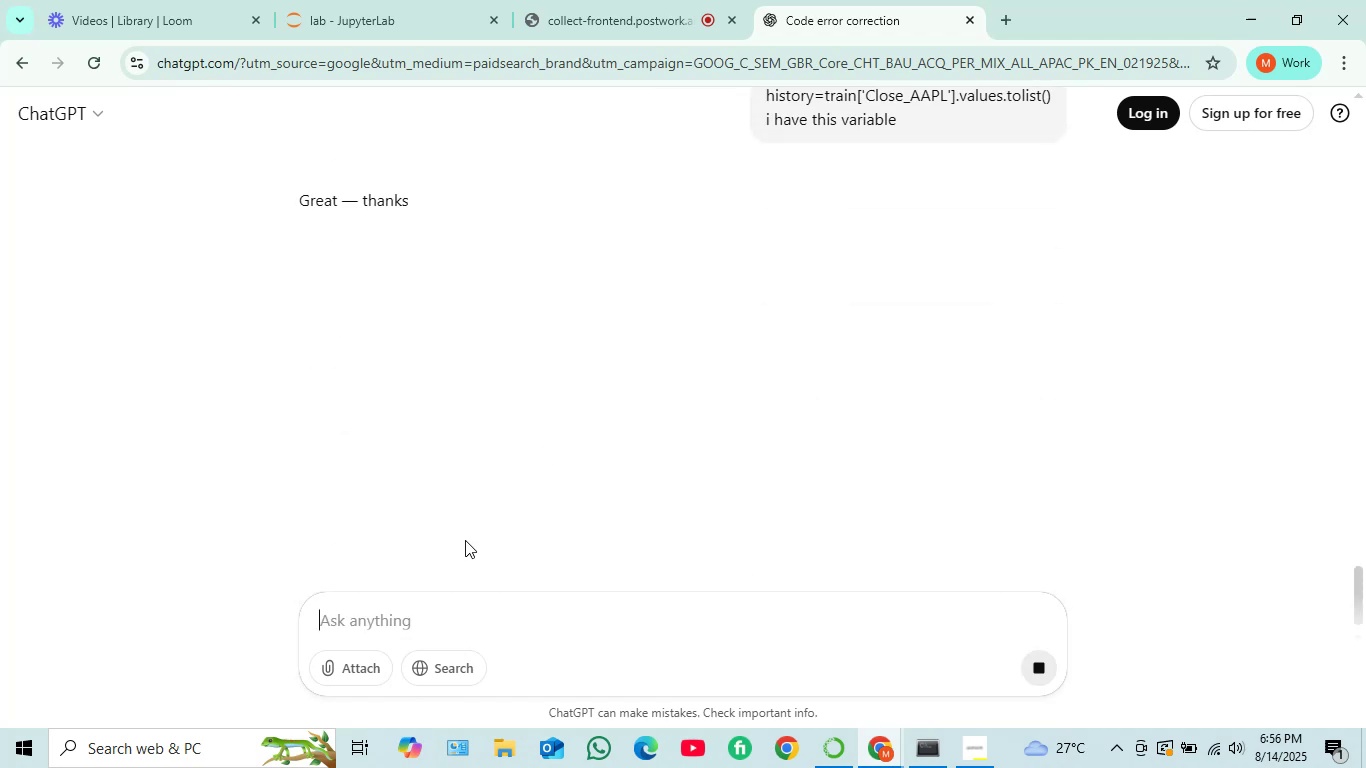 
scroll: coordinate [483, 446], scroll_direction: down, amount: 7.0
 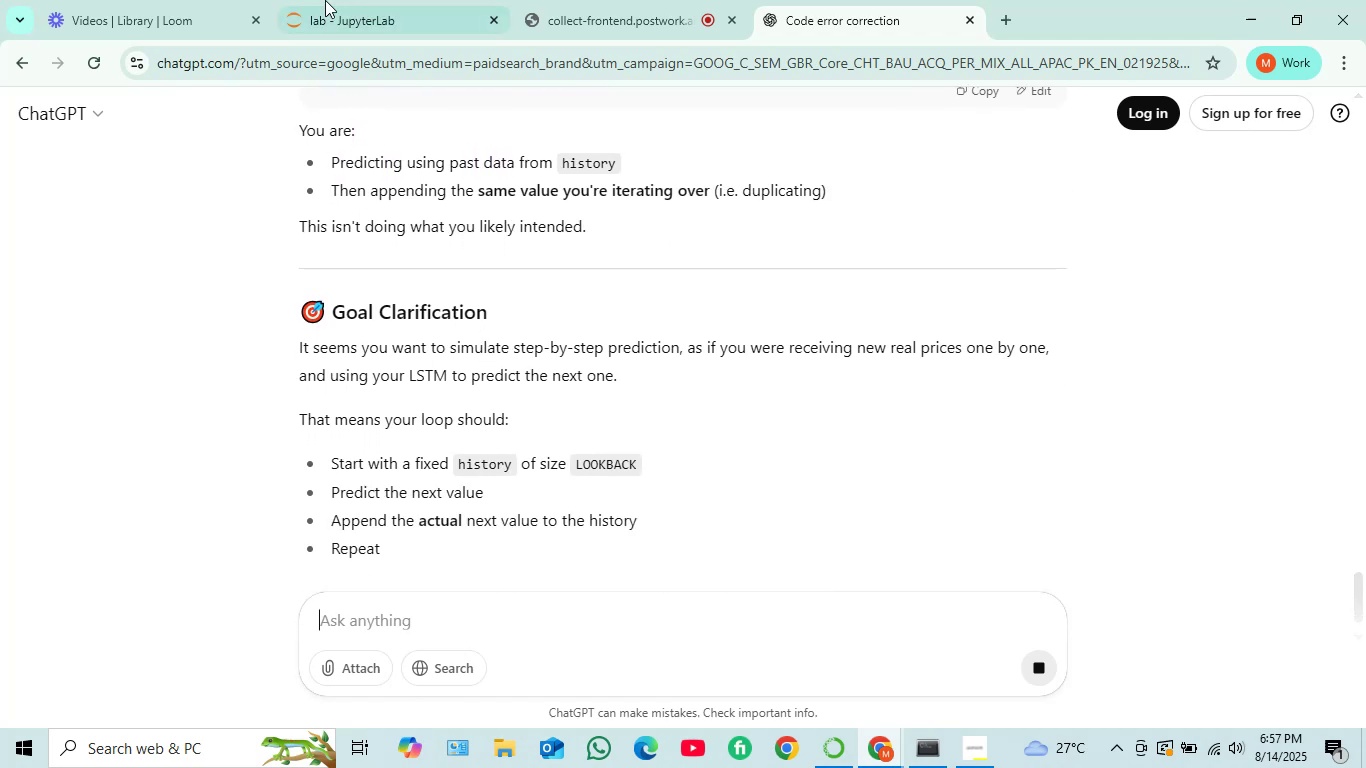 
left_click([359, 0])
 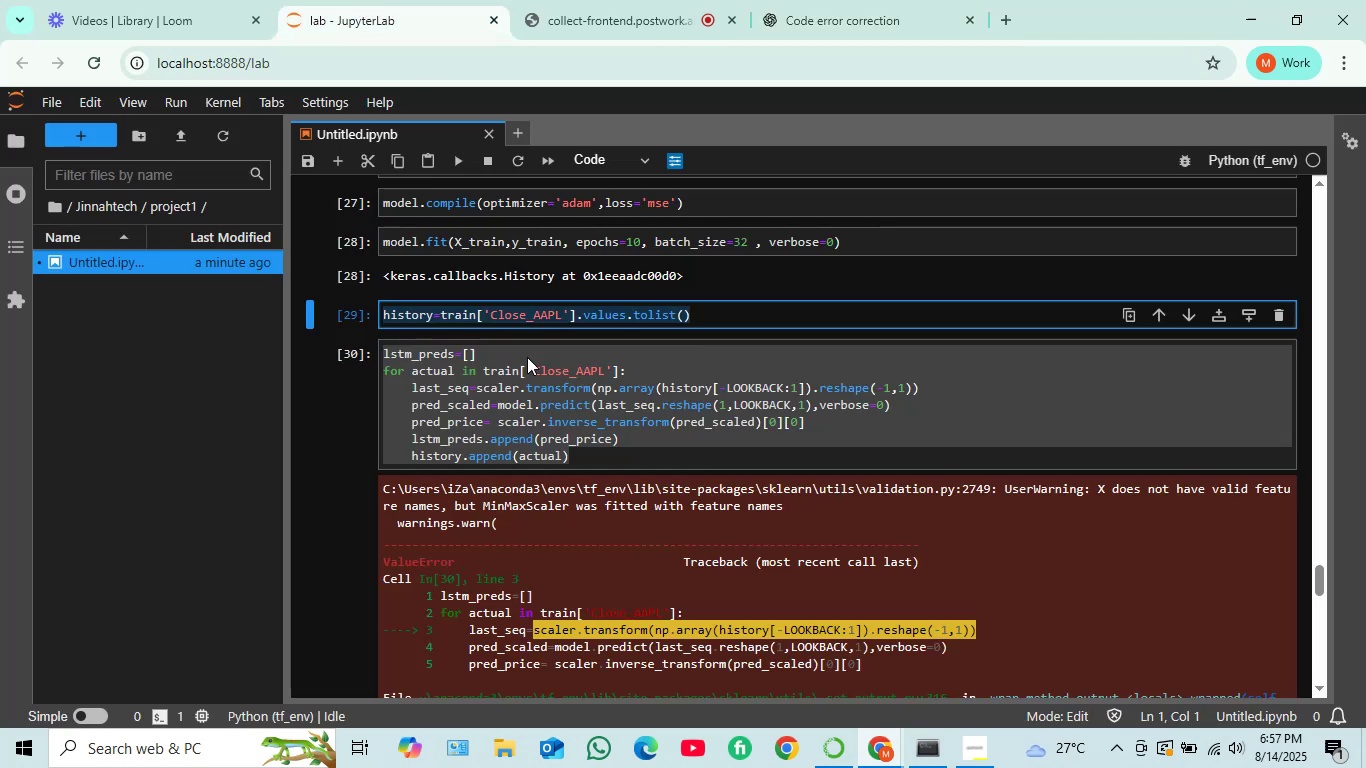 
scroll: coordinate [531, 411], scroll_direction: down, amount: 7.0
 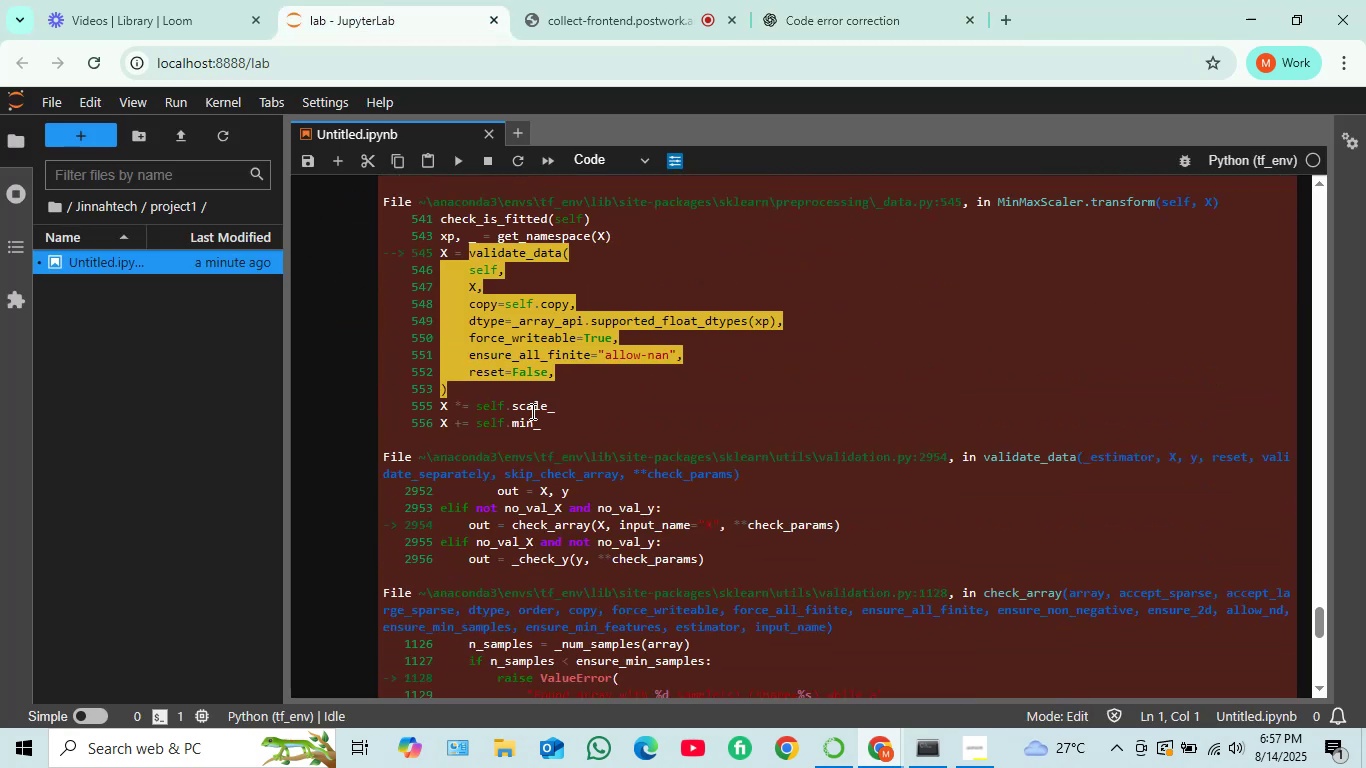 
scroll: coordinate [530, 411], scroll_direction: up, amount: 4.0
 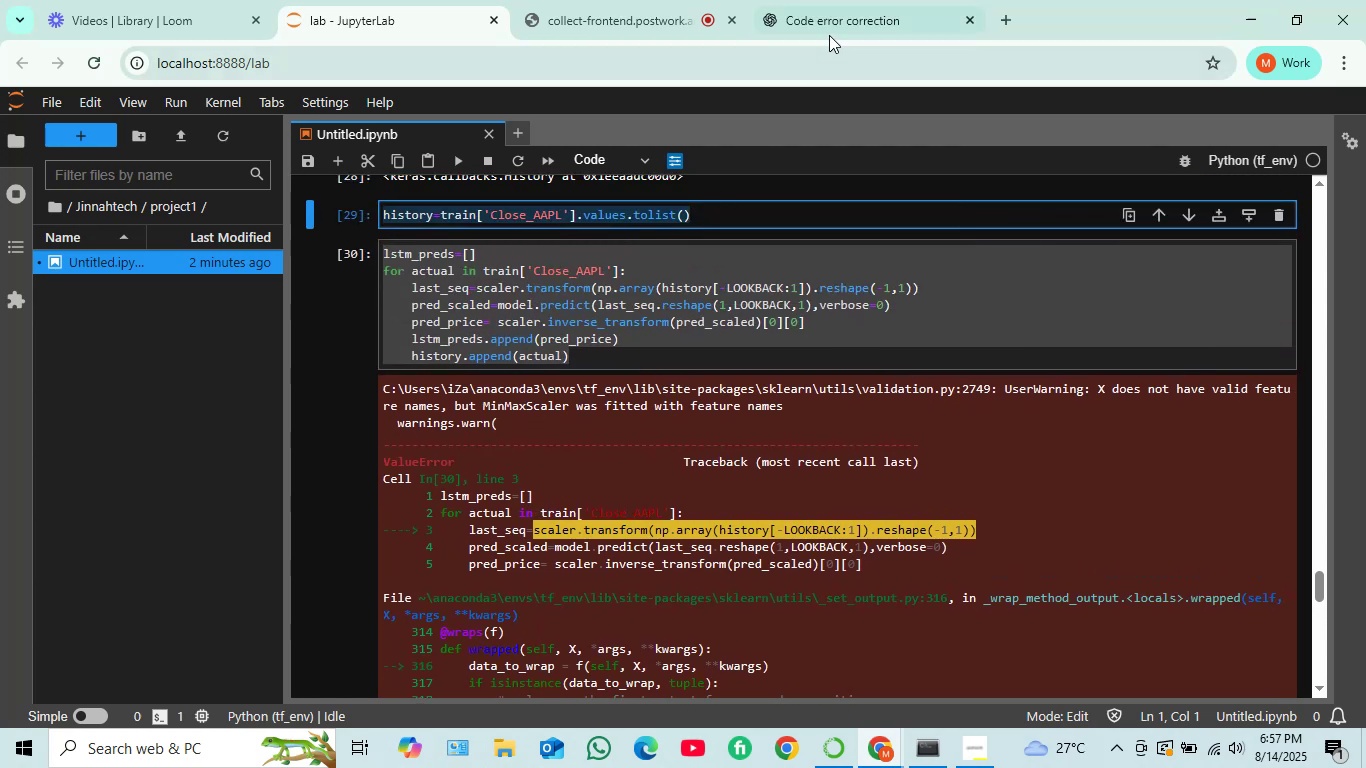 
left_click([845, 12])
 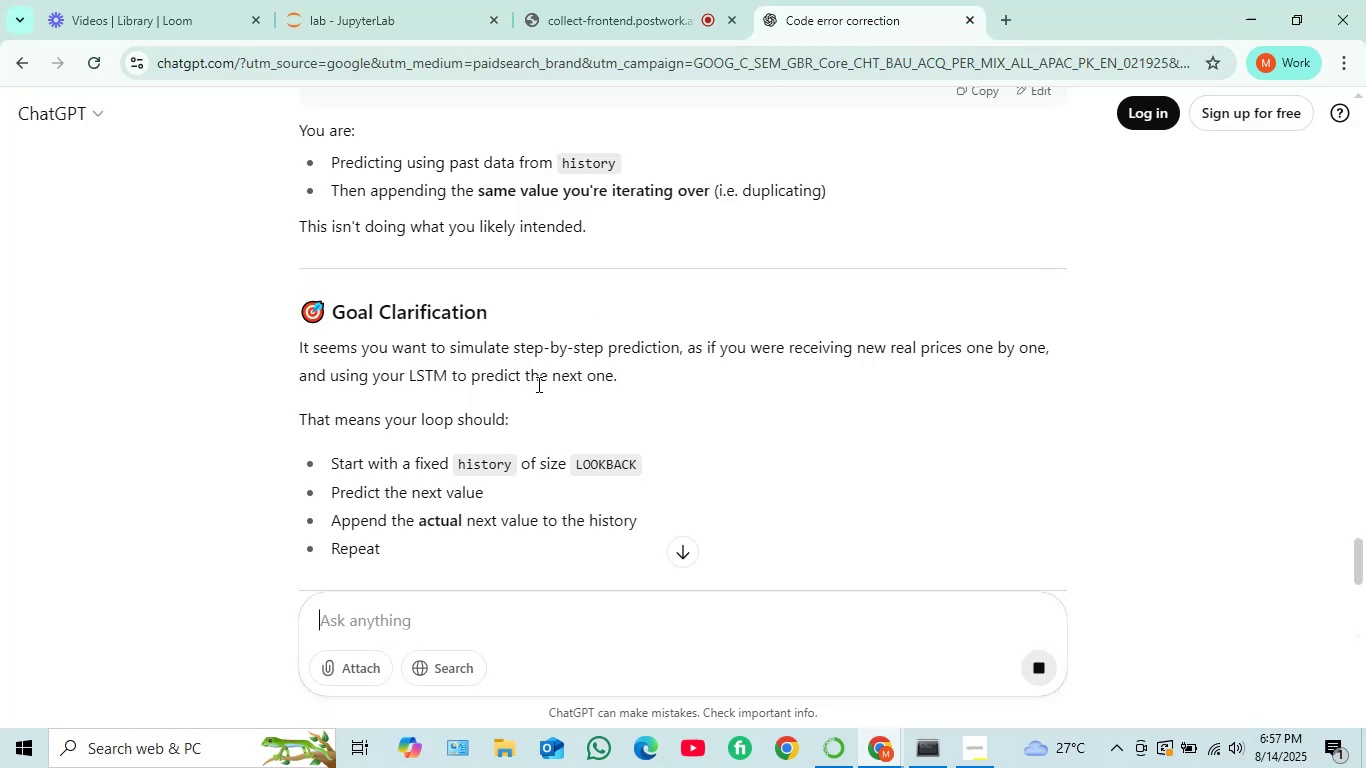 
scroll: coordinate [537, 384], scroll_direction: down, amount: 4.0
 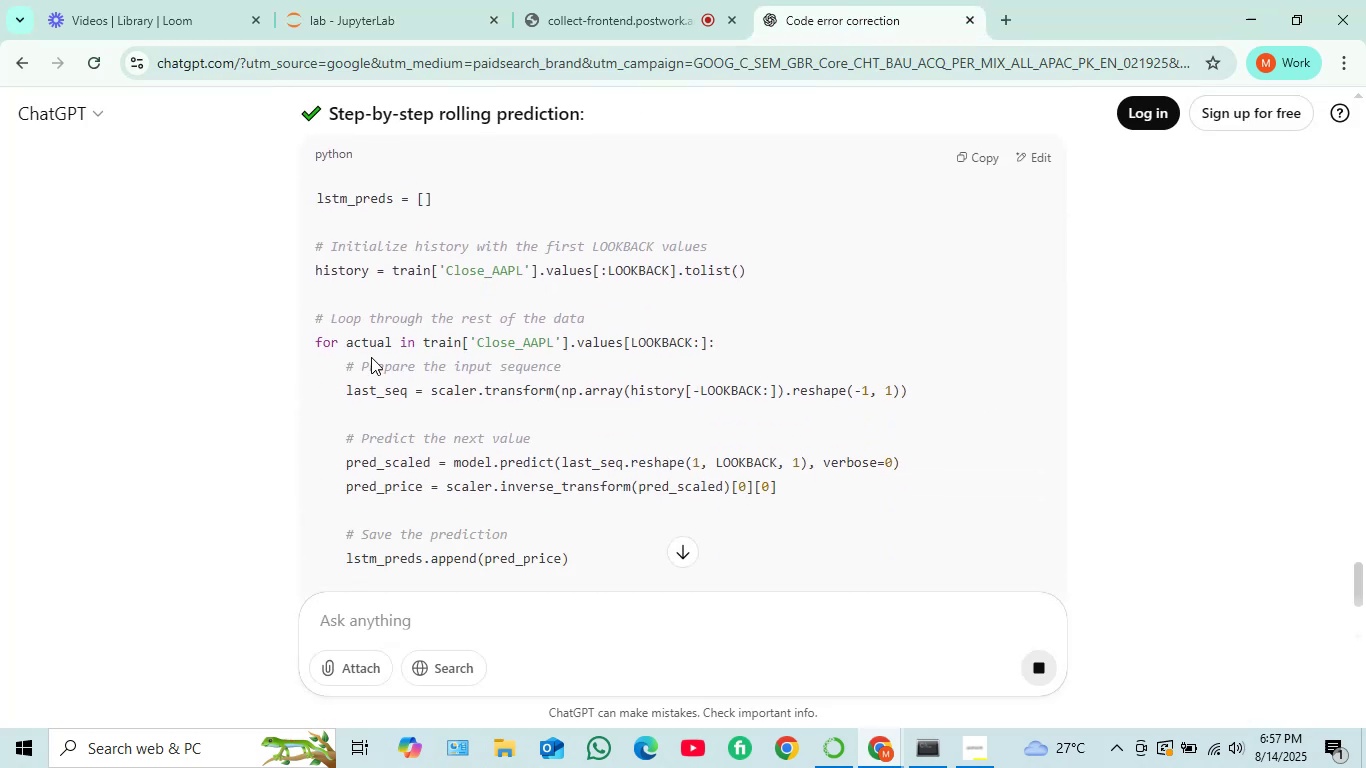 
wait(9.26)
 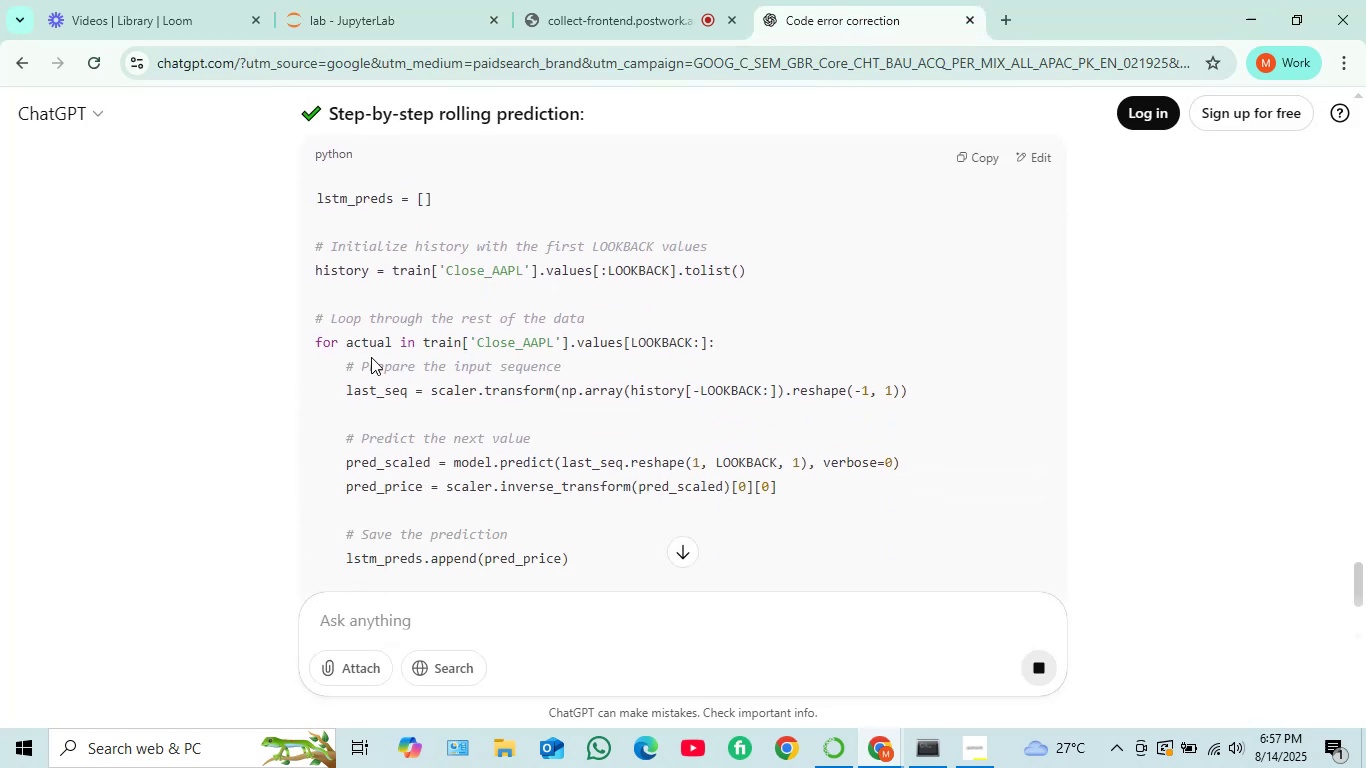 
scroll: coordinate [467, 416], scroll_direction: down, amount: 2.0
 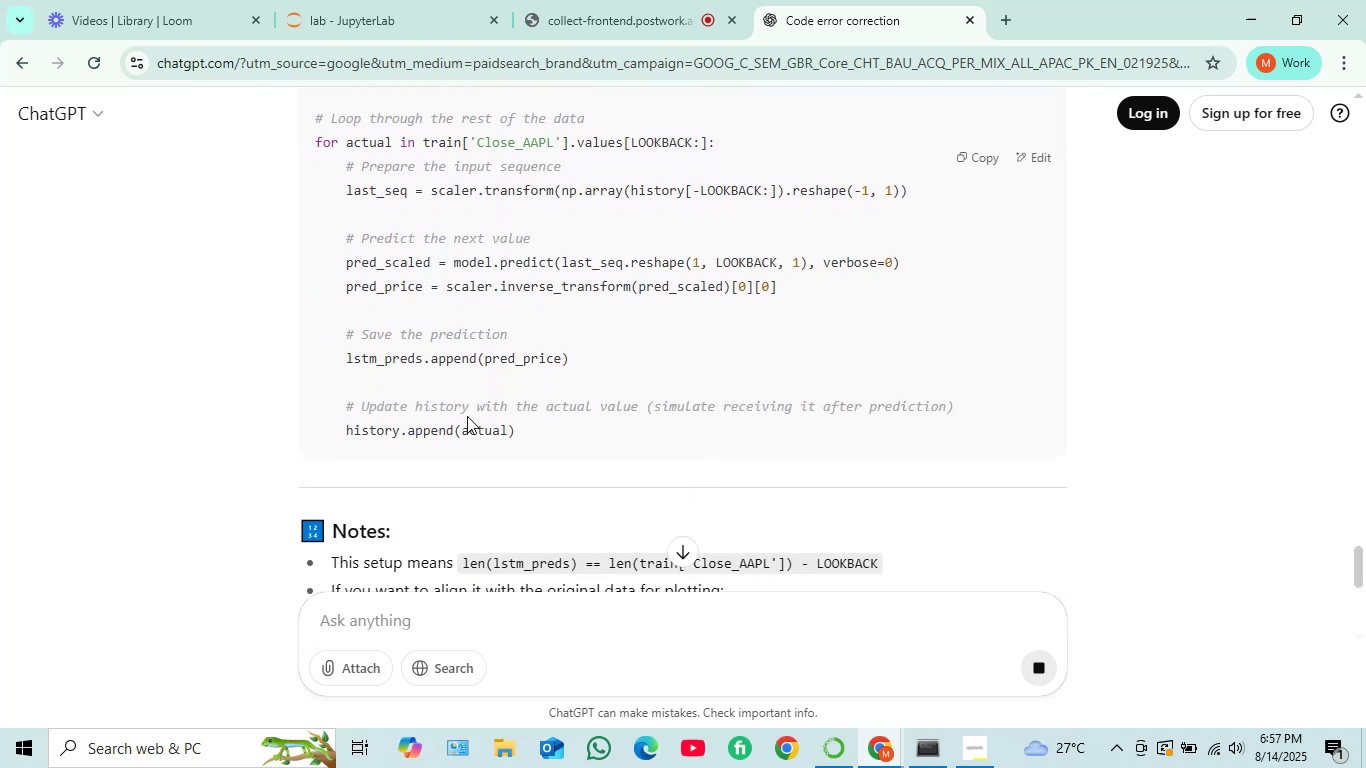 
scroll: coordinate [464, 418], scroll_direction: up, amount: 1.0
 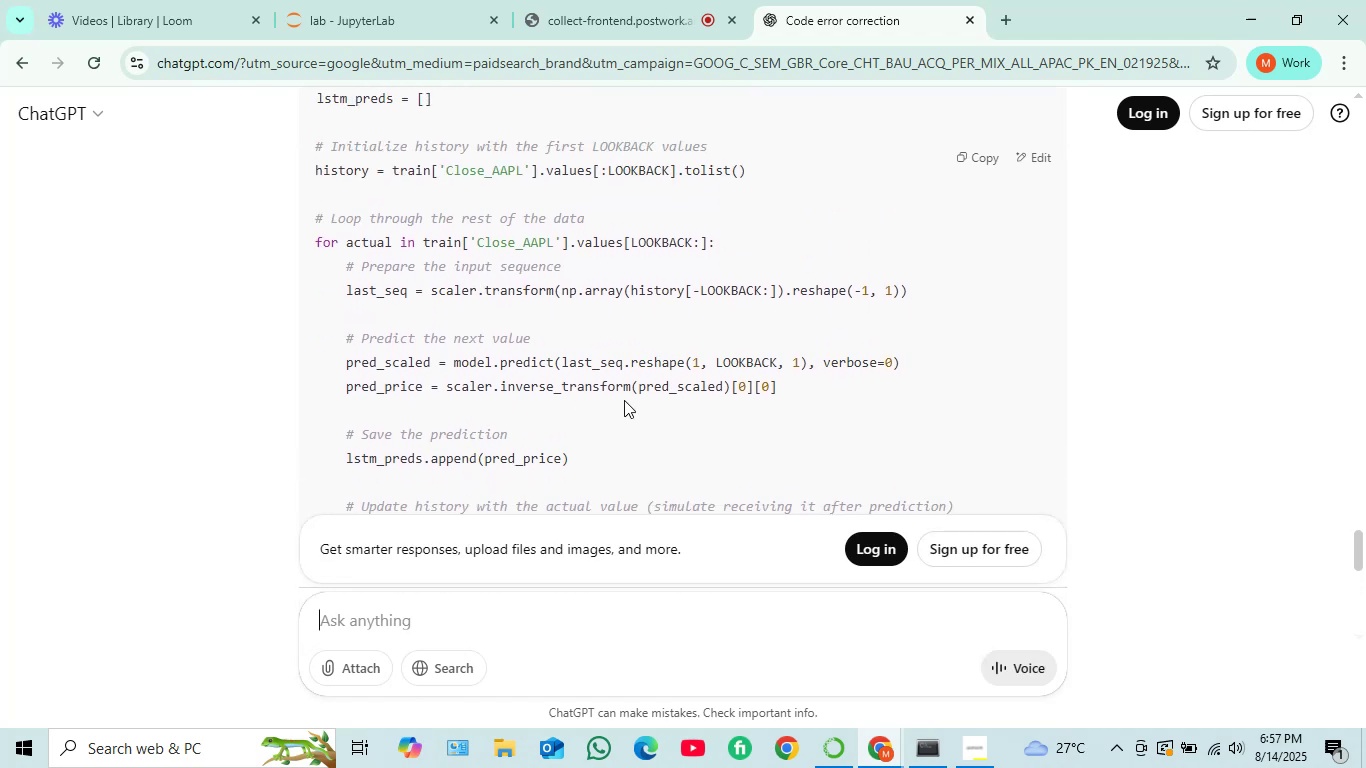 
scroll: coordinate [741, 388], scroll_direction: down, amount: 3.0
 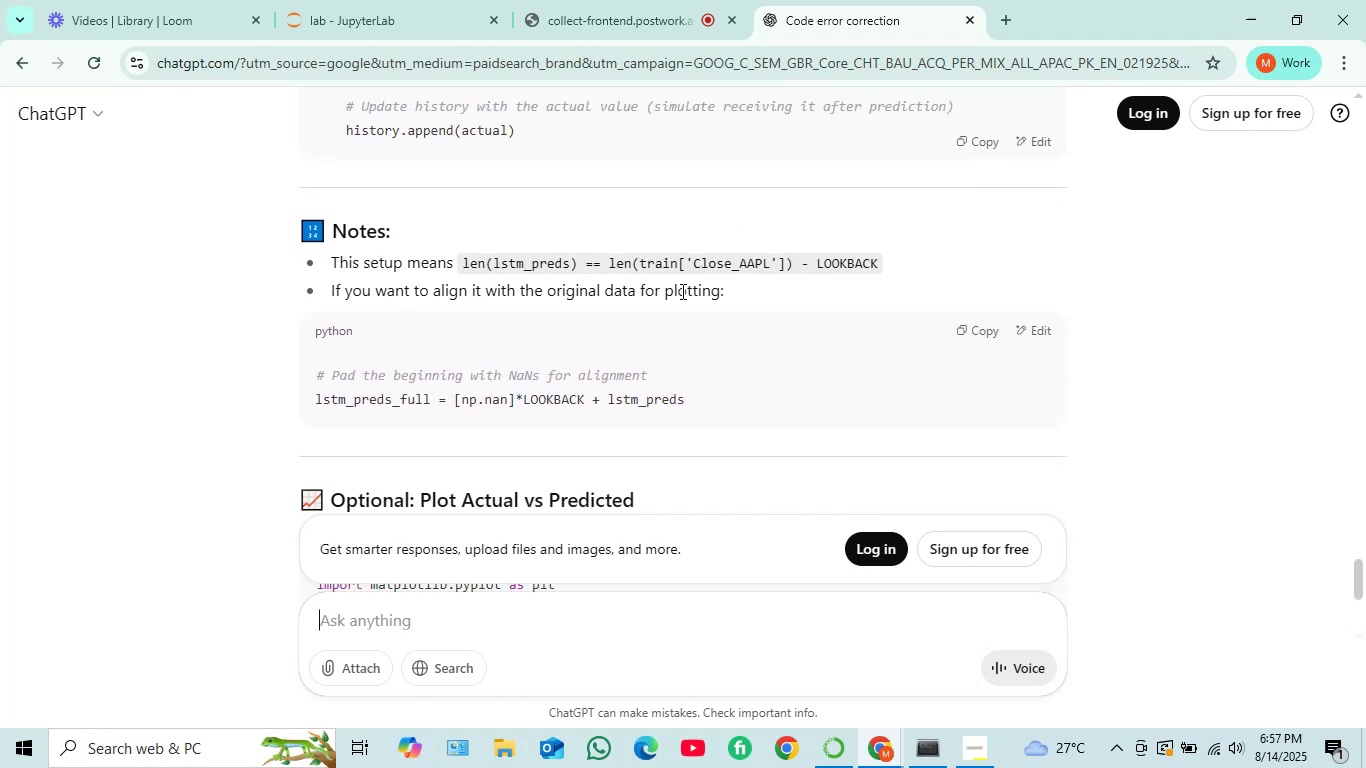 
wait(6.86)
 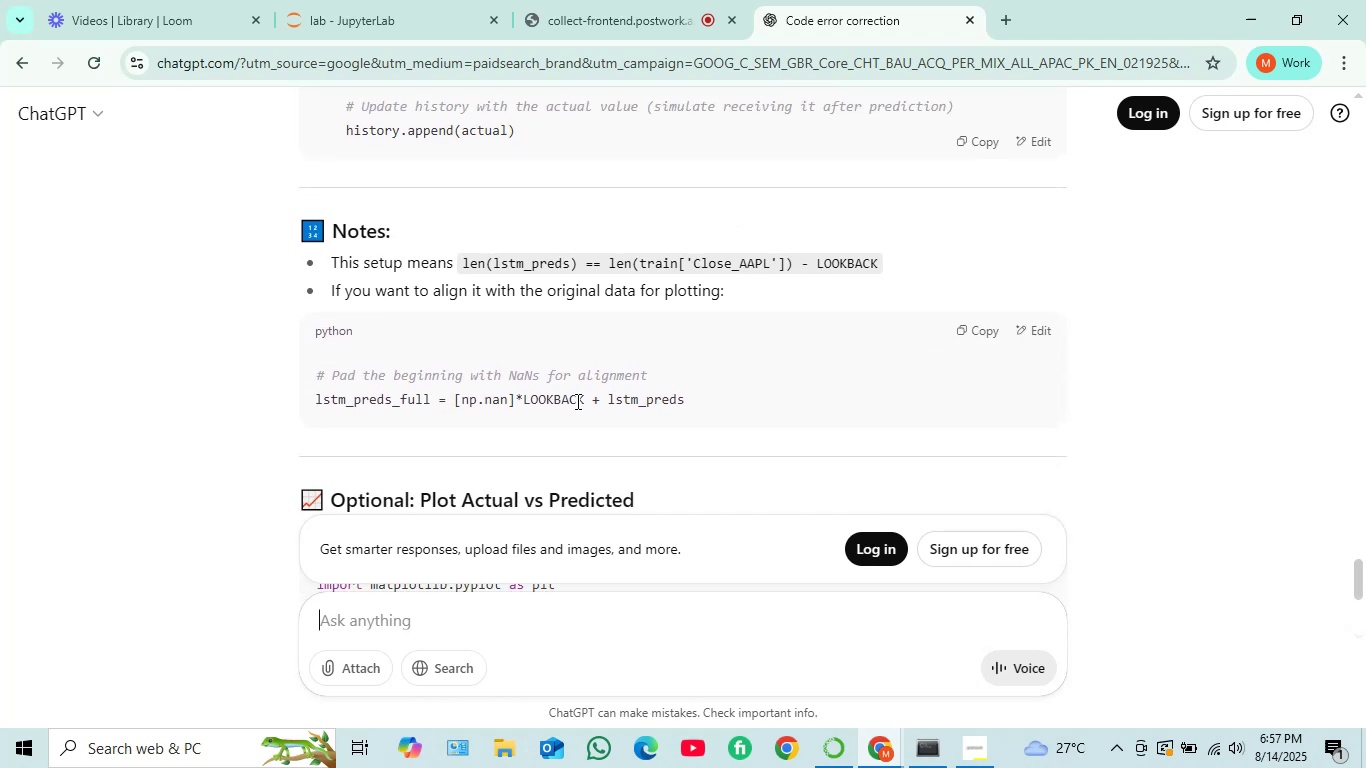 
scroll: coordinate [581, 339], scroll_direction: down, amount: 3.0
 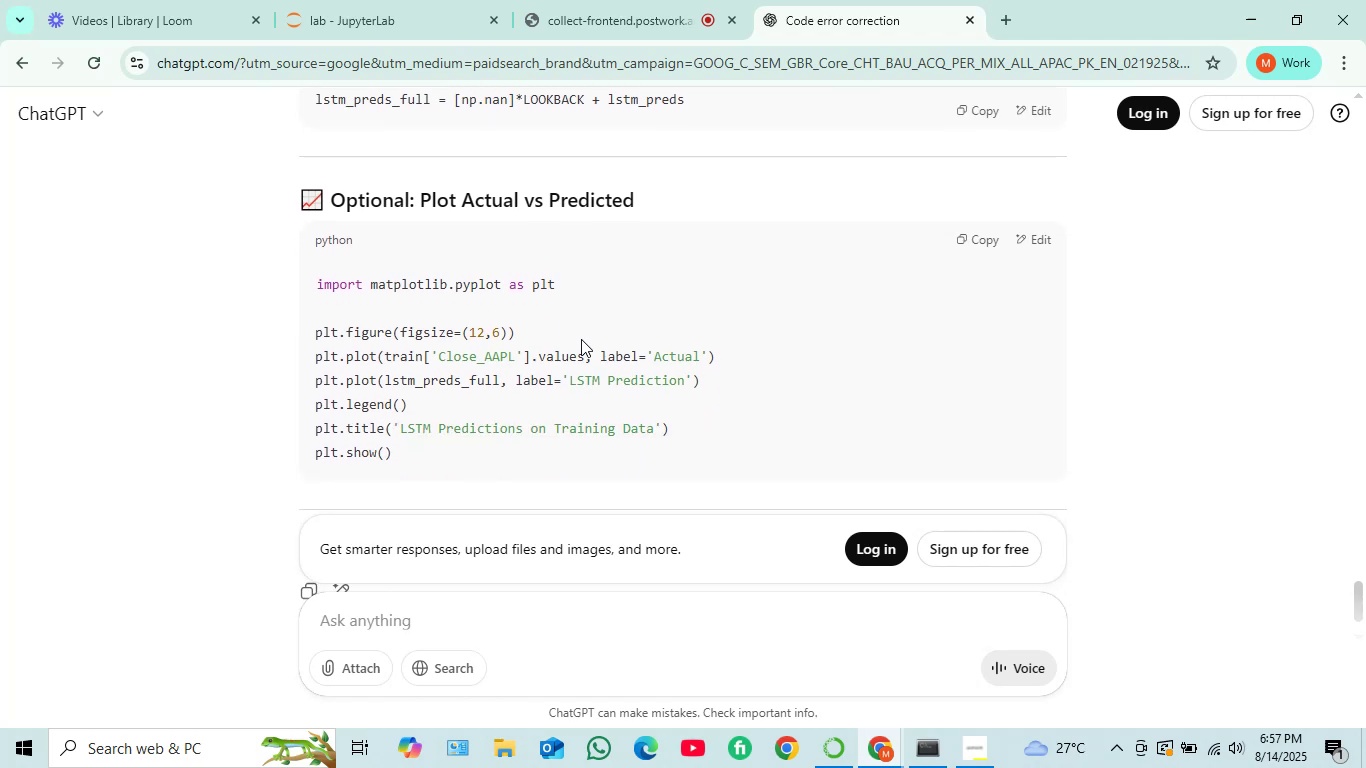 
scroll: coordinate [581, 339], scroll_direction: up, amount: 9.0
 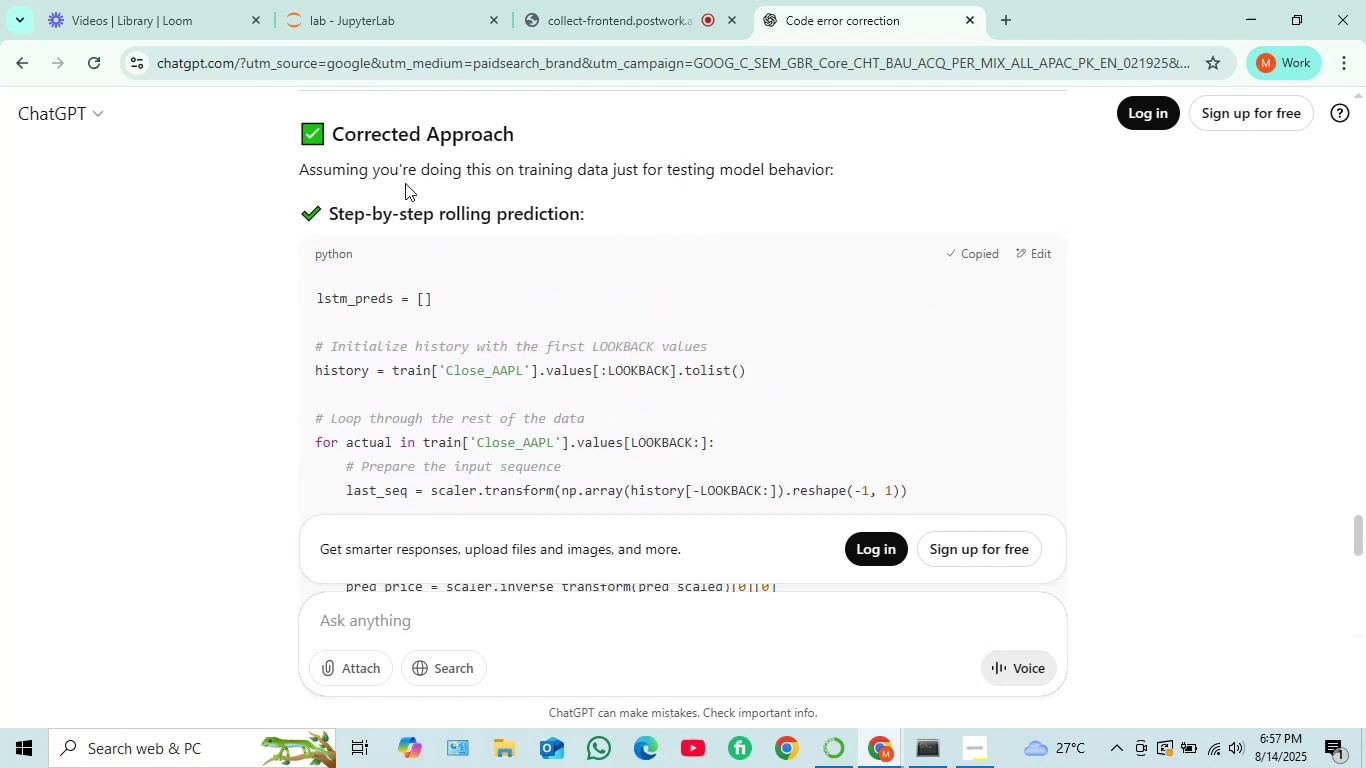 
left_click([369, 18])
 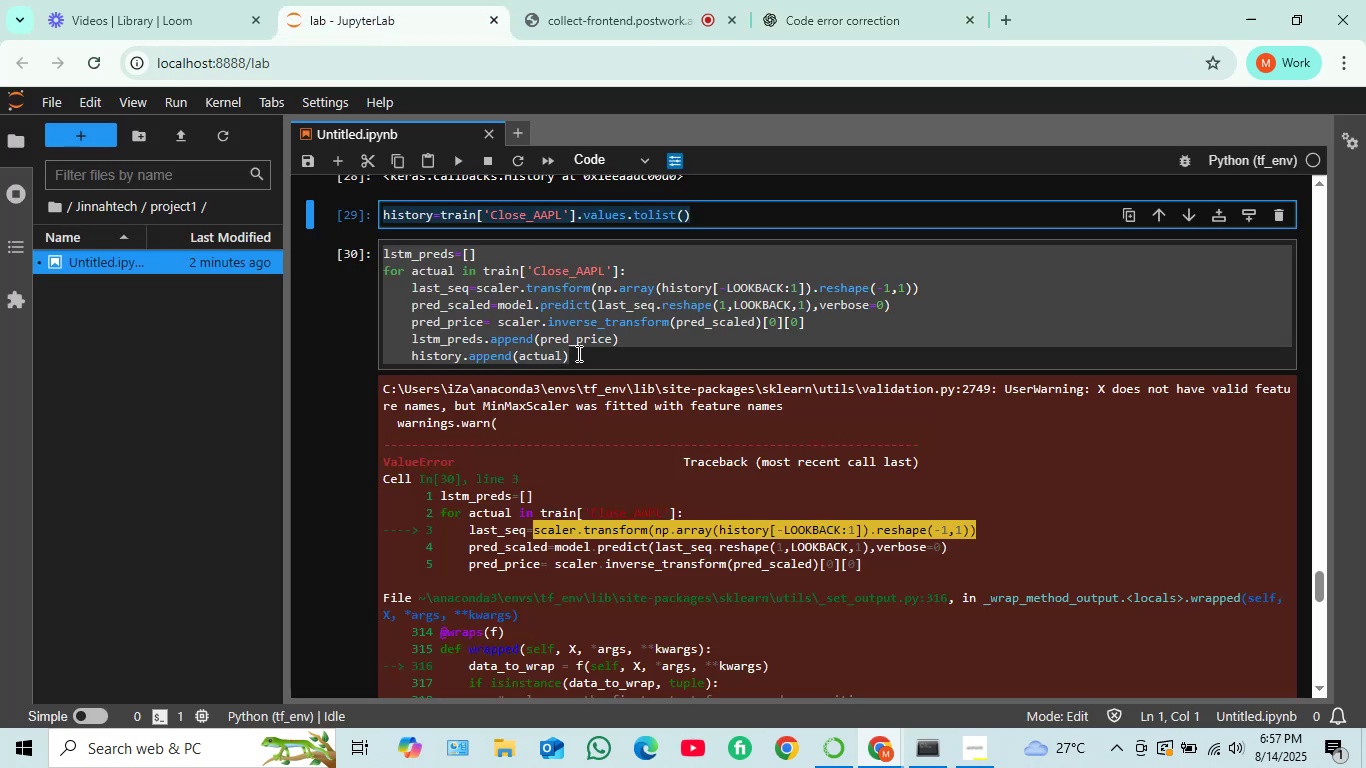 
left_click([578, 353])
 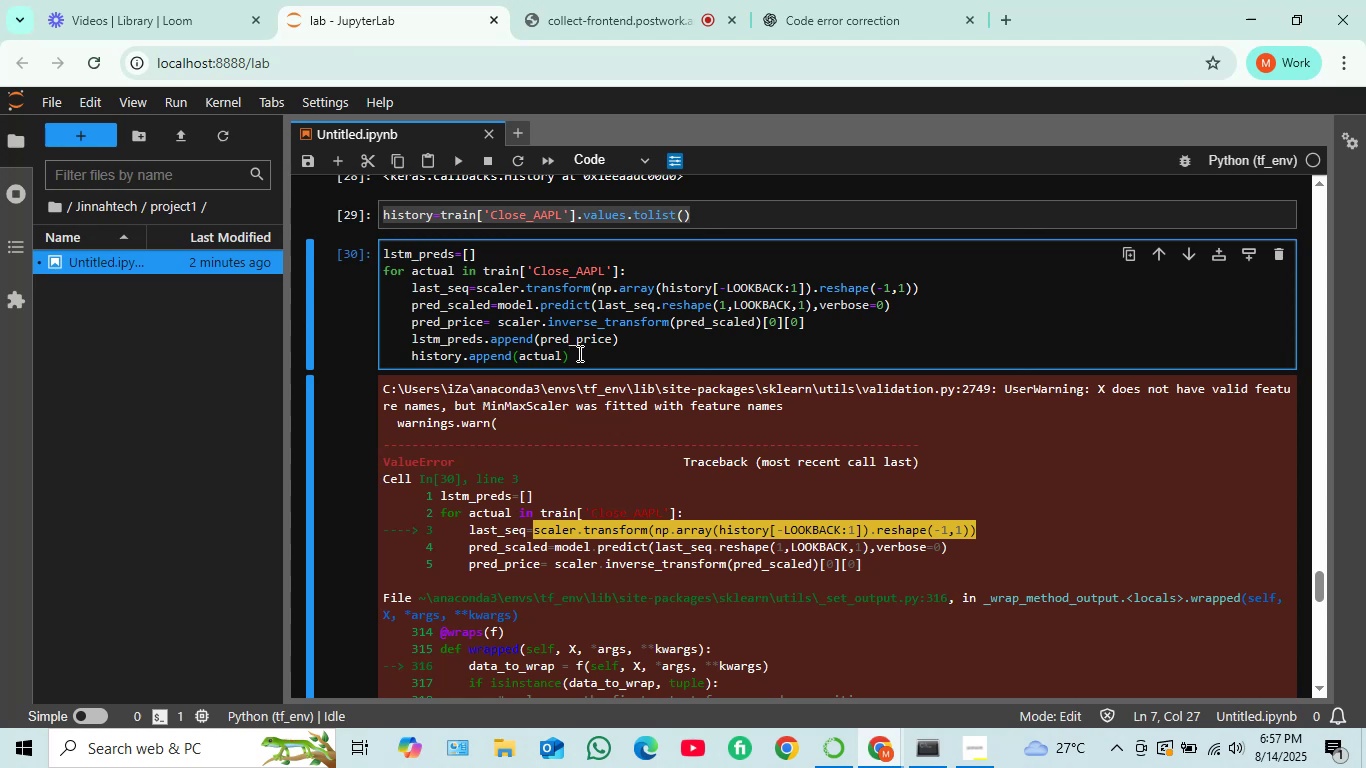 
left_click_drag(start_coordinate=[578, 353], to_coordinate=[385, 253])
 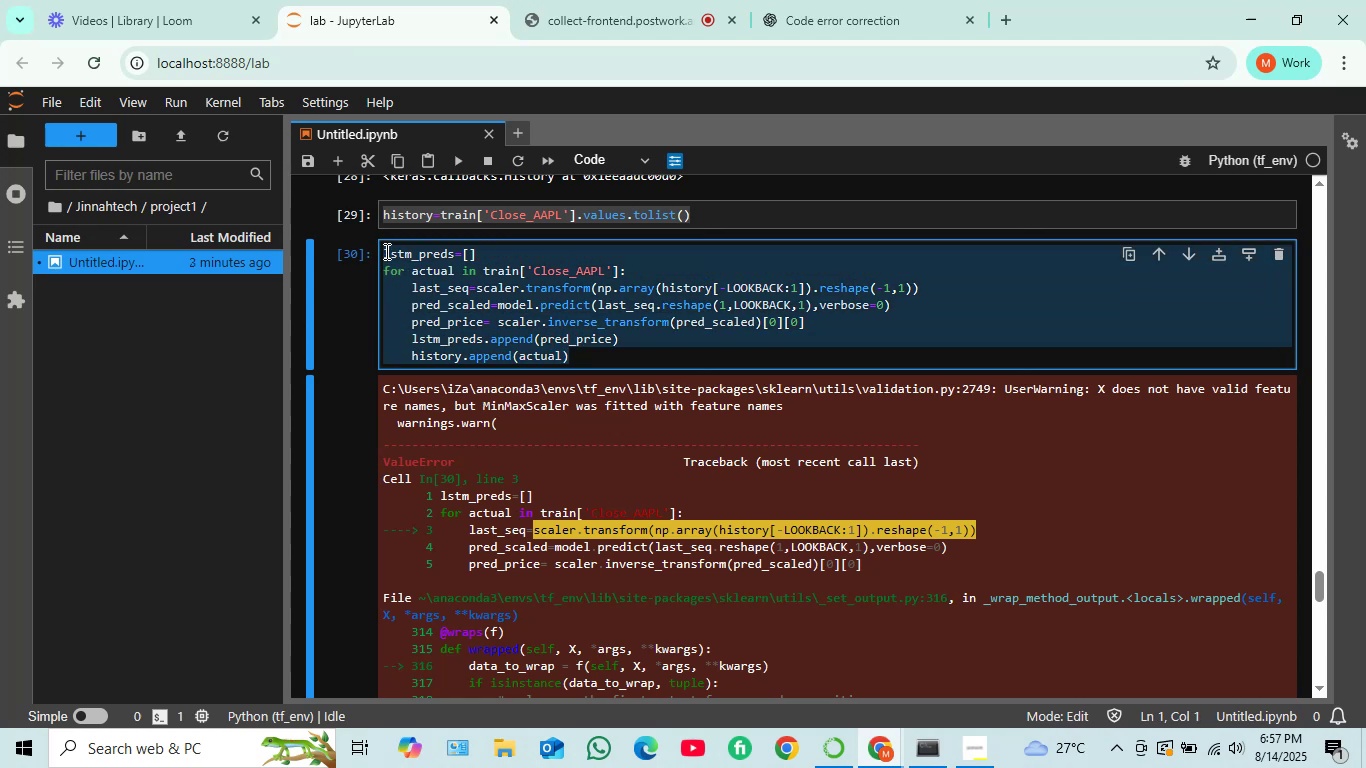 
key(Shift+Slash)
 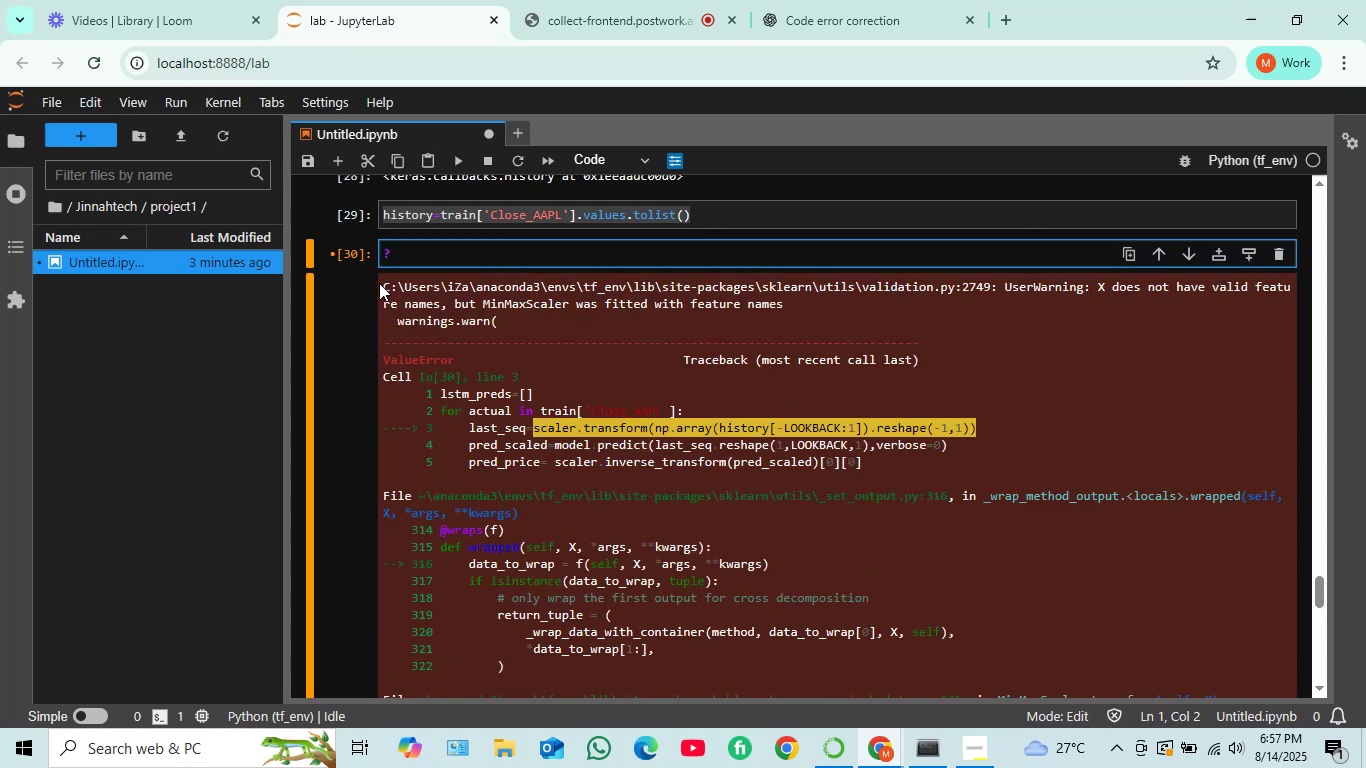 
key(Control+Z)
 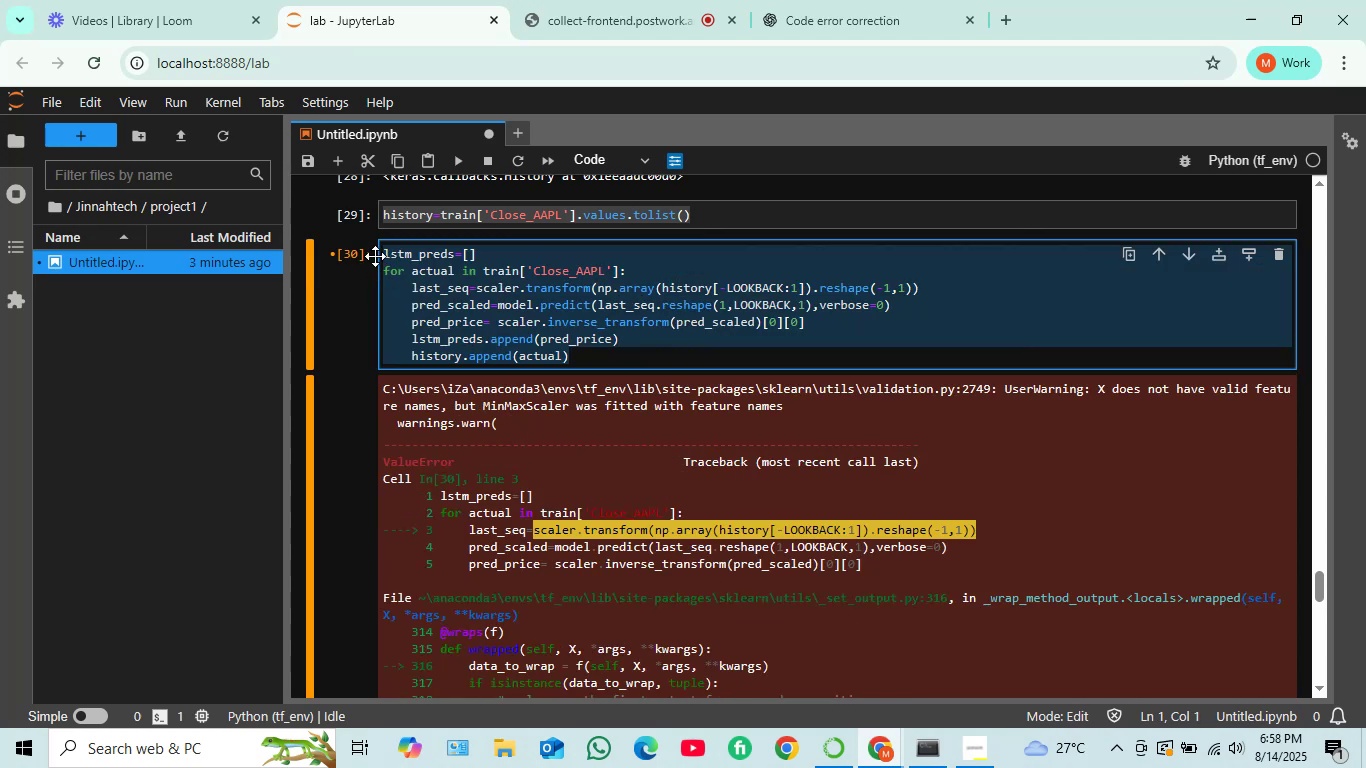 
left_click([384, 255])
 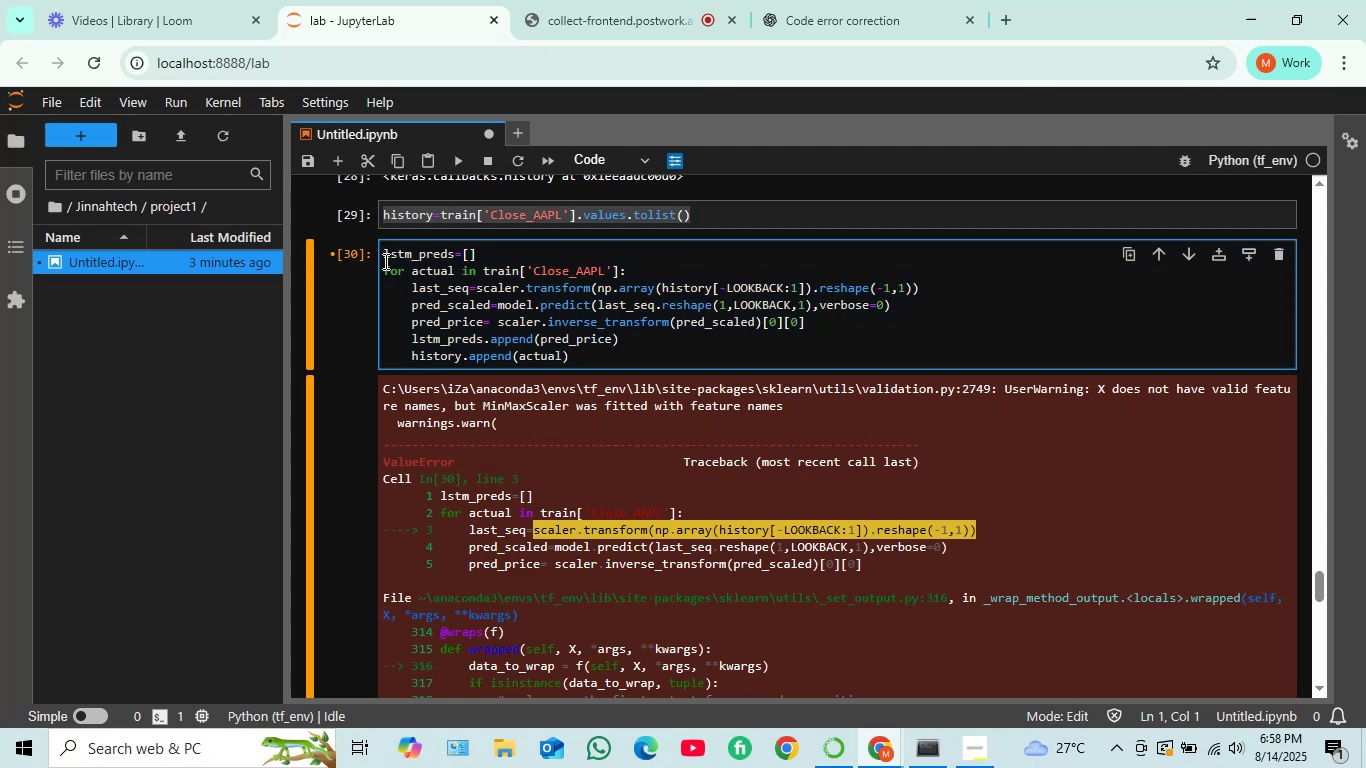 
key(Shift+3)
 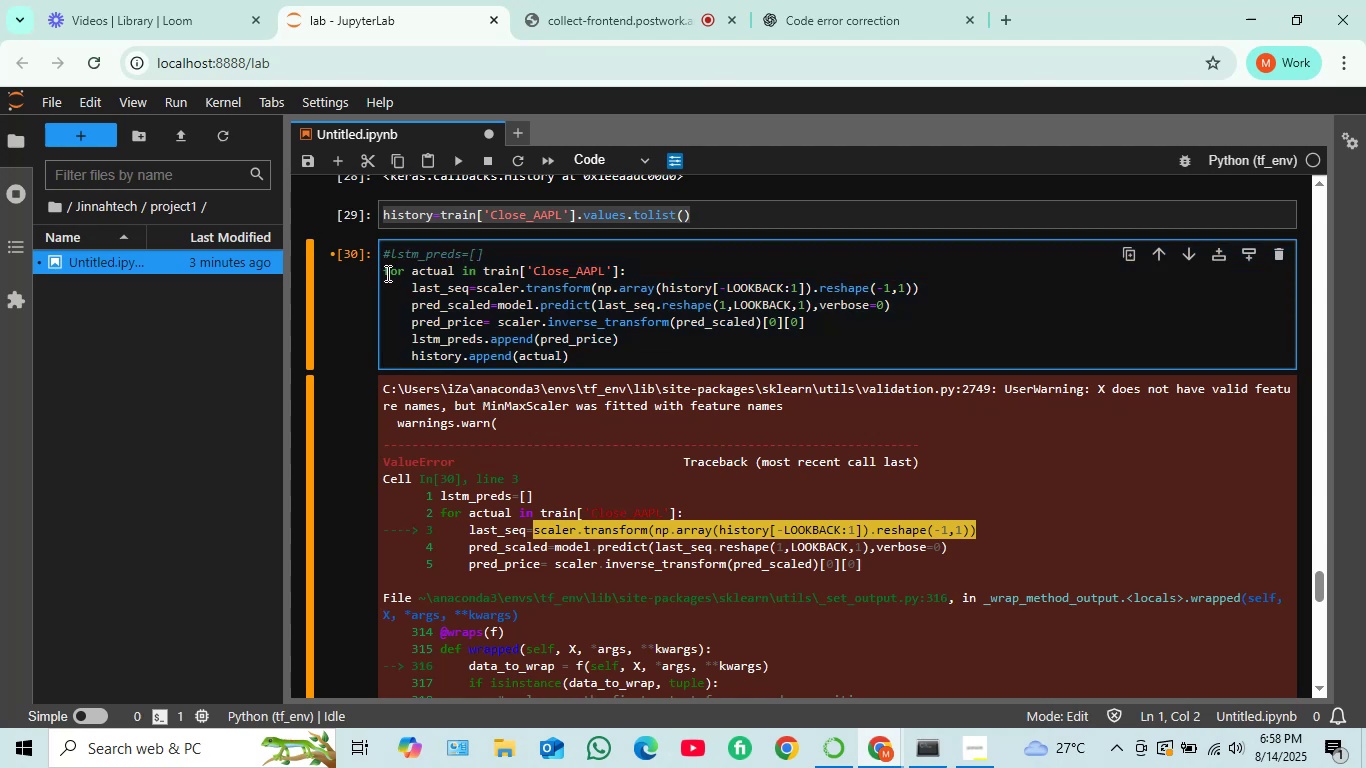 
left_click([387, 271])
 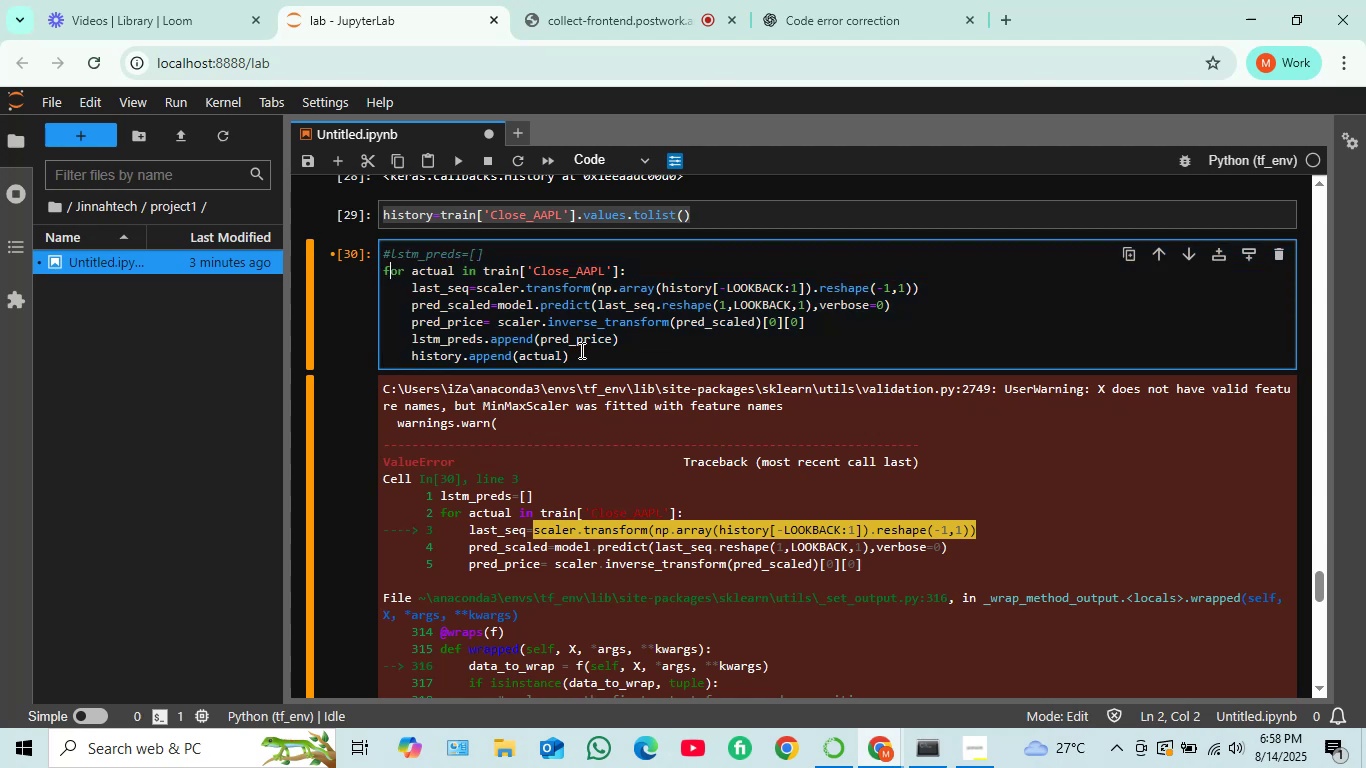 
left_click_drag(start_coordinate=[575, 357], to_coordinate=[372, 255])
 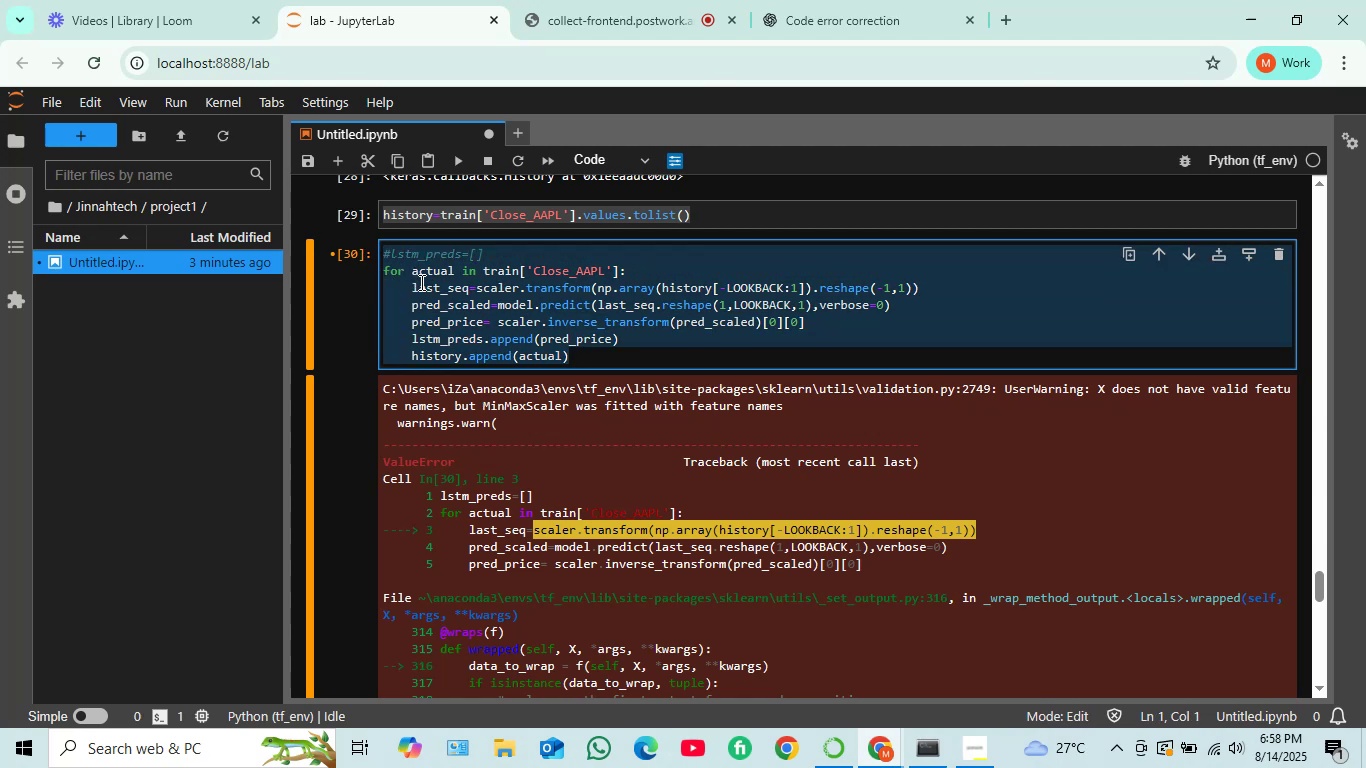 
left_click([557, 326])
 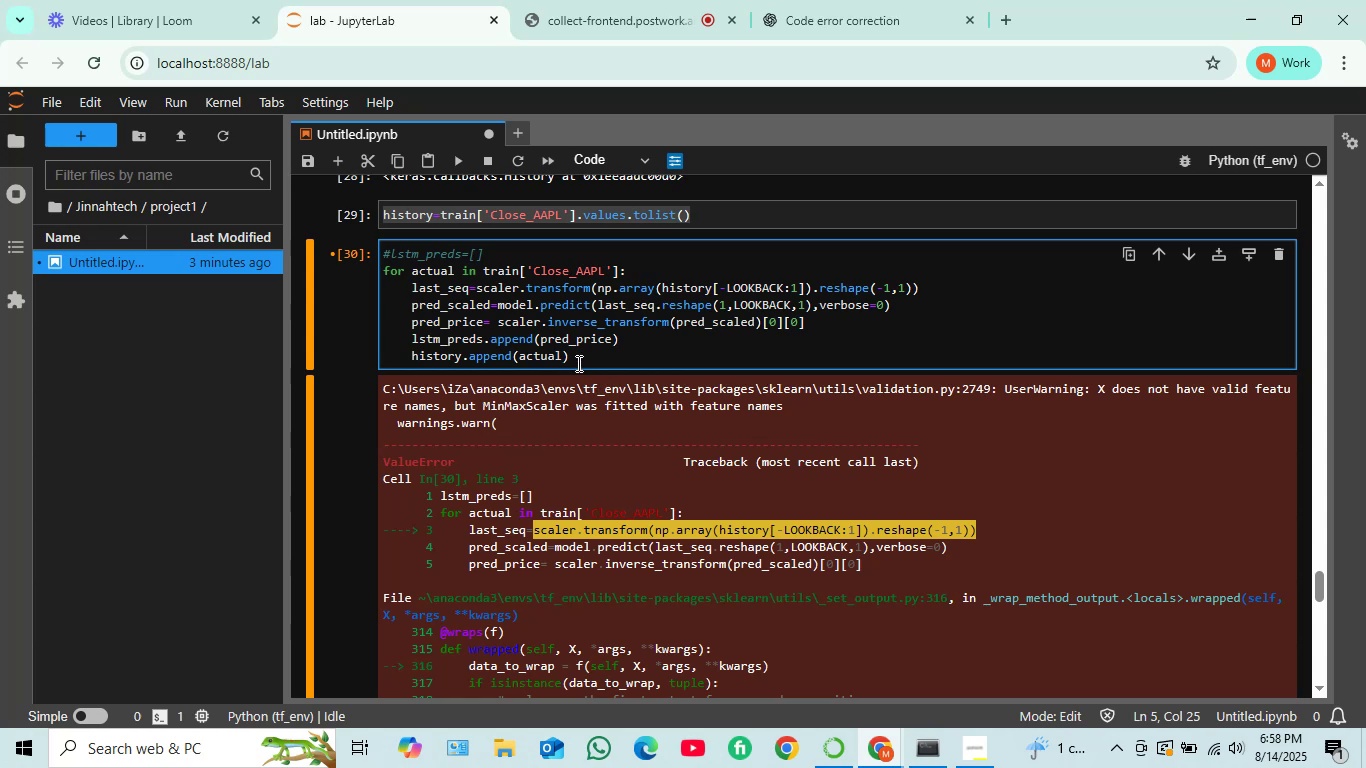 
left_click_drag(start_coordinate=[577, 363], to_coordinate=[382, 269])
 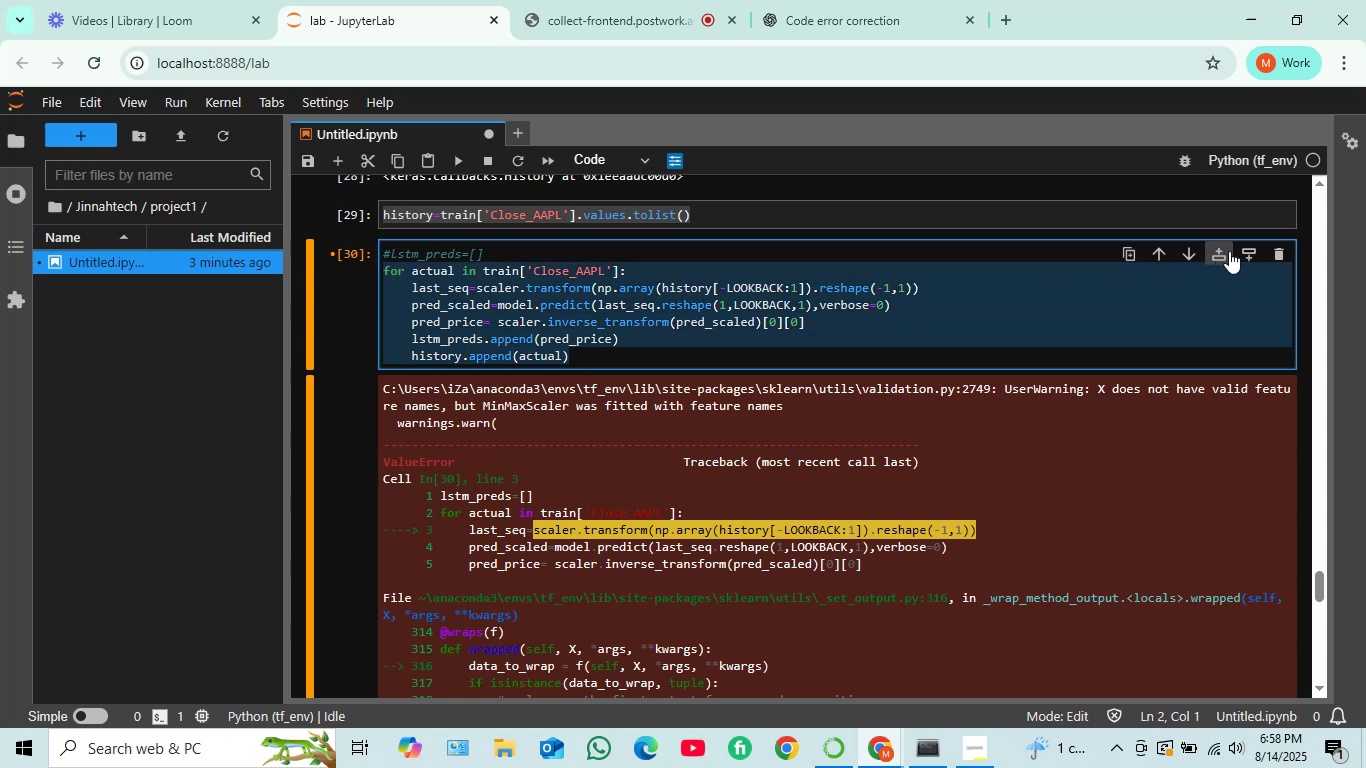 
wait(5.45)
 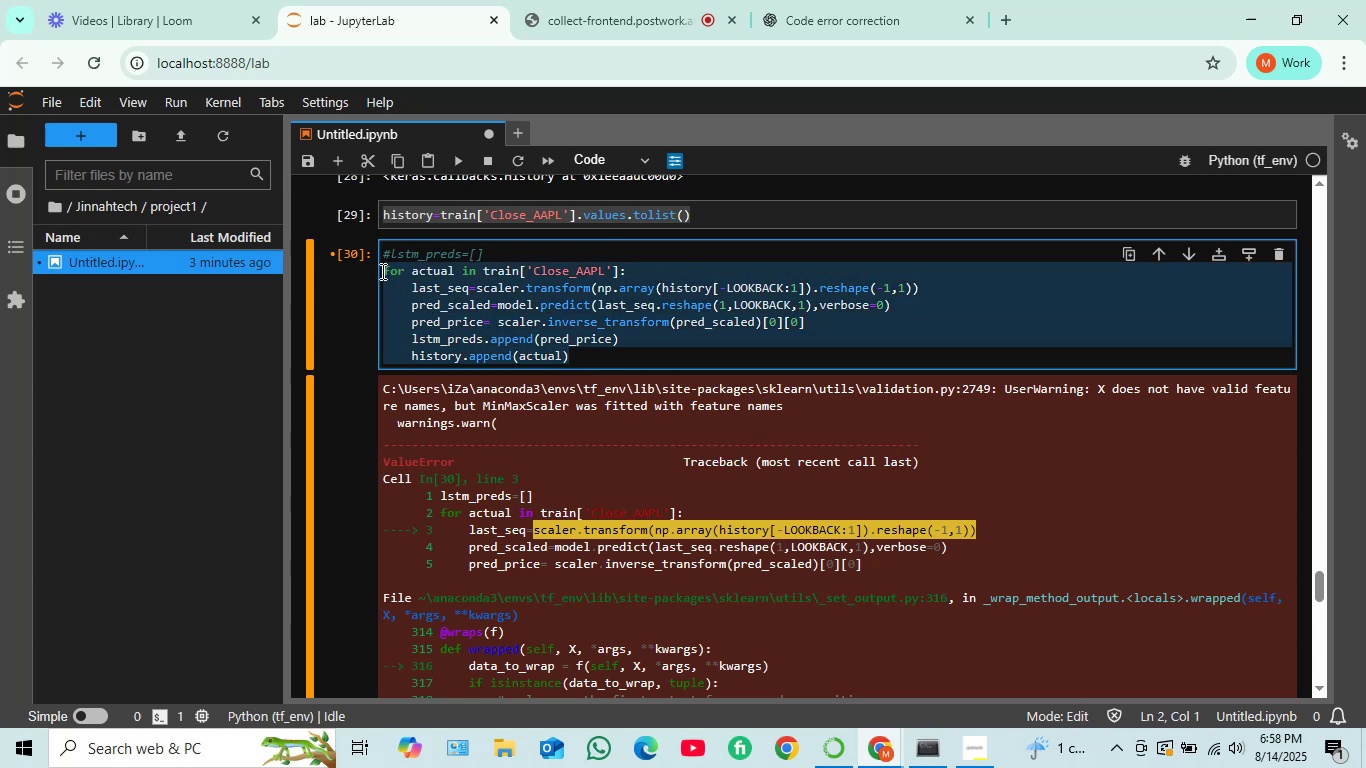 
left_click([653, 455])
 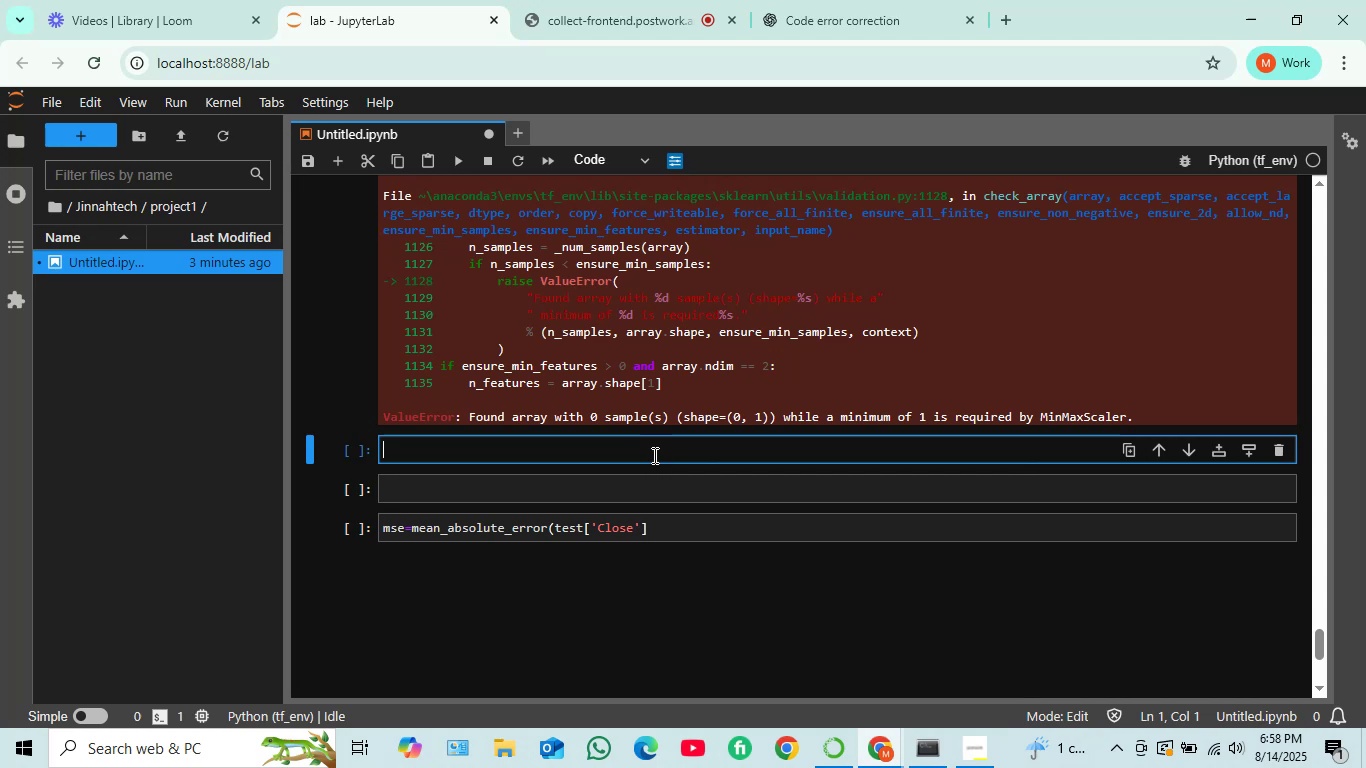 
key(Control+V)
 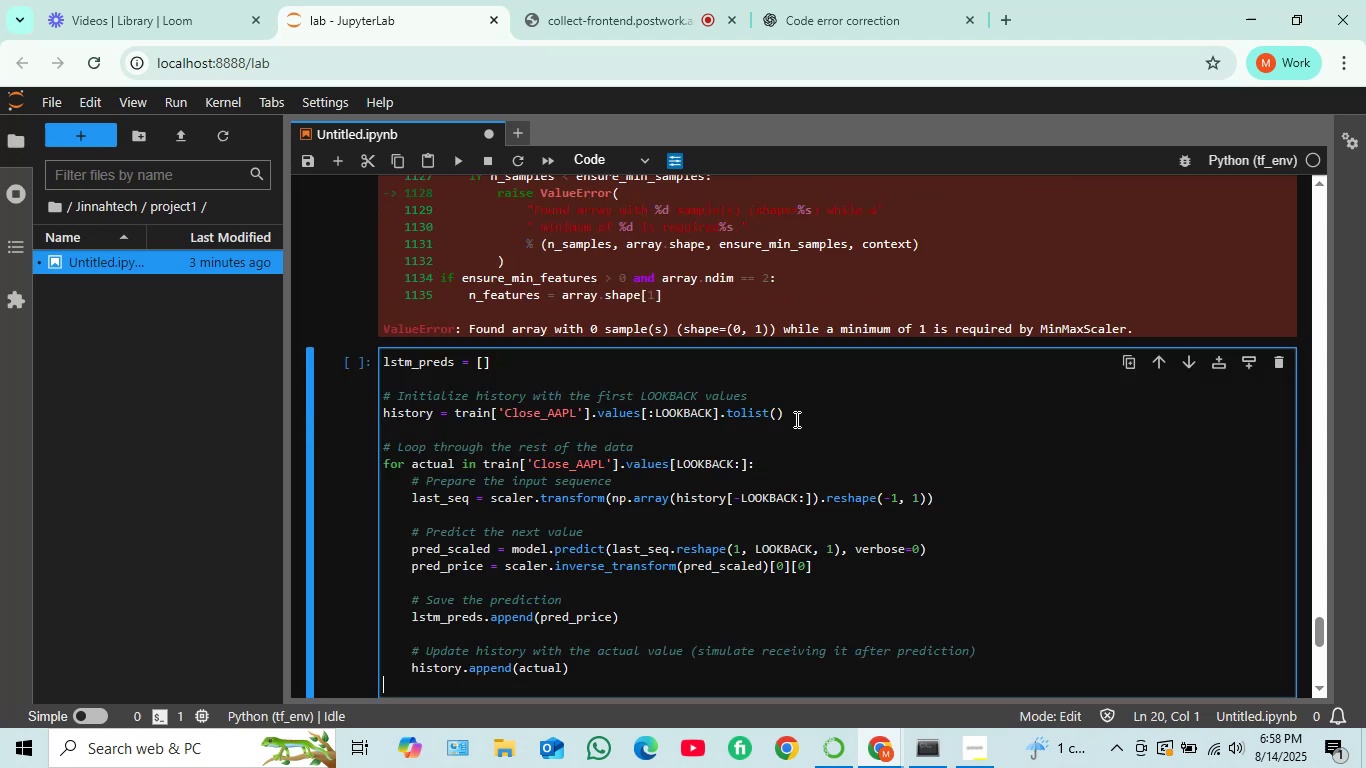 
wait(7.68)
 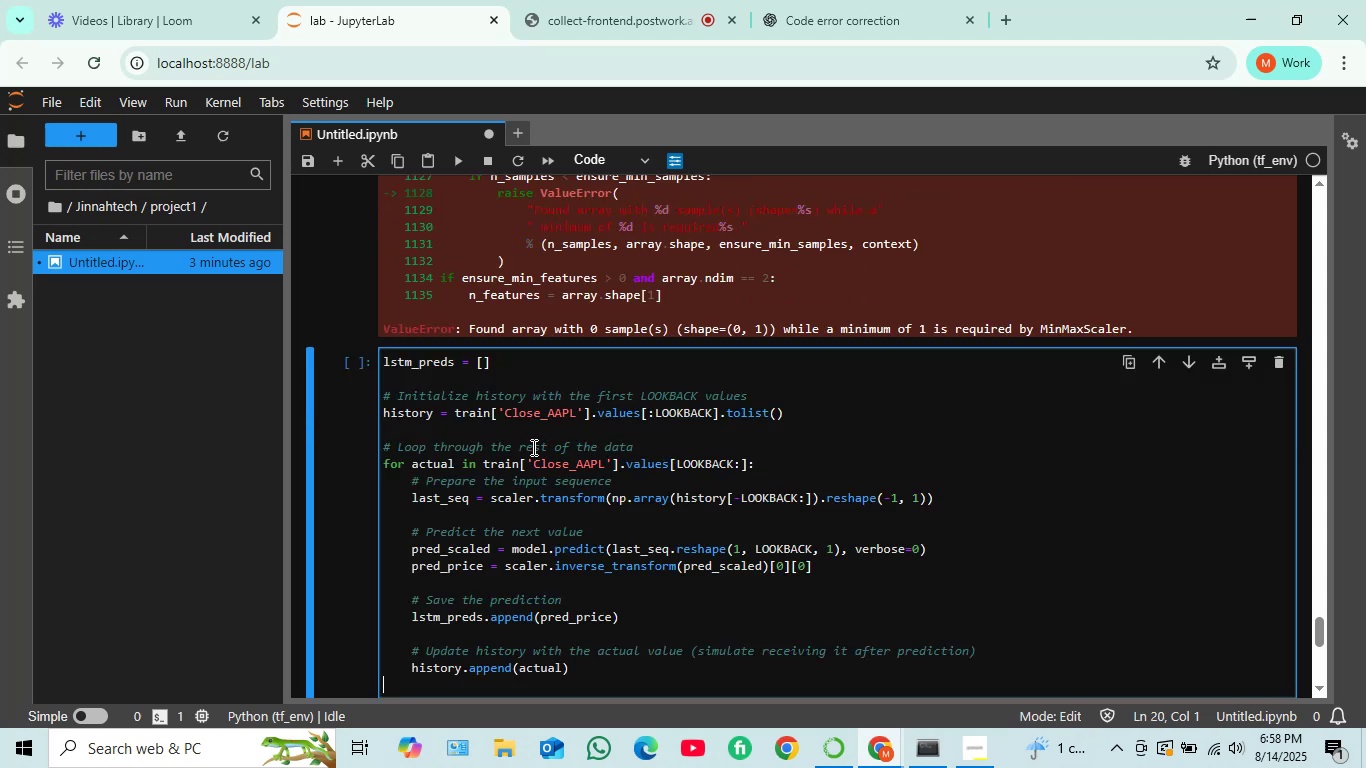 
left_click_drag(start_coordinate=[793, 418], to_coordinate=[380, 421])
 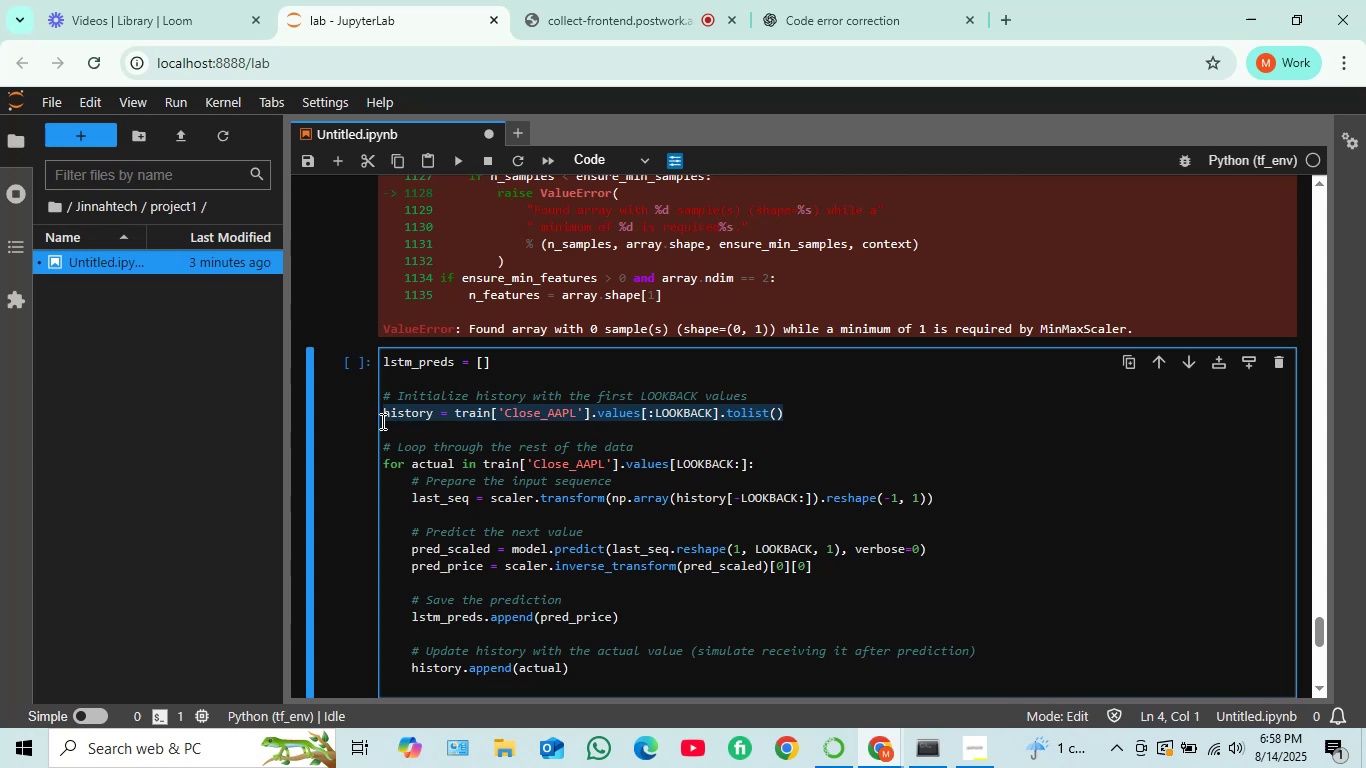 
wait(6.41)
 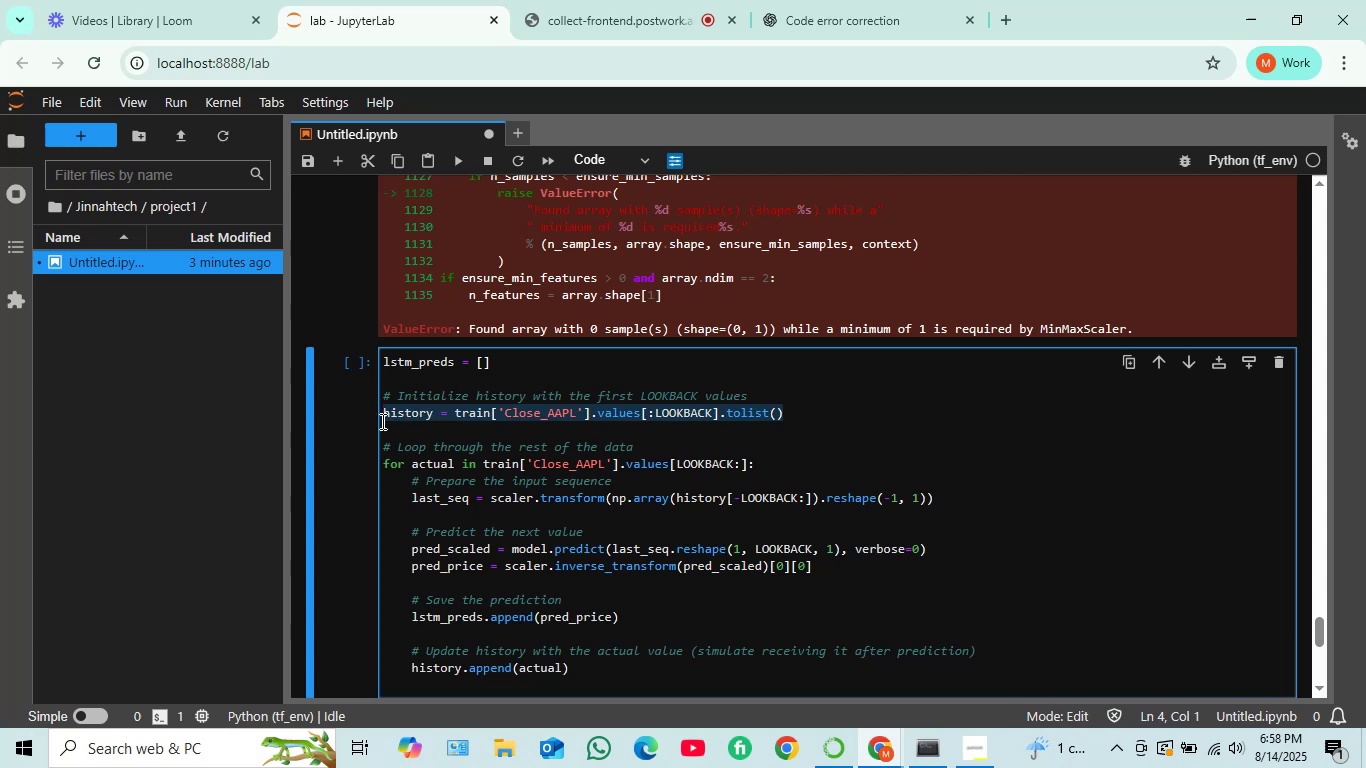 
left_click([885, 456])
 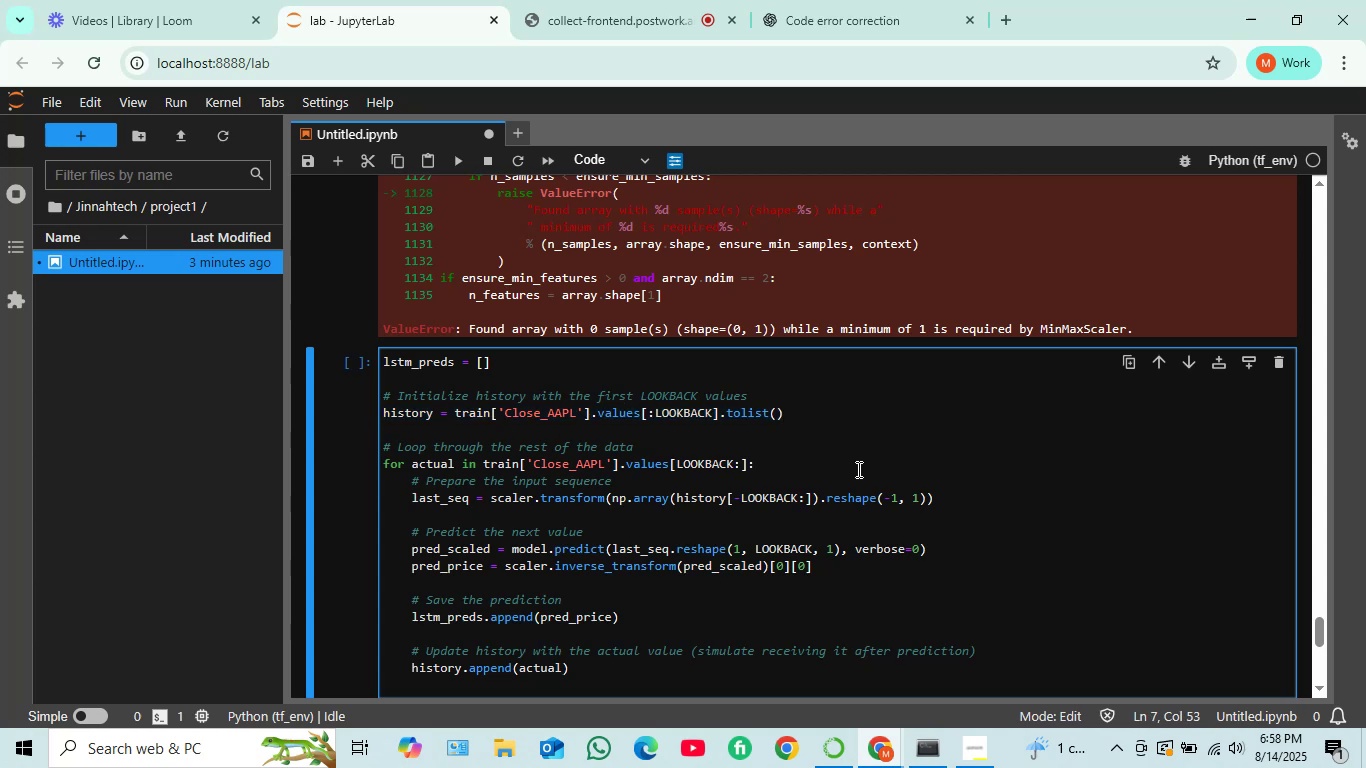 
hold_key(key=ControlLeft, duration=0.64)
 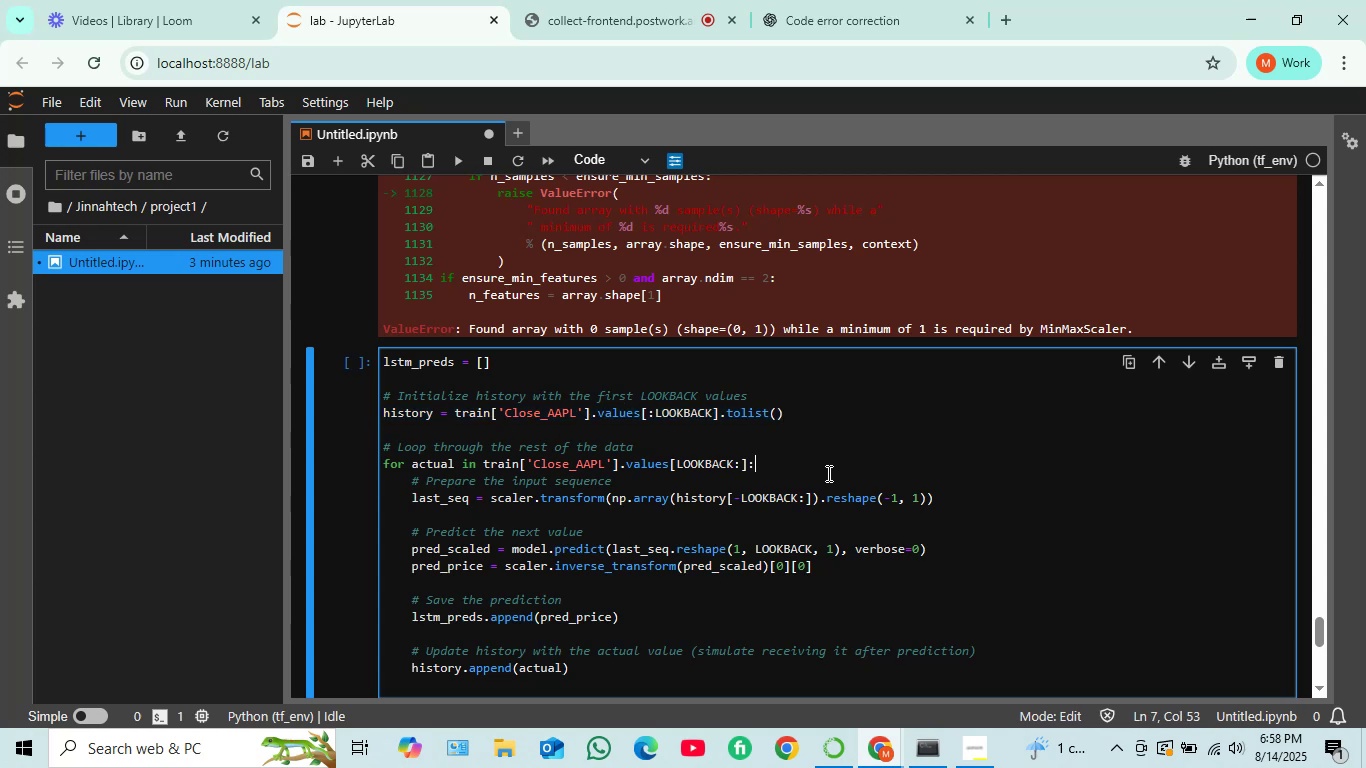 
key(Shift+Enter)
 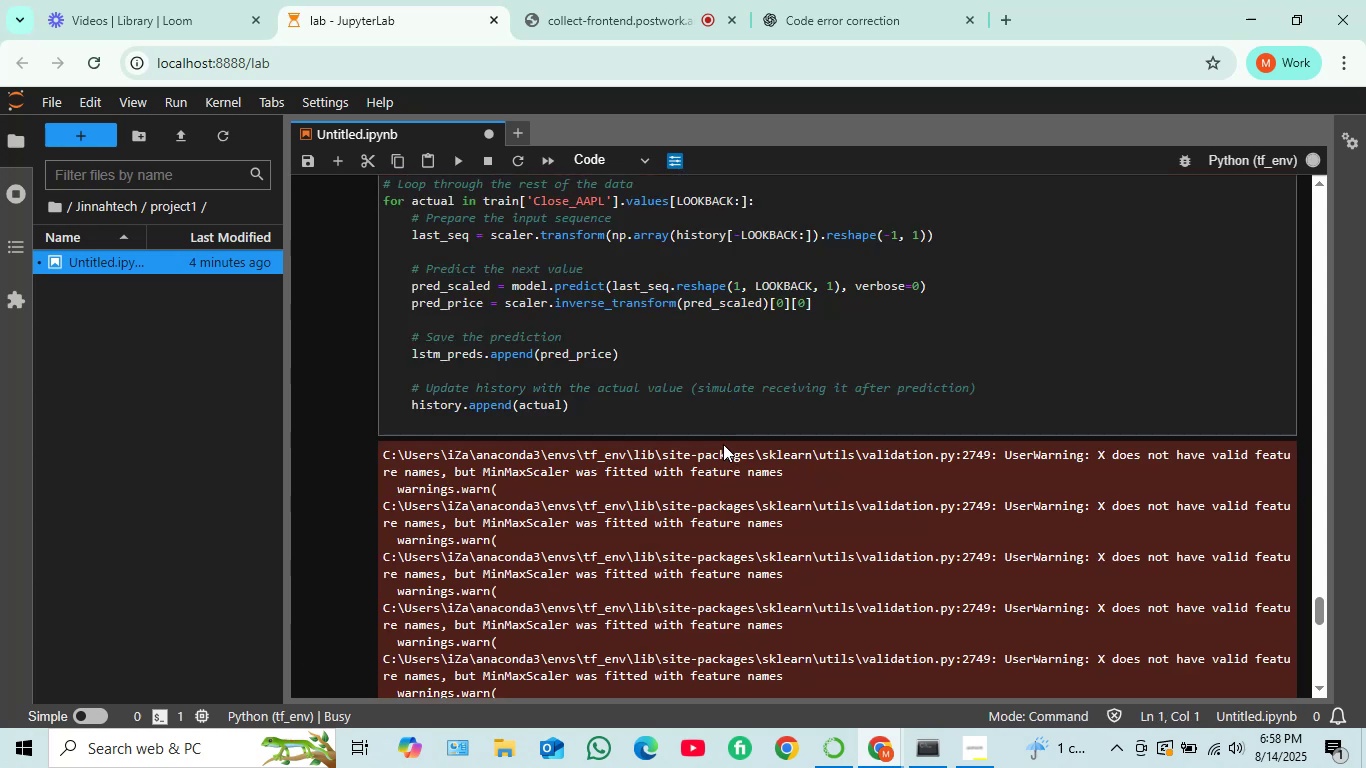 
scroll: coordinate [656, 425], scroll_direction: down, amount: 21.0
 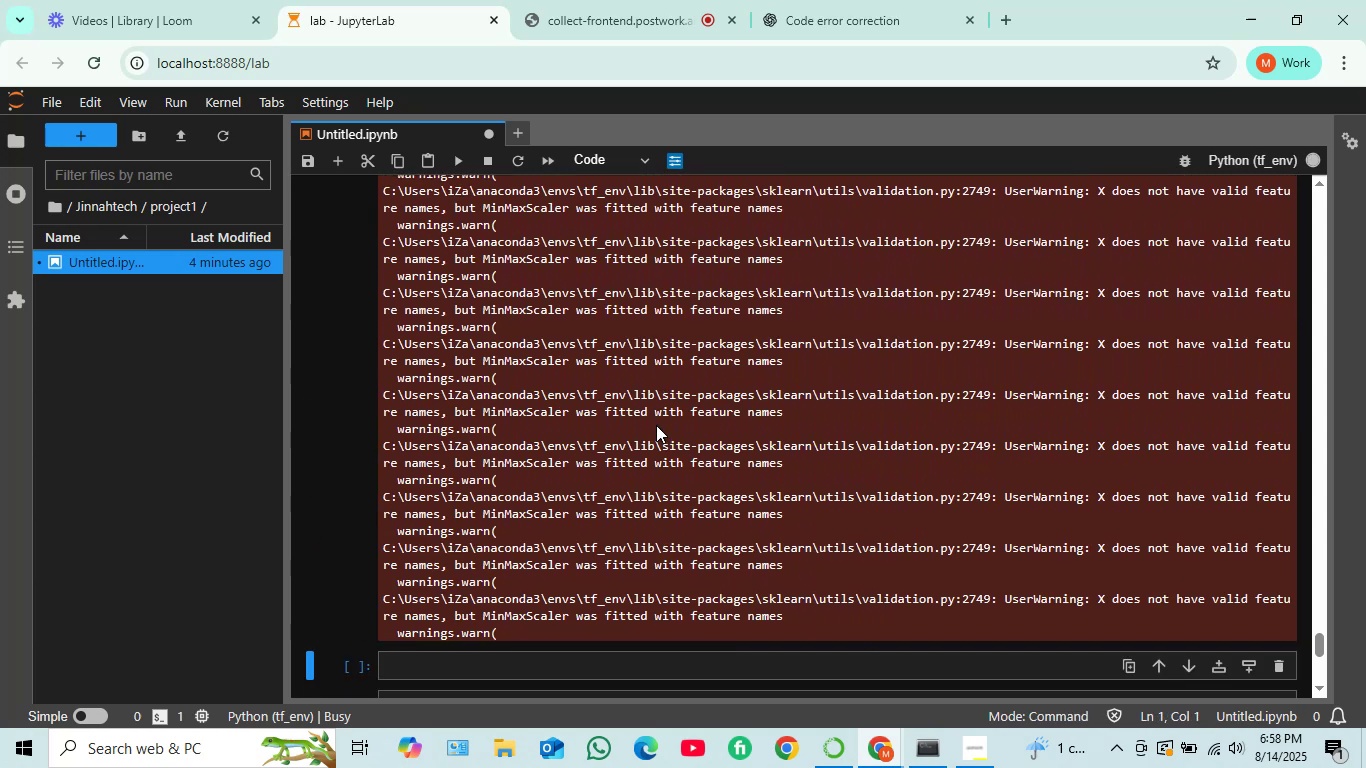 
scroll: coordinate [656, 424], scroll_direction: up, amount: 23.0
 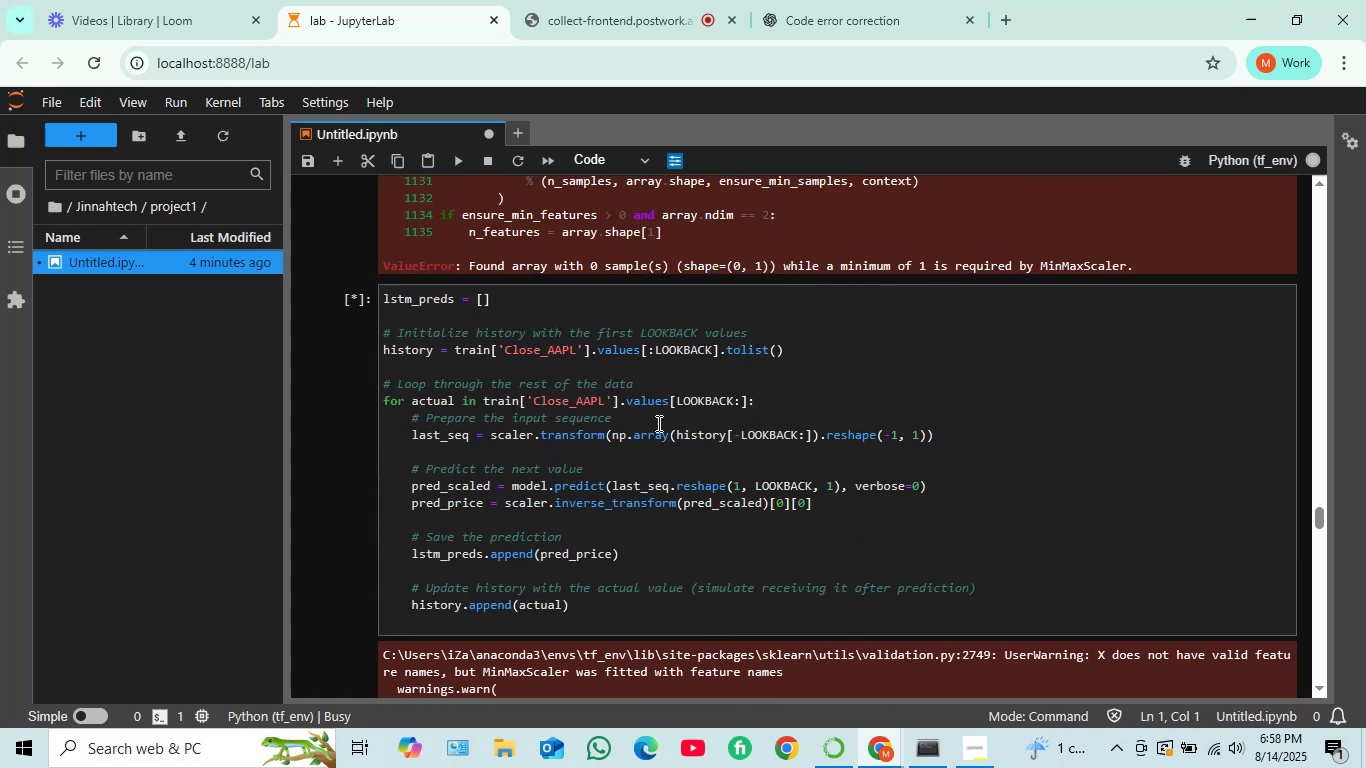 
scroll: coordinate [661, 437], scroll_direction: down, amount: 2.0
 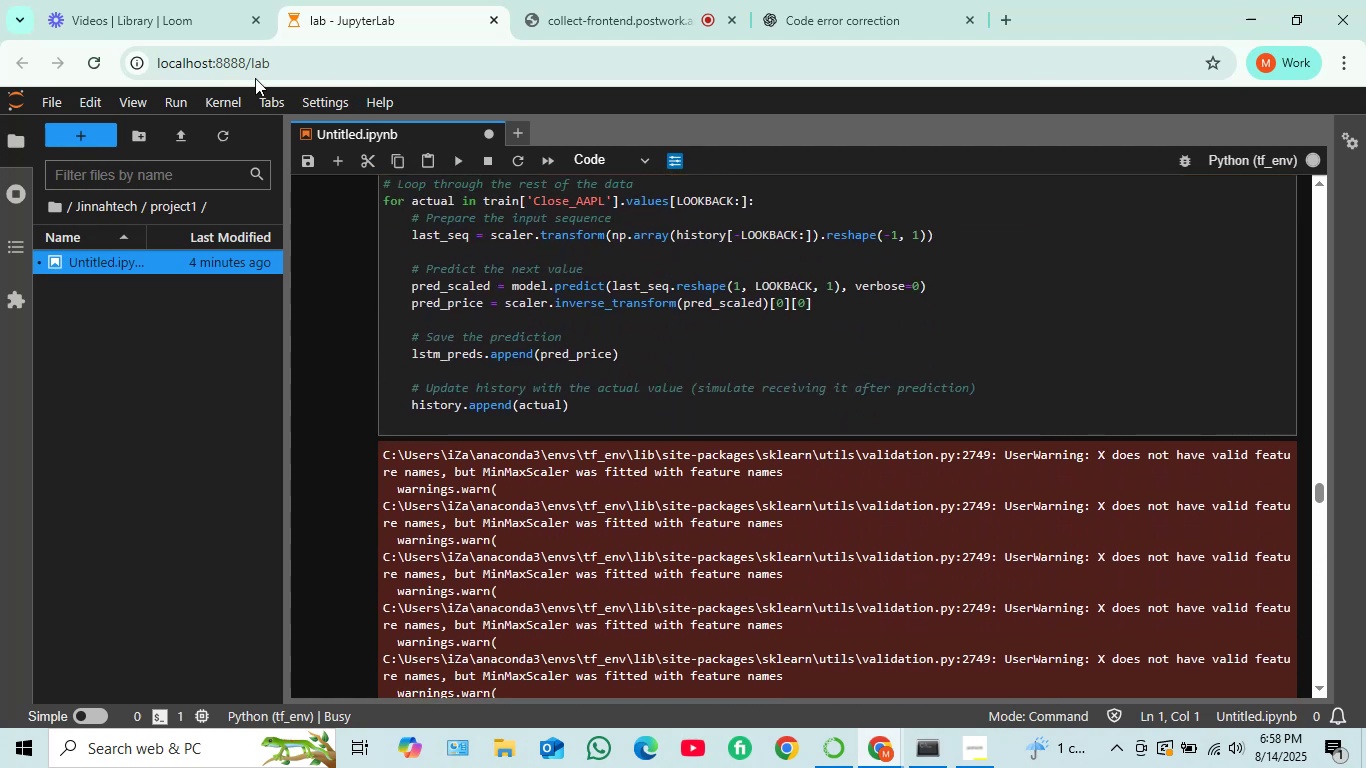 
left_click([234, 97])
 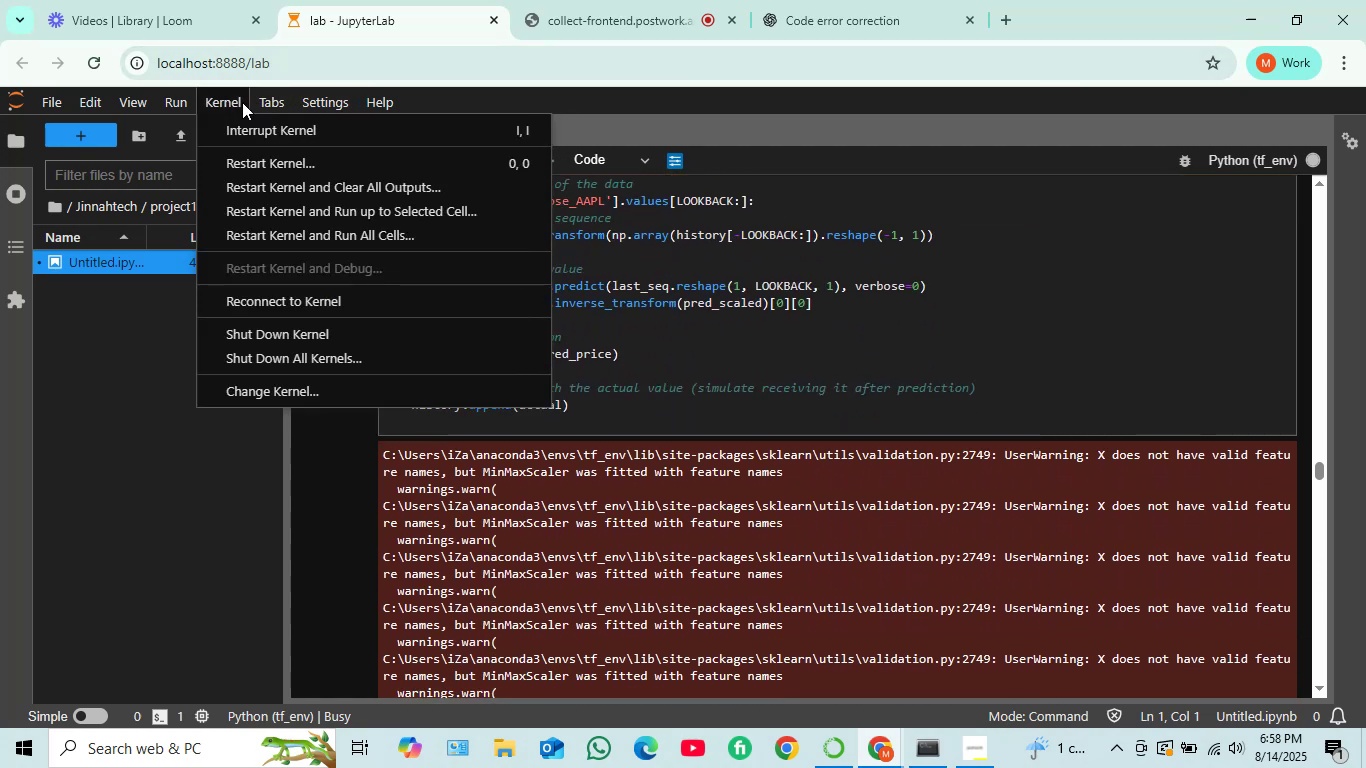 
left_click([227, 101])
 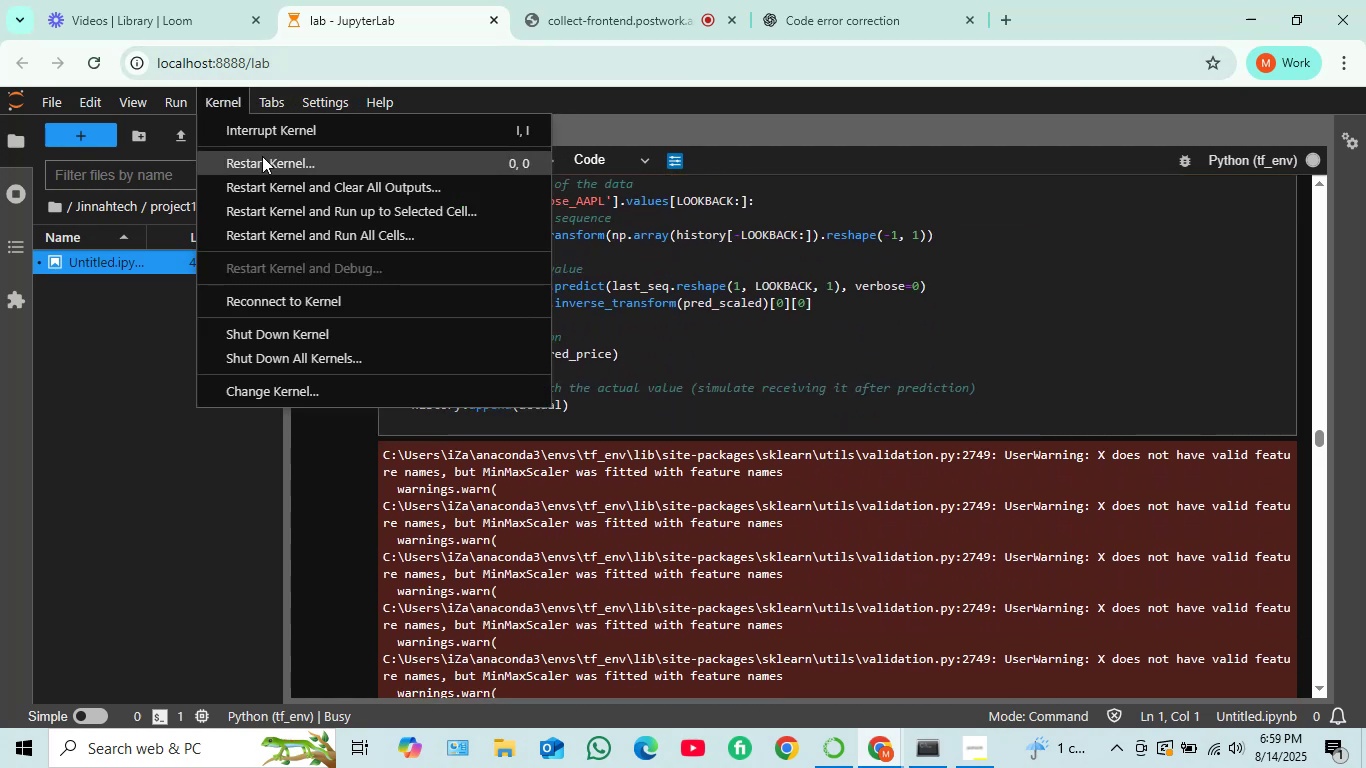 
left_click([262, 156])
 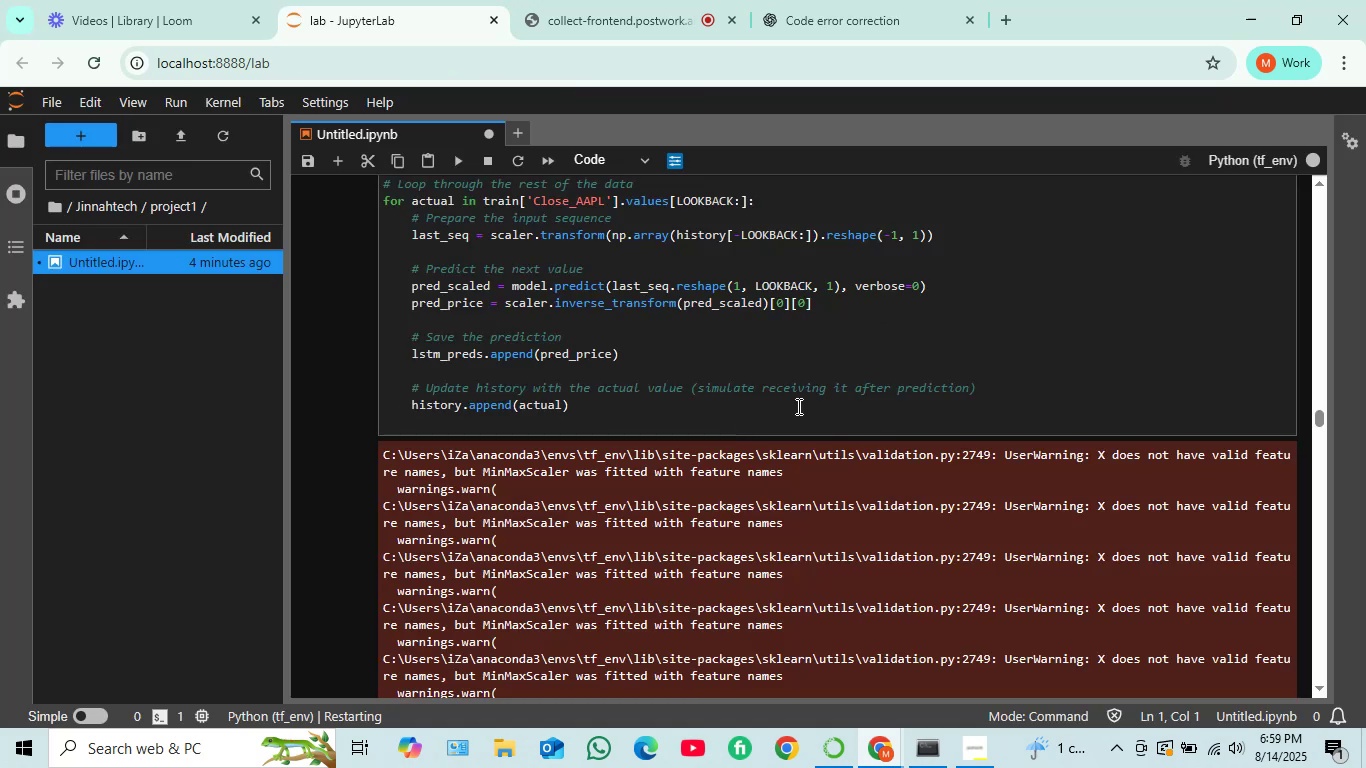 
scroll: coordinate [787, 417], scroll_direction: down, amount: 88.0
 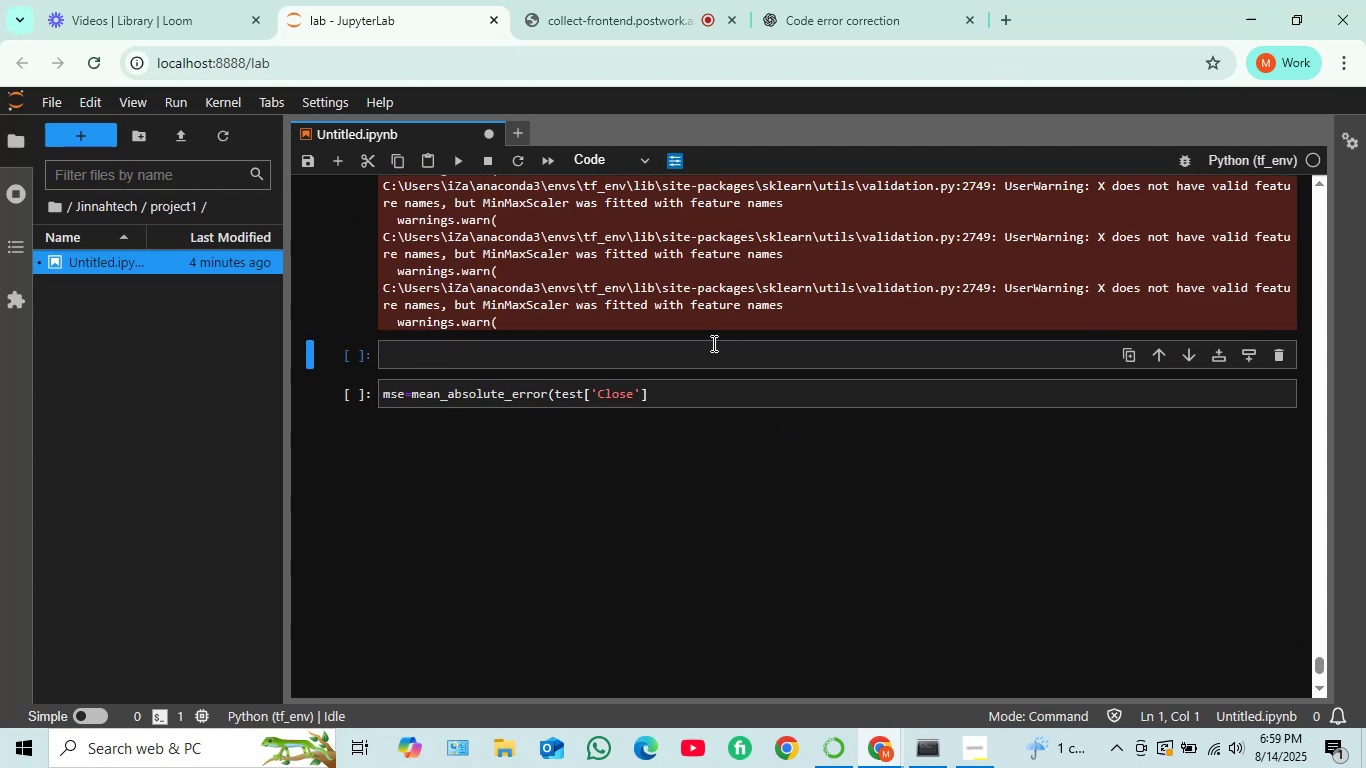 
left_click_drag(start_coordinate=[509, 319], to_coordinate=[396, 258])
 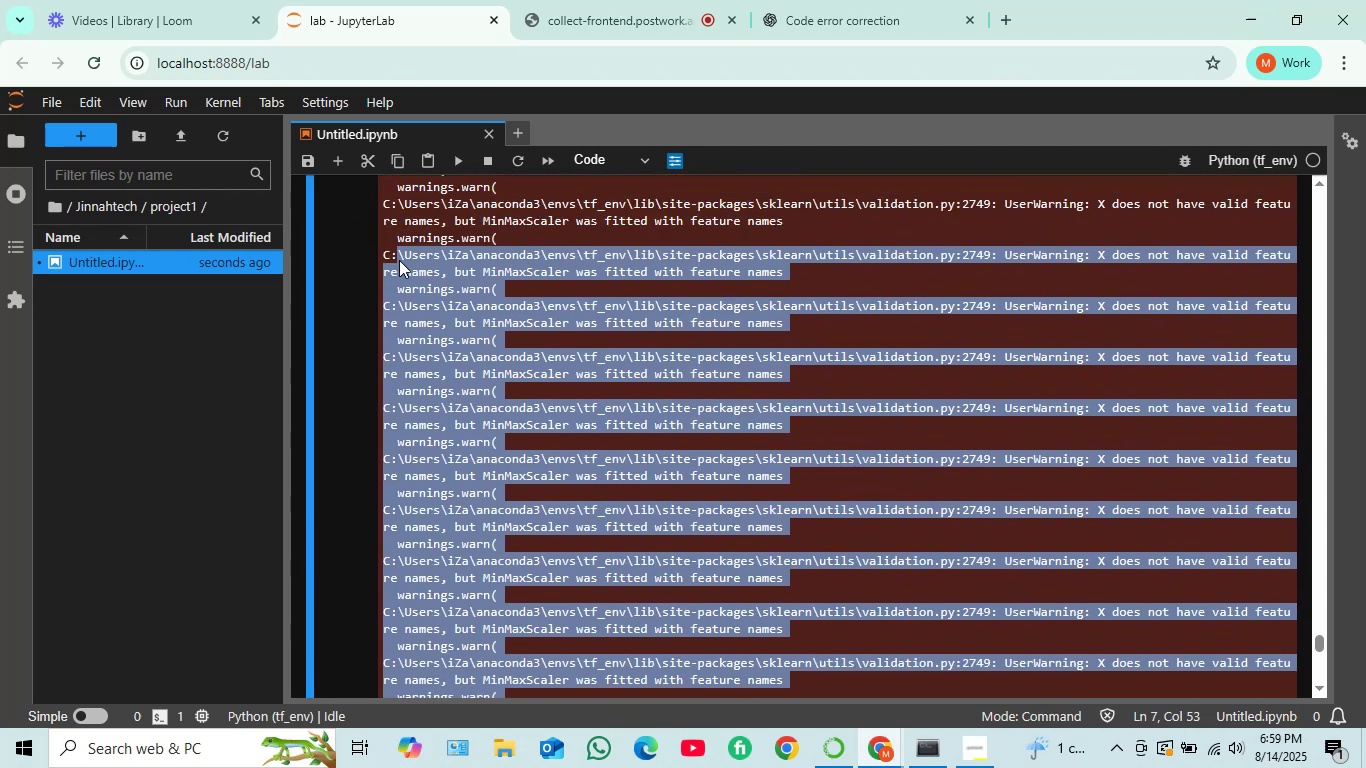 
key(Control+C)
 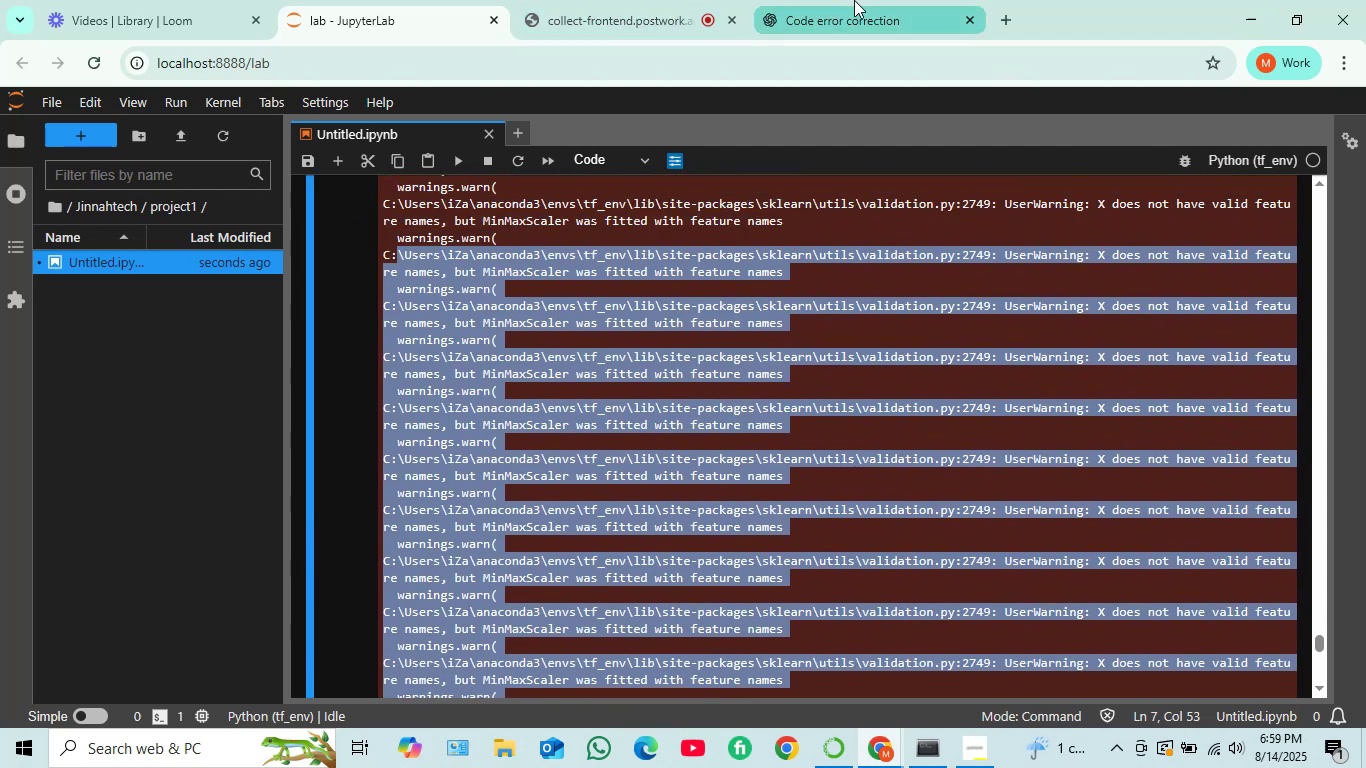 
left_click([854, 0])
 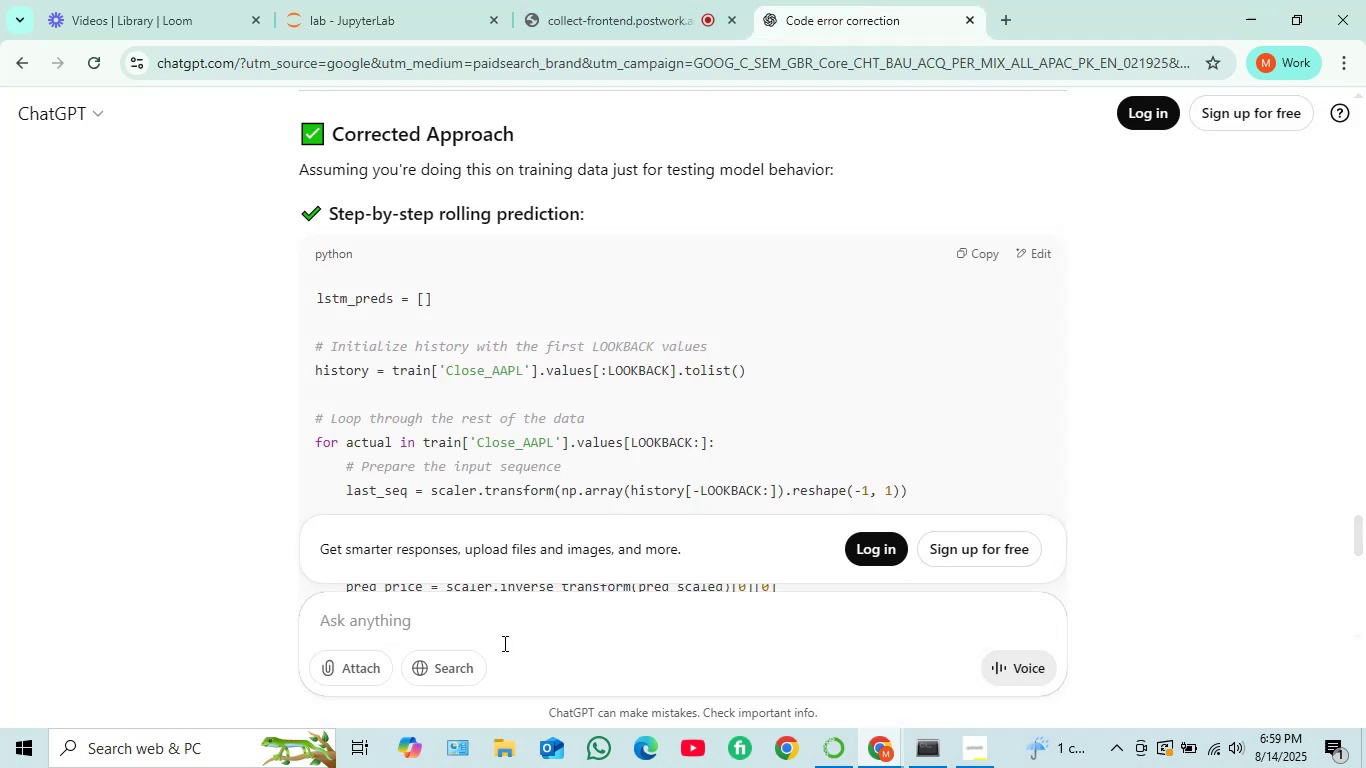 
left_click([502, 635])
 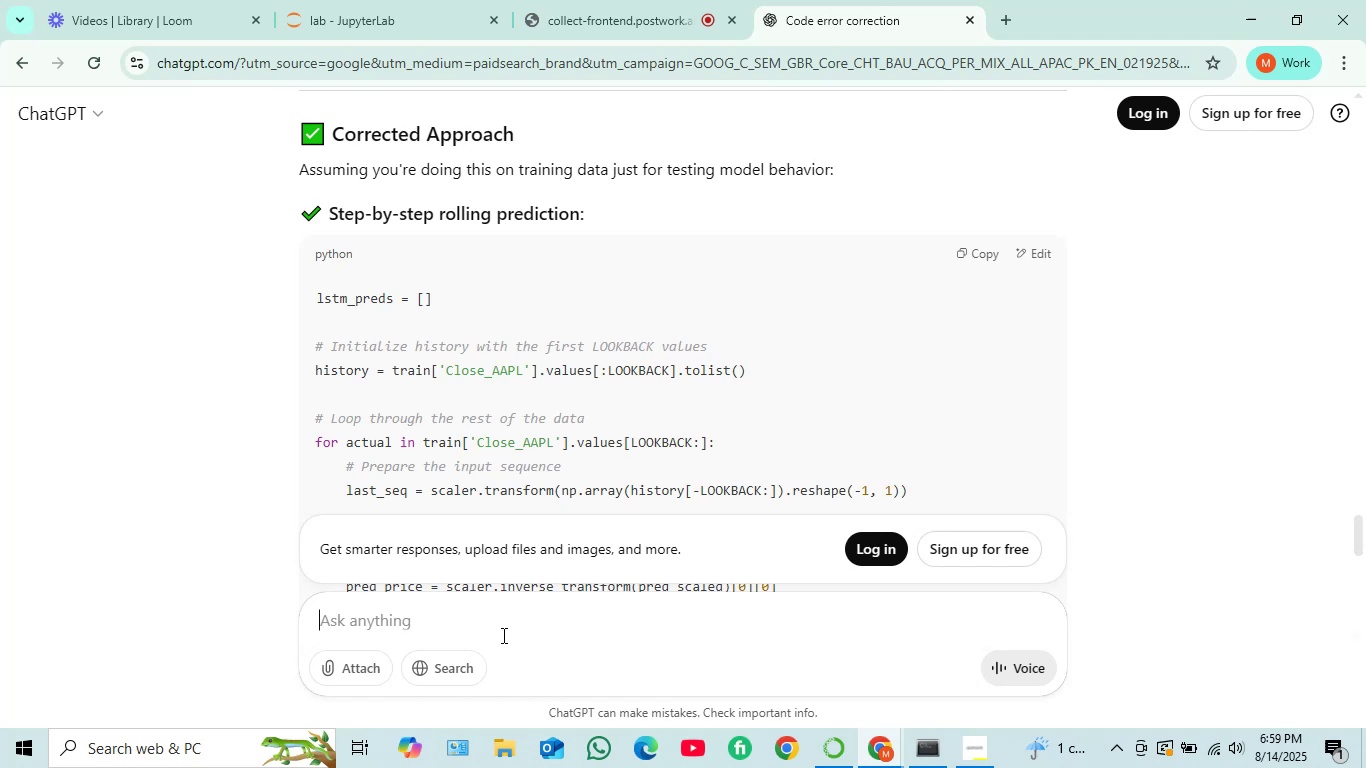 
key(Control+V)
 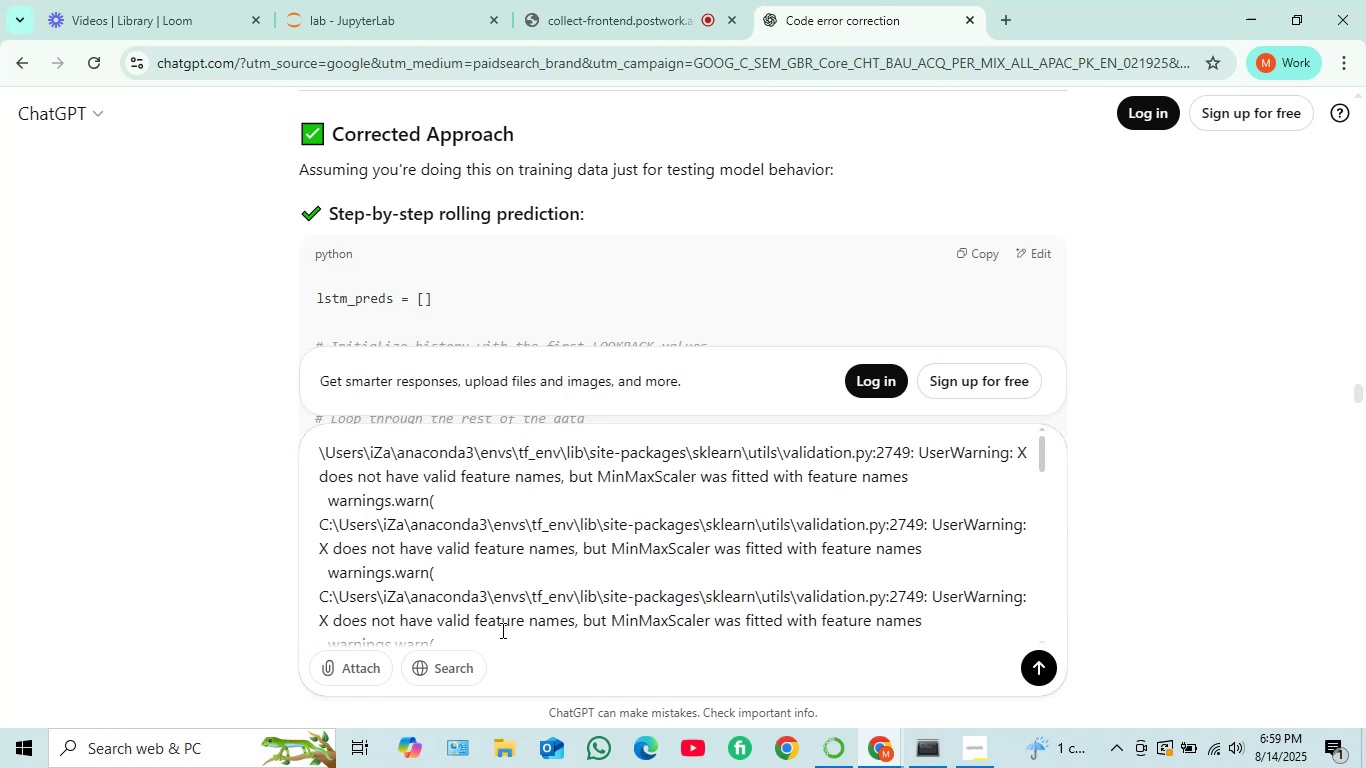 
key(Enter)
 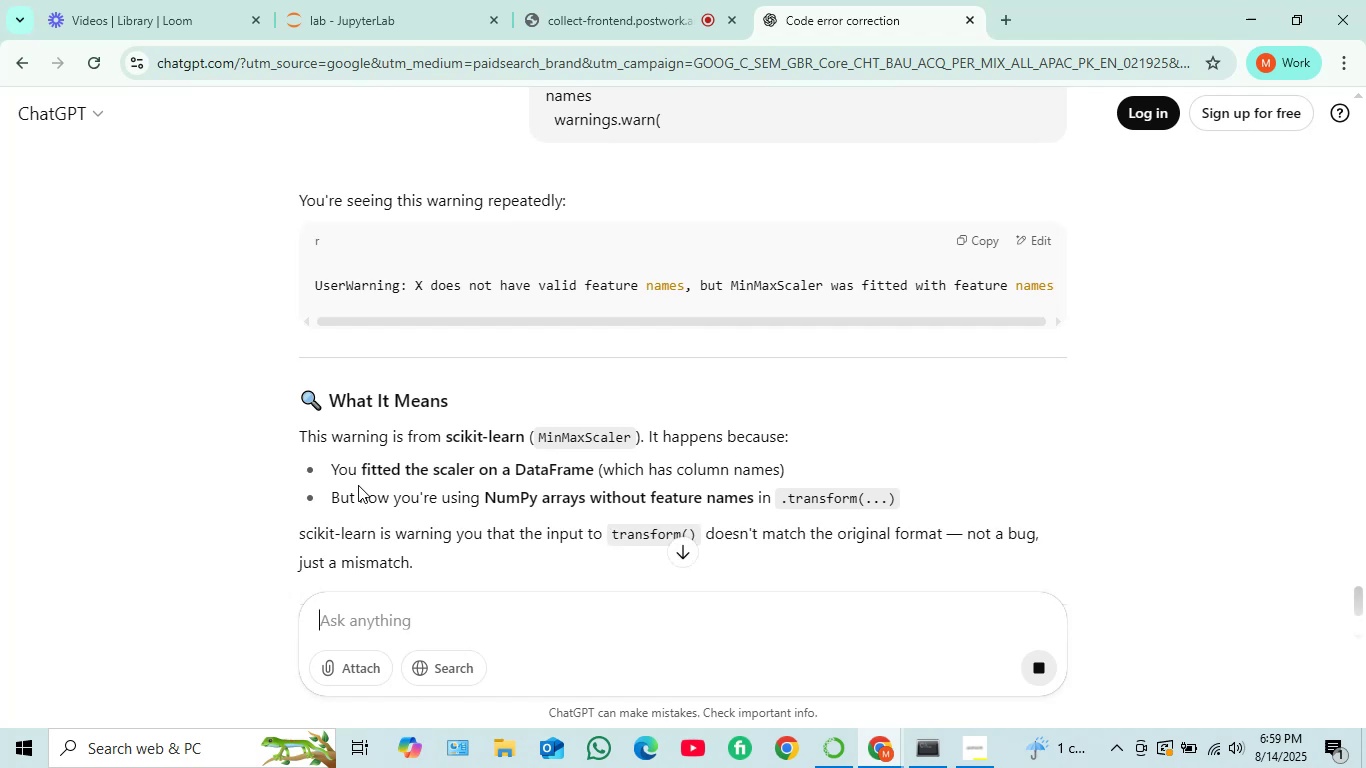 
wait(15.23)
 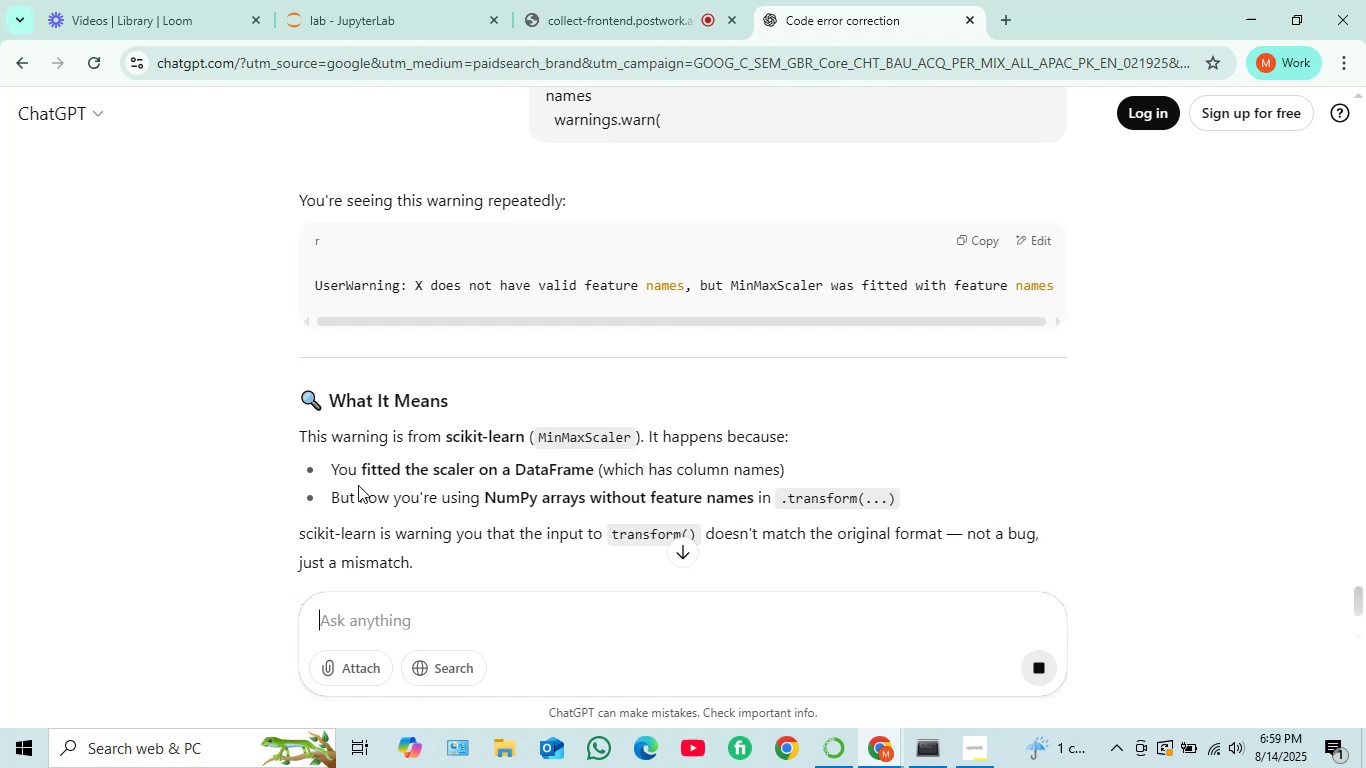 
scroll: coordinate [461, 528], scroll_direction: down, amount: 2.0
 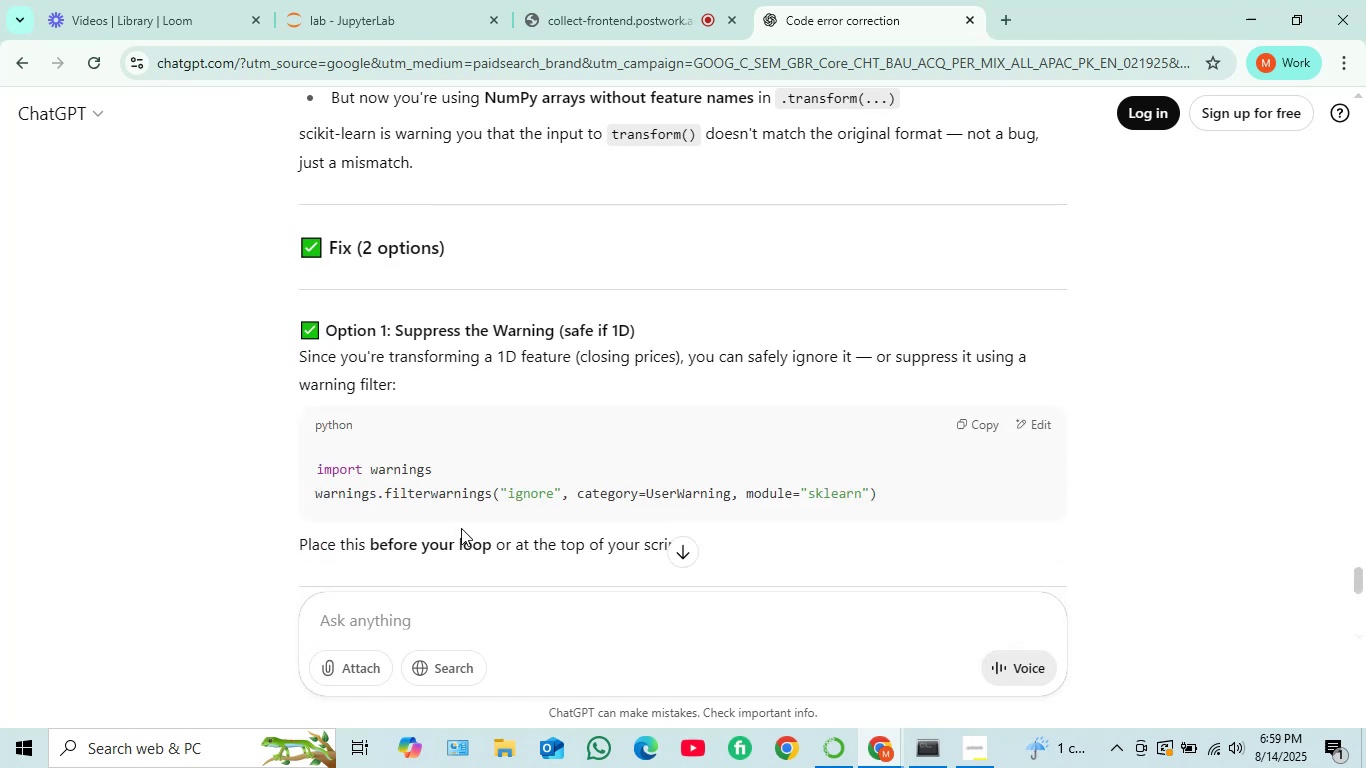 
wait(7.35)
 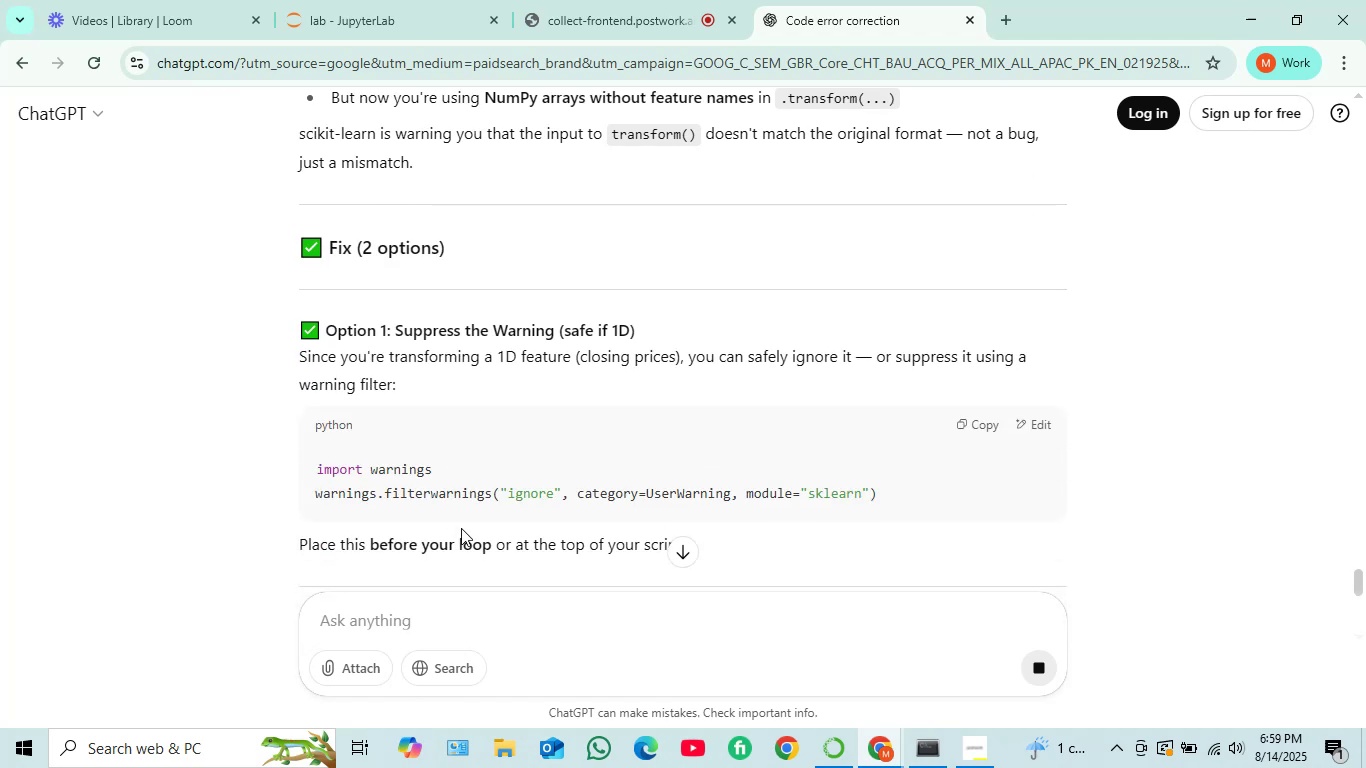 
scroll: coordinate [461, 529], scroll_direction: down, amount: 2.0
 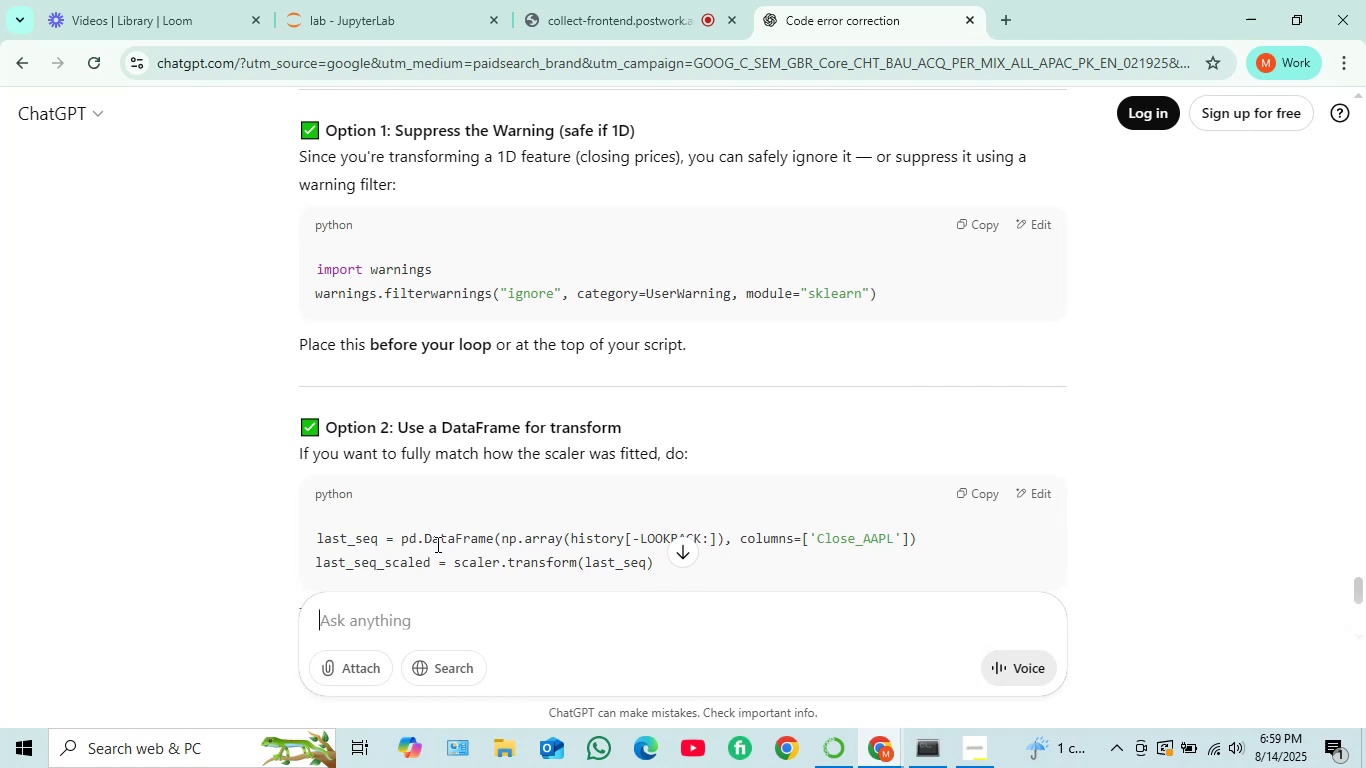 
wait(11.25)
 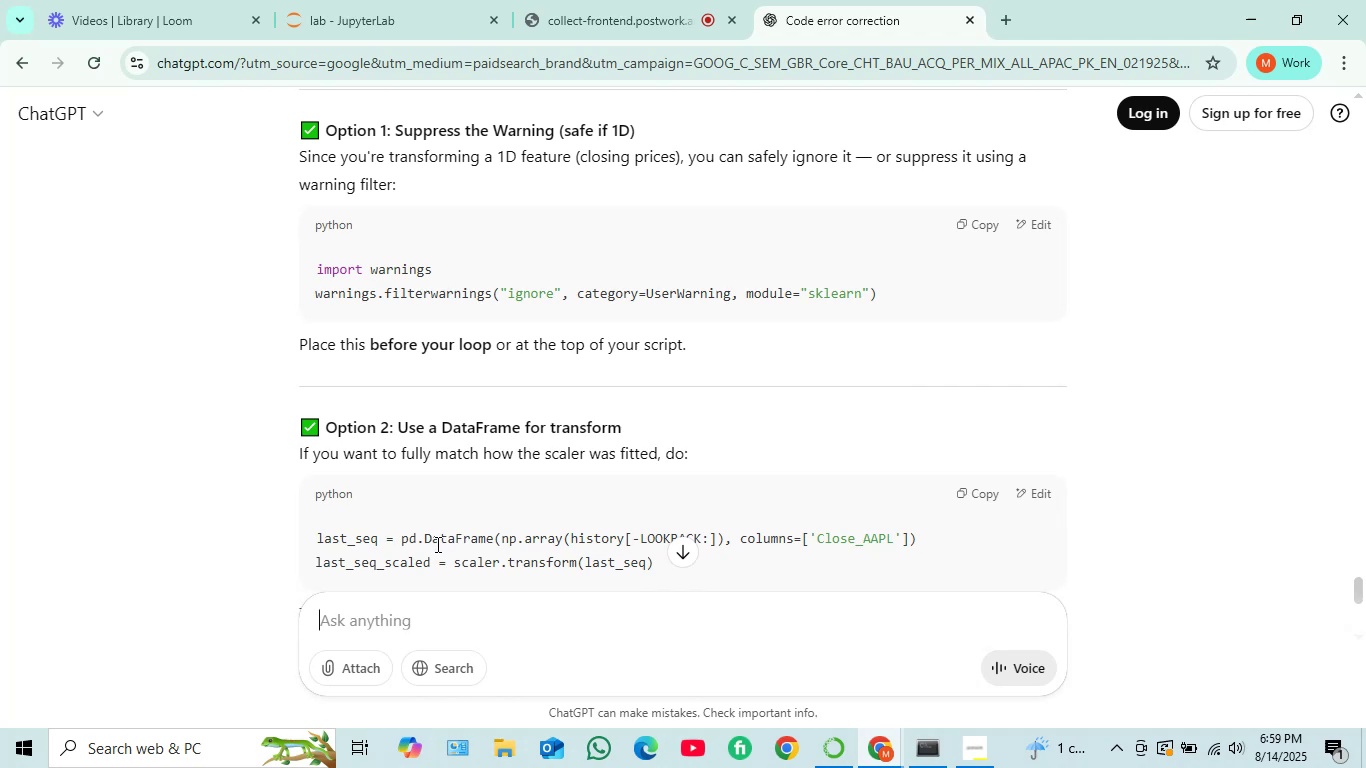 
scroll: coordinate [437, 547], scroll_direction: down, amount: 3.0
 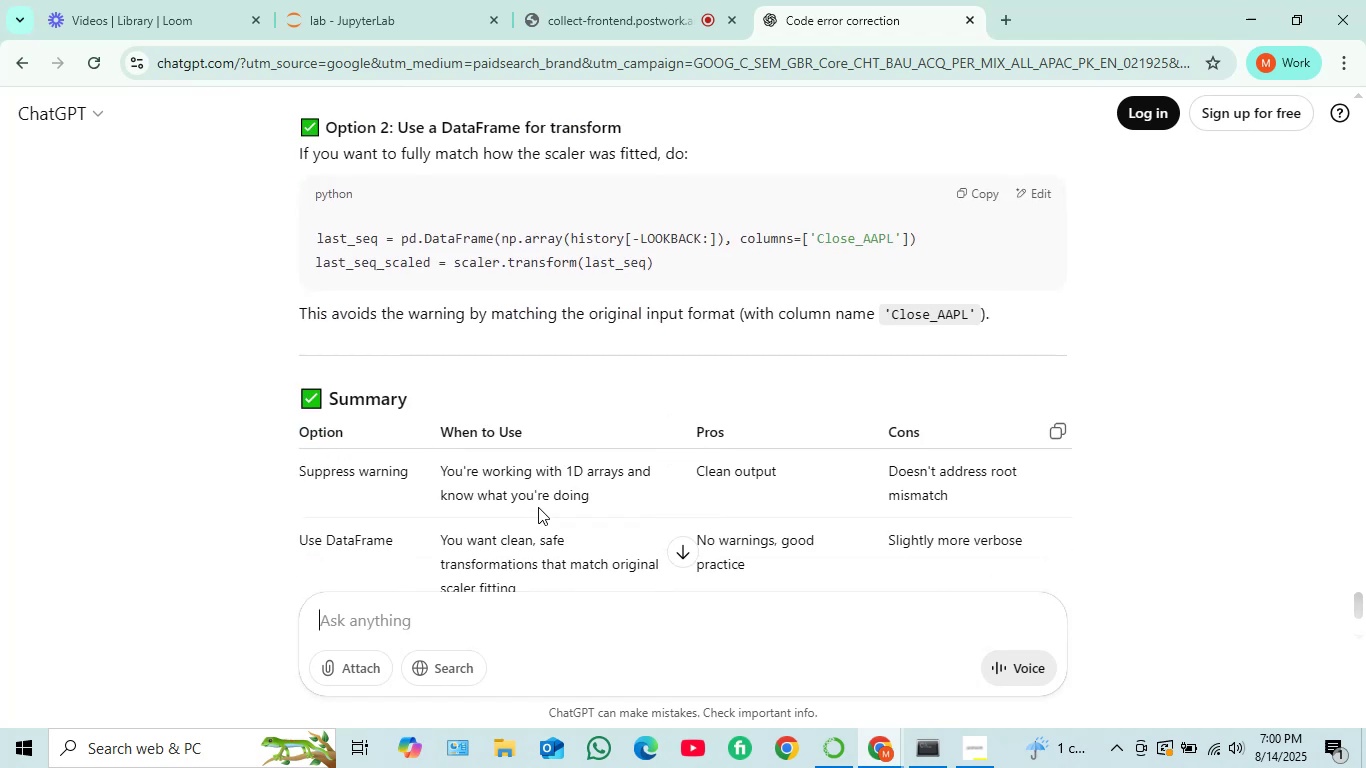 
scroll: coordinate [539, 506], scroll_direction: up, amount: 2.0
 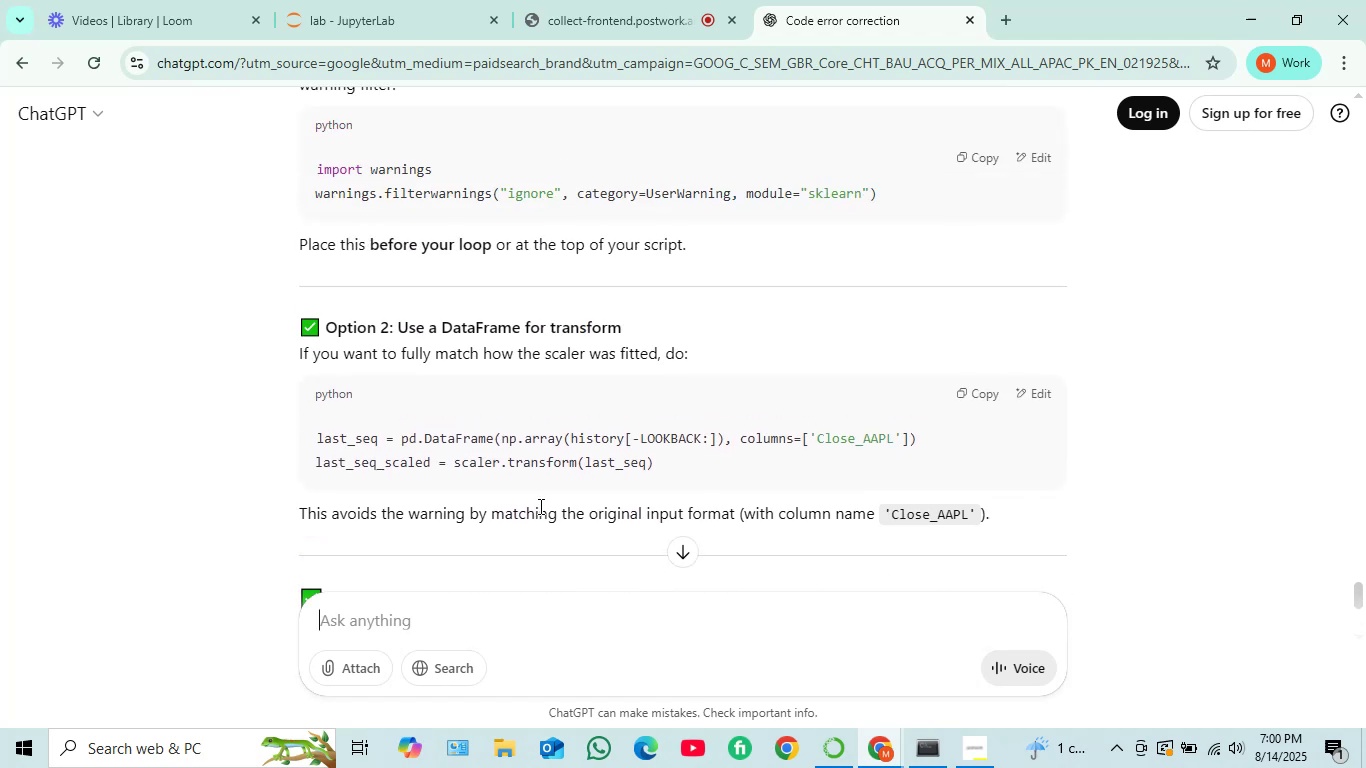 
scroll: coordinate [533, 458], scroll_direction: down, amount: 5.0
 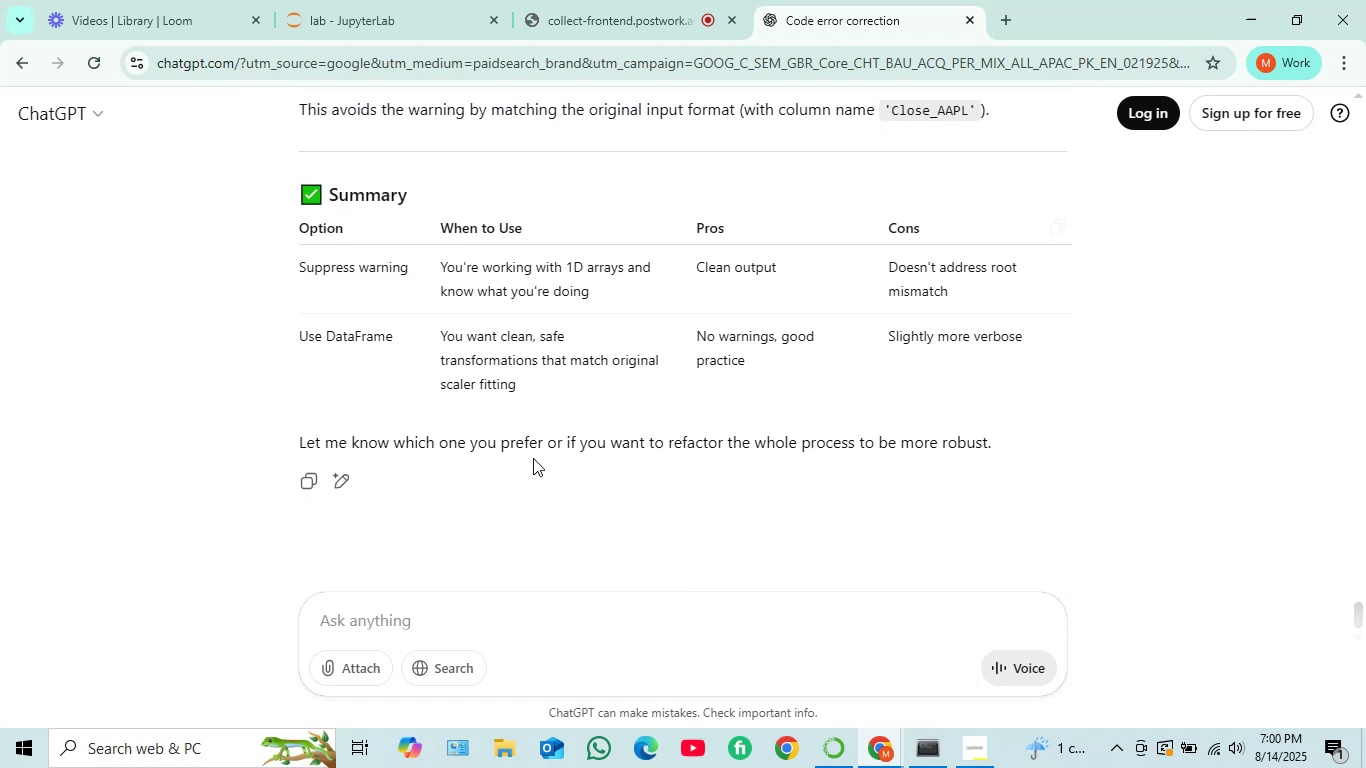 
scroll: coordinate [532, 461], scroll_direction: up, amount: 11.0
 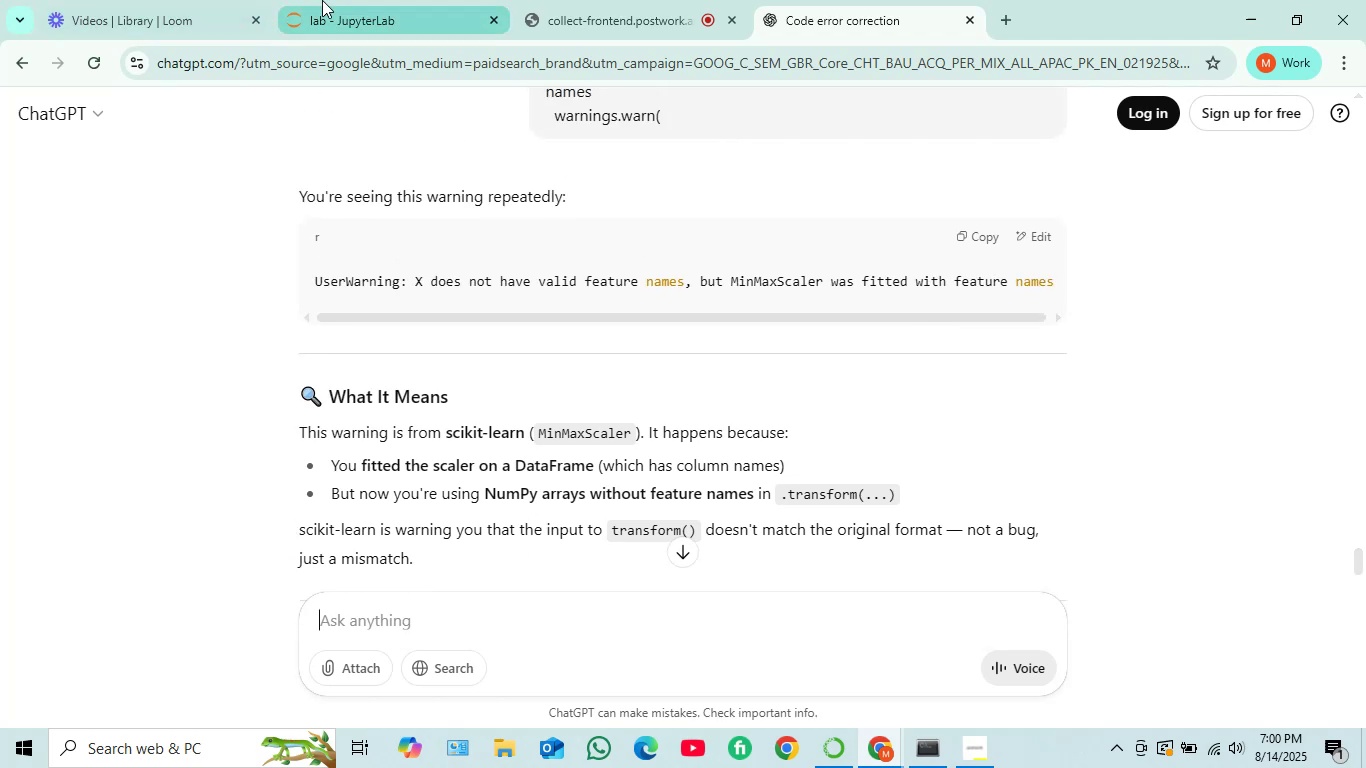 
left_click([376, 0])
 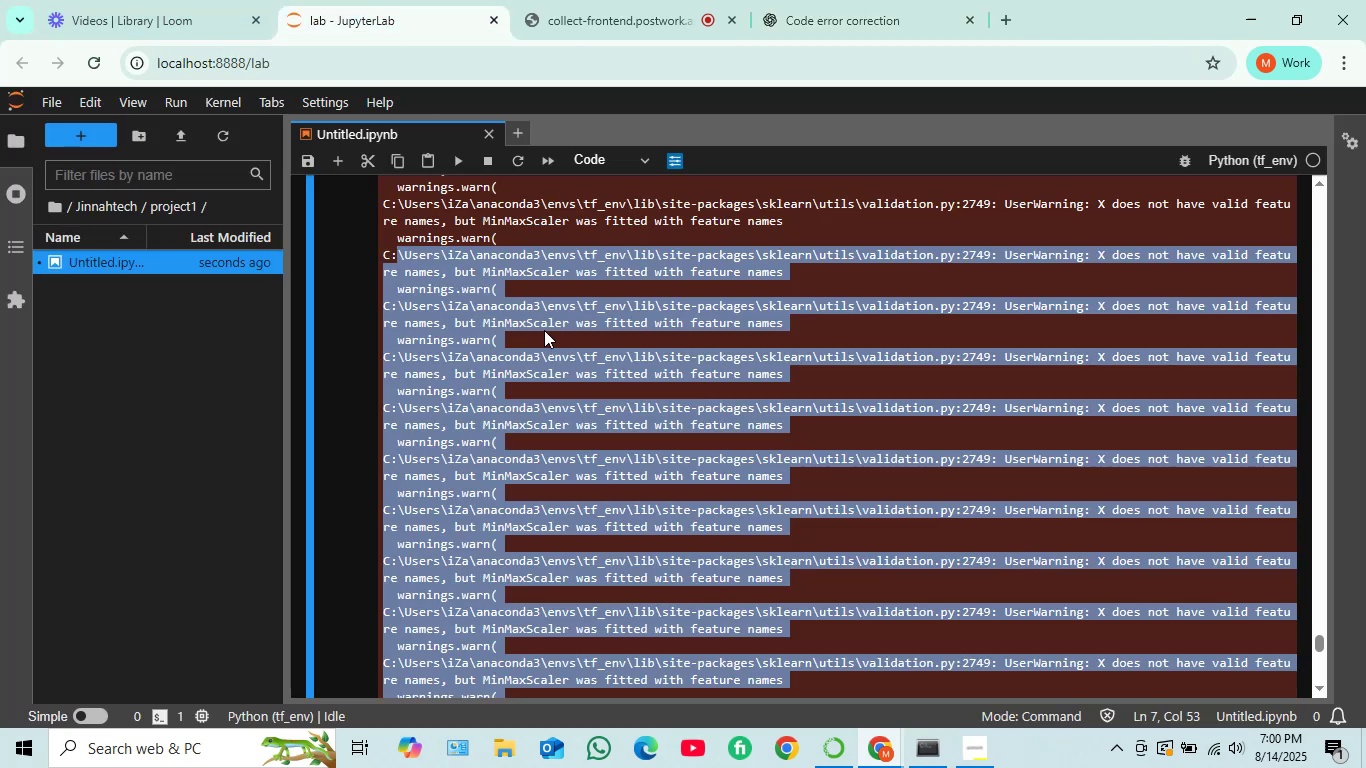 
scroll: coordinate [543, 350], scroll_direction: up, amount: 80.0
 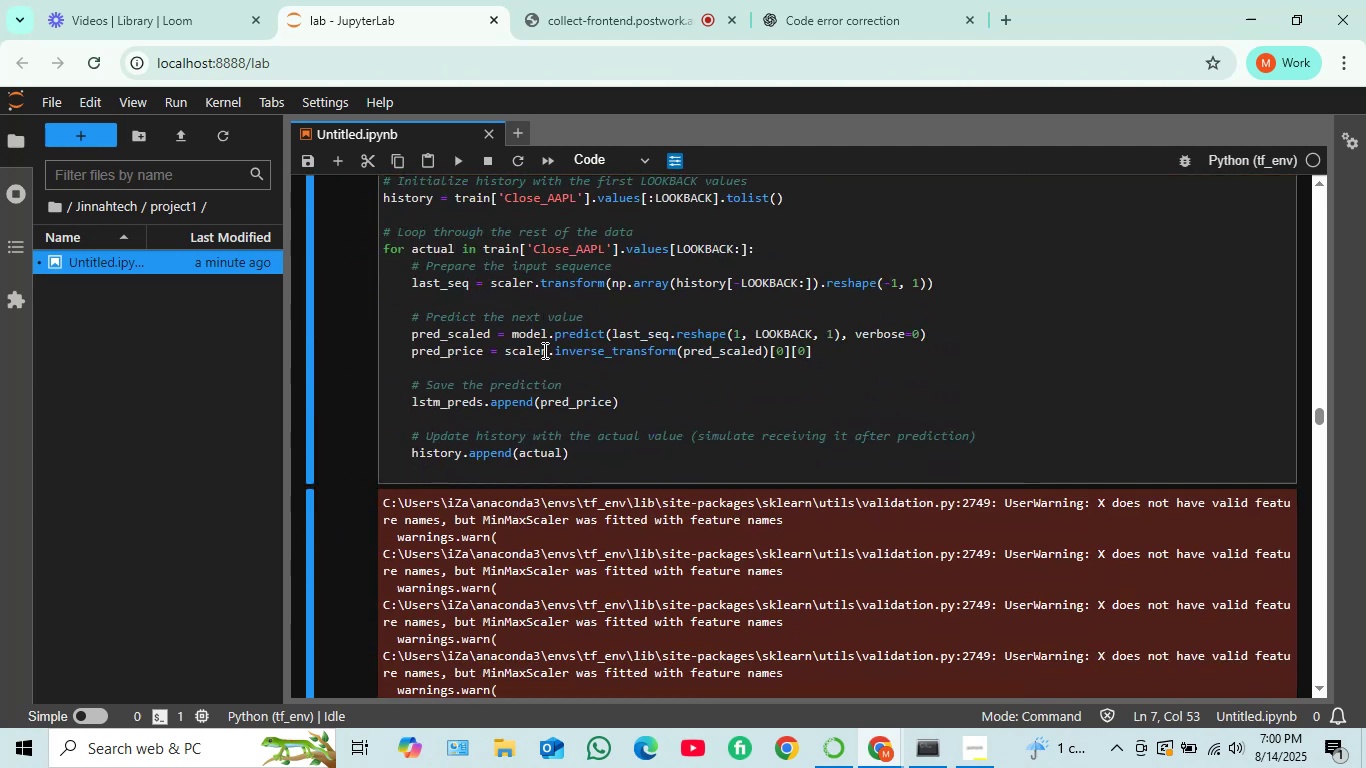 
scroll: coordinate [543, 350], scroll_direction: none, amount: 0.0
 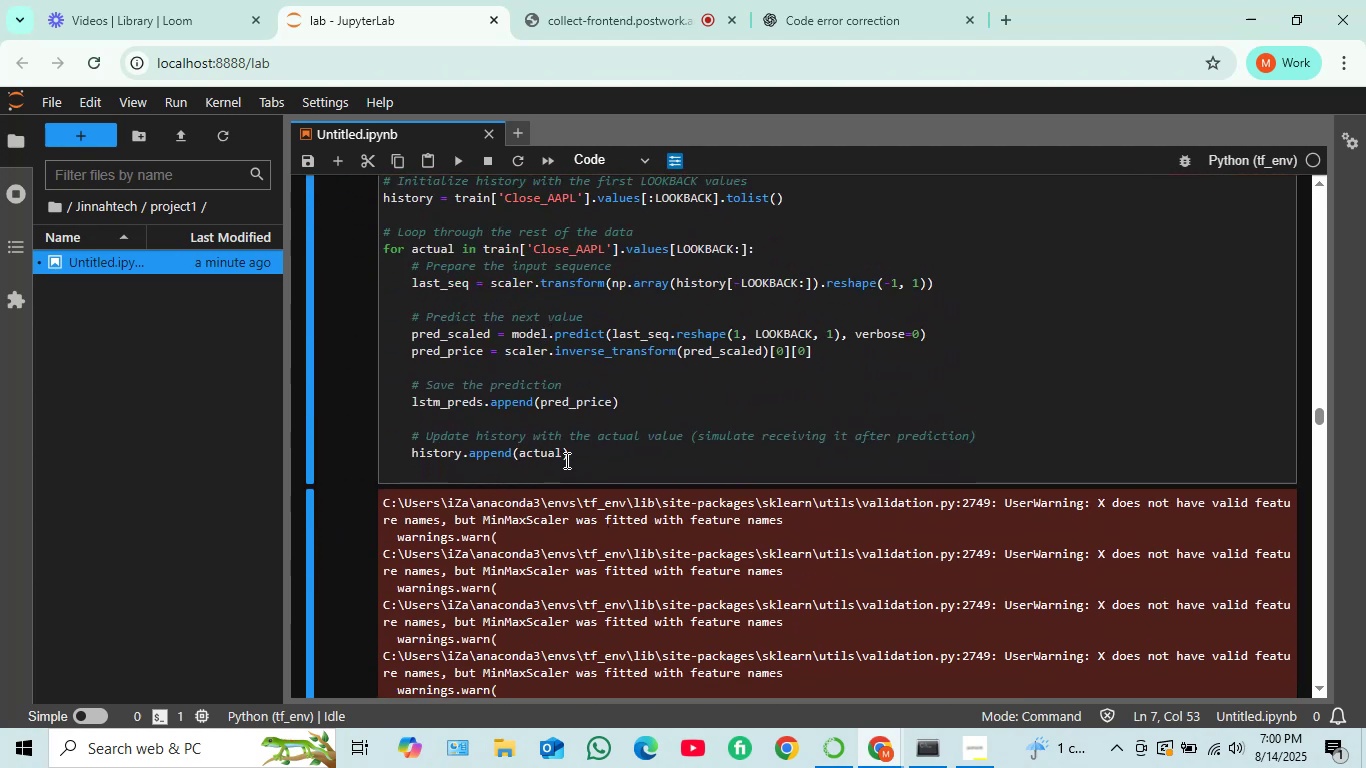 
scroll: coordinate [601, 445], scroll_direction: up, amount: 2.0
 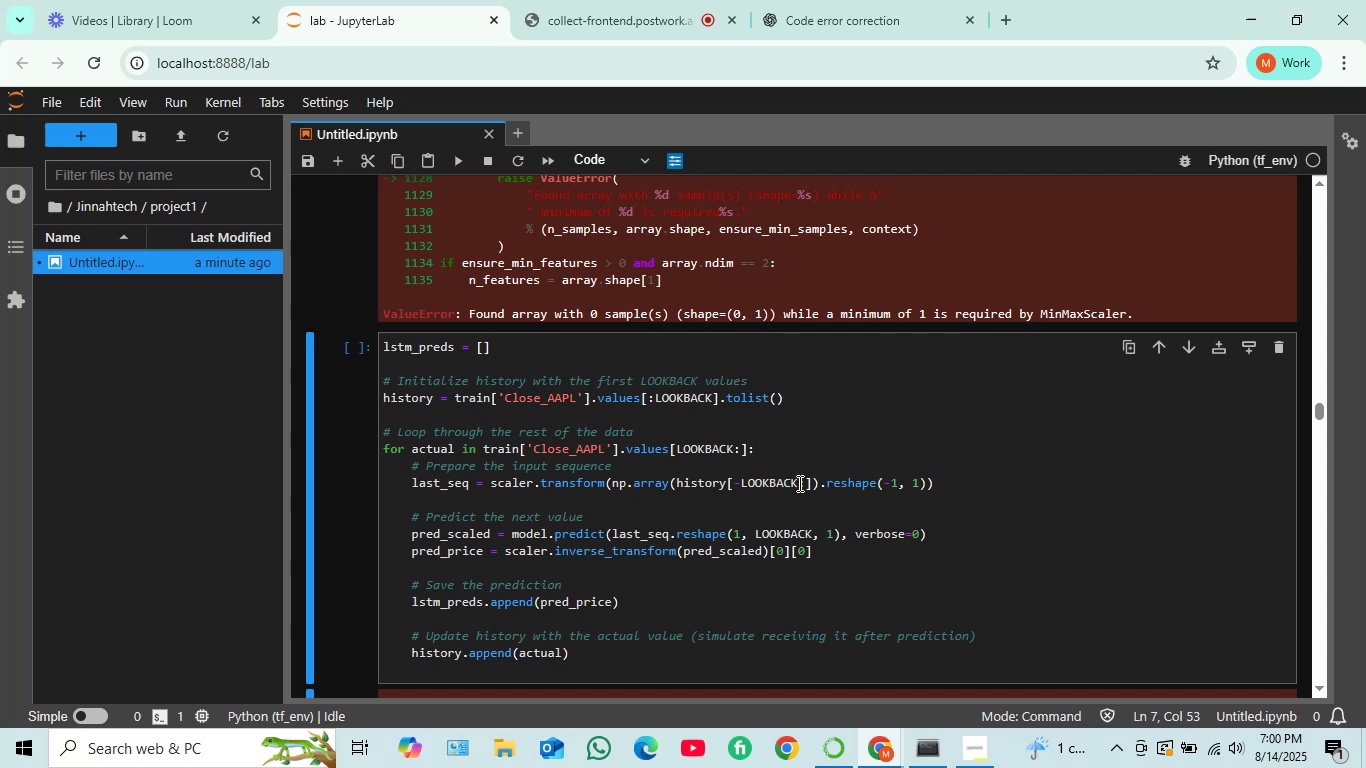 
wait(7.77)
 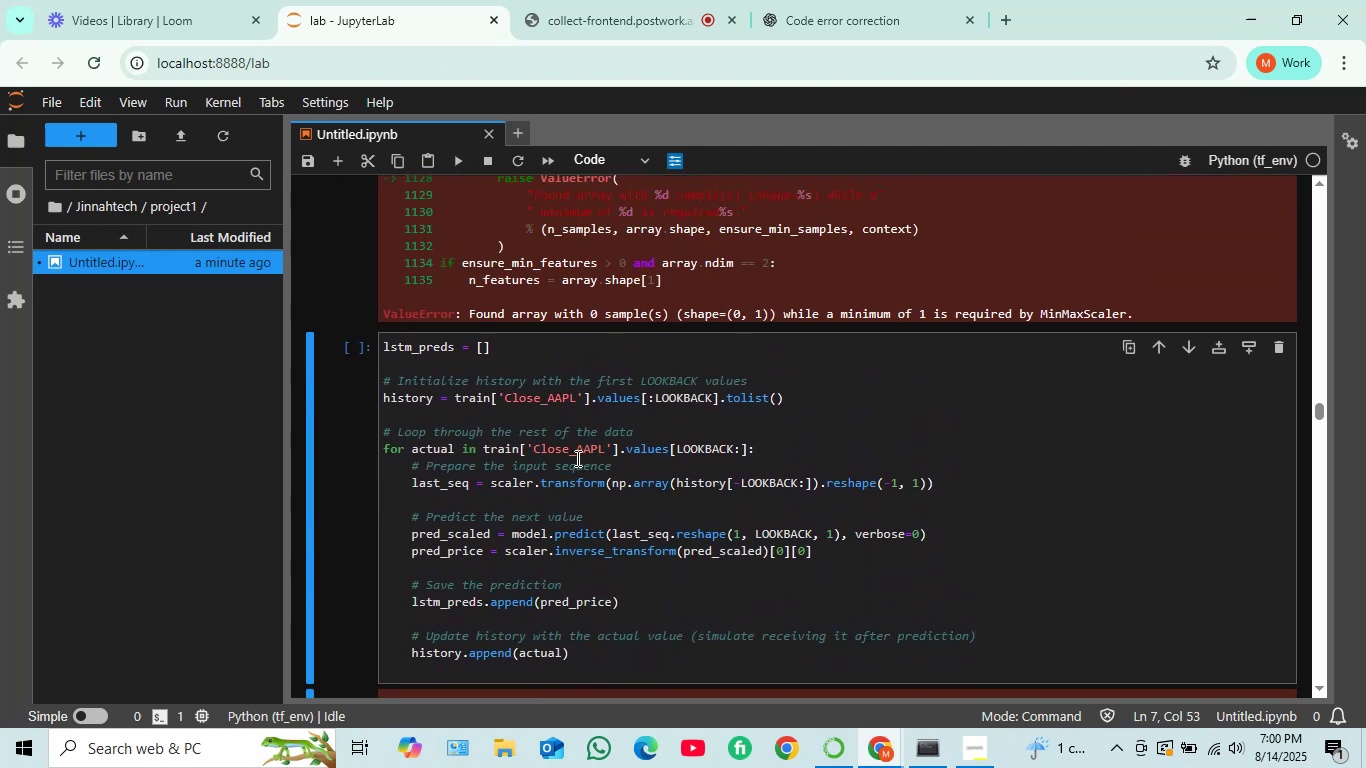 
left_click([804, 483])
 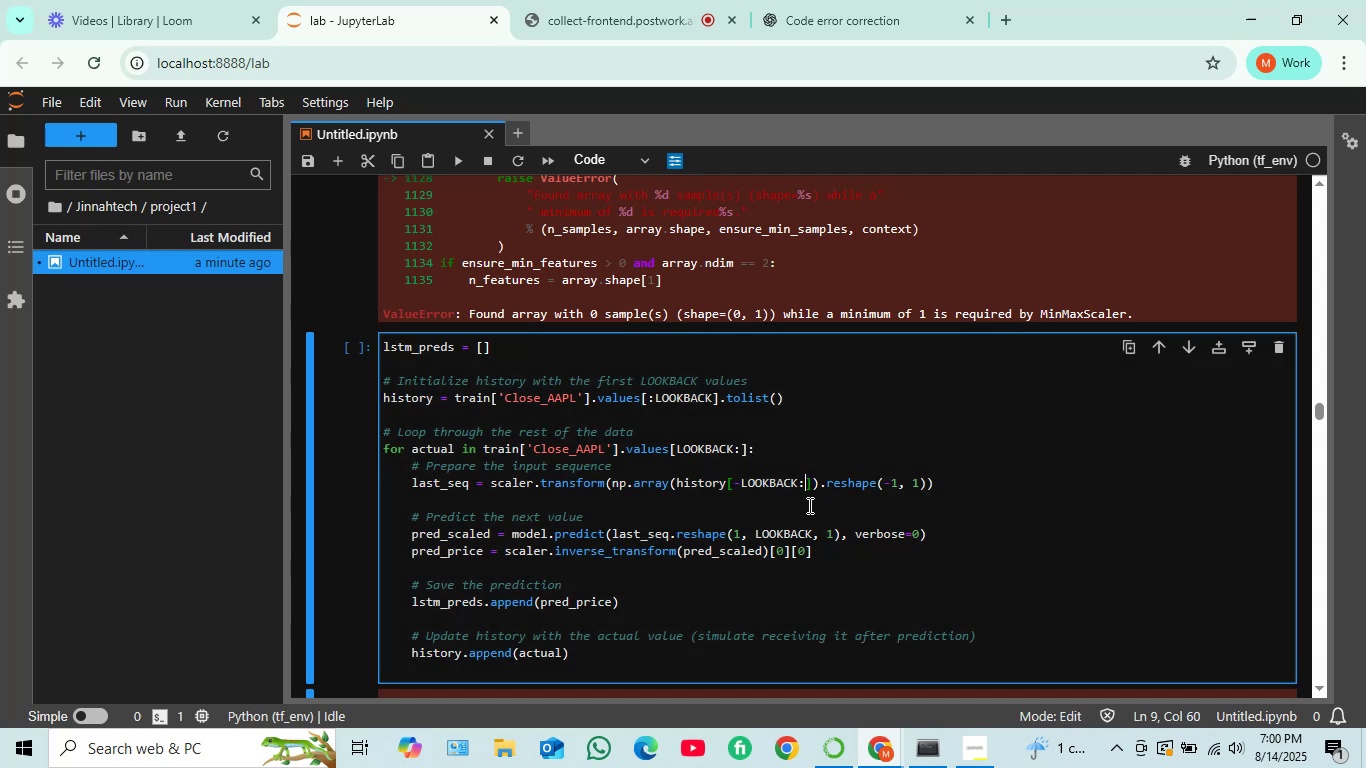 
key(1)
 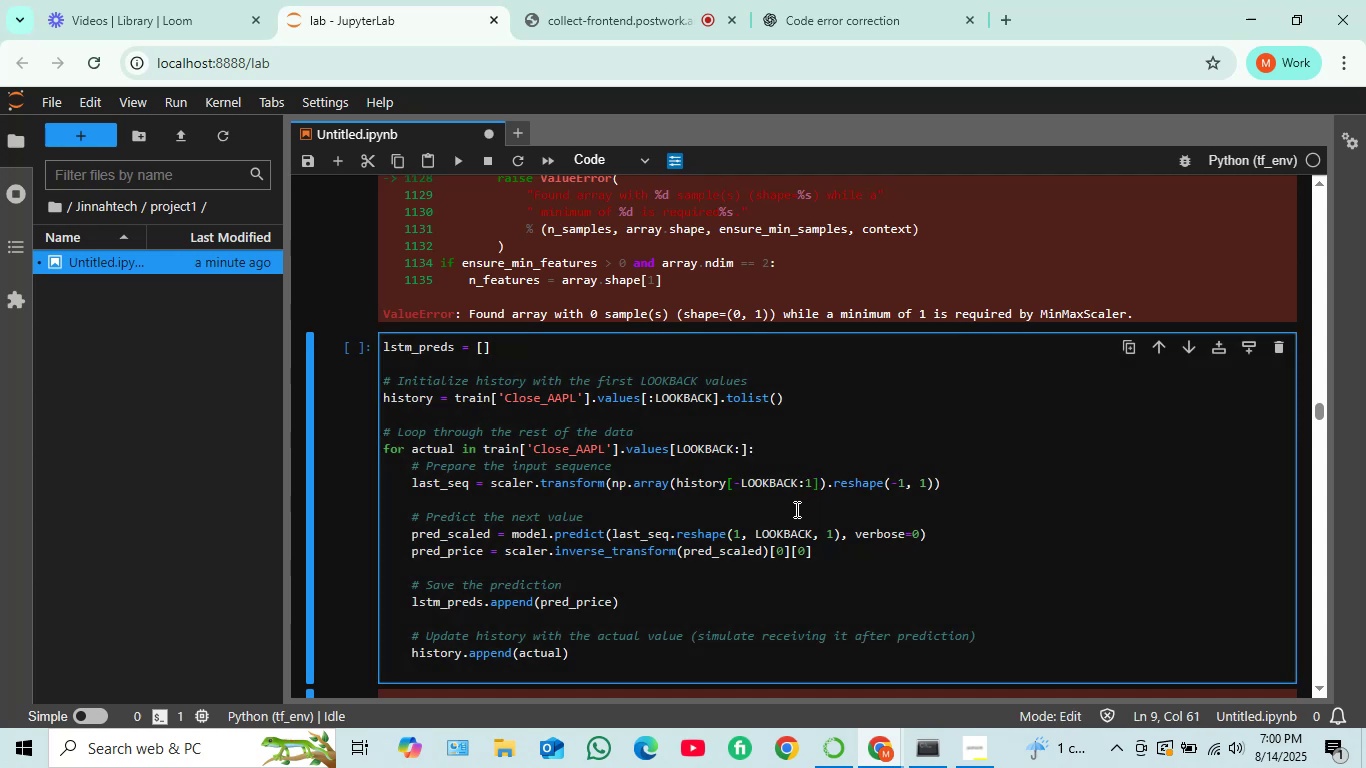 
scroll: coordinate [748, 506], scroll_direction: up, amount: 65.0
 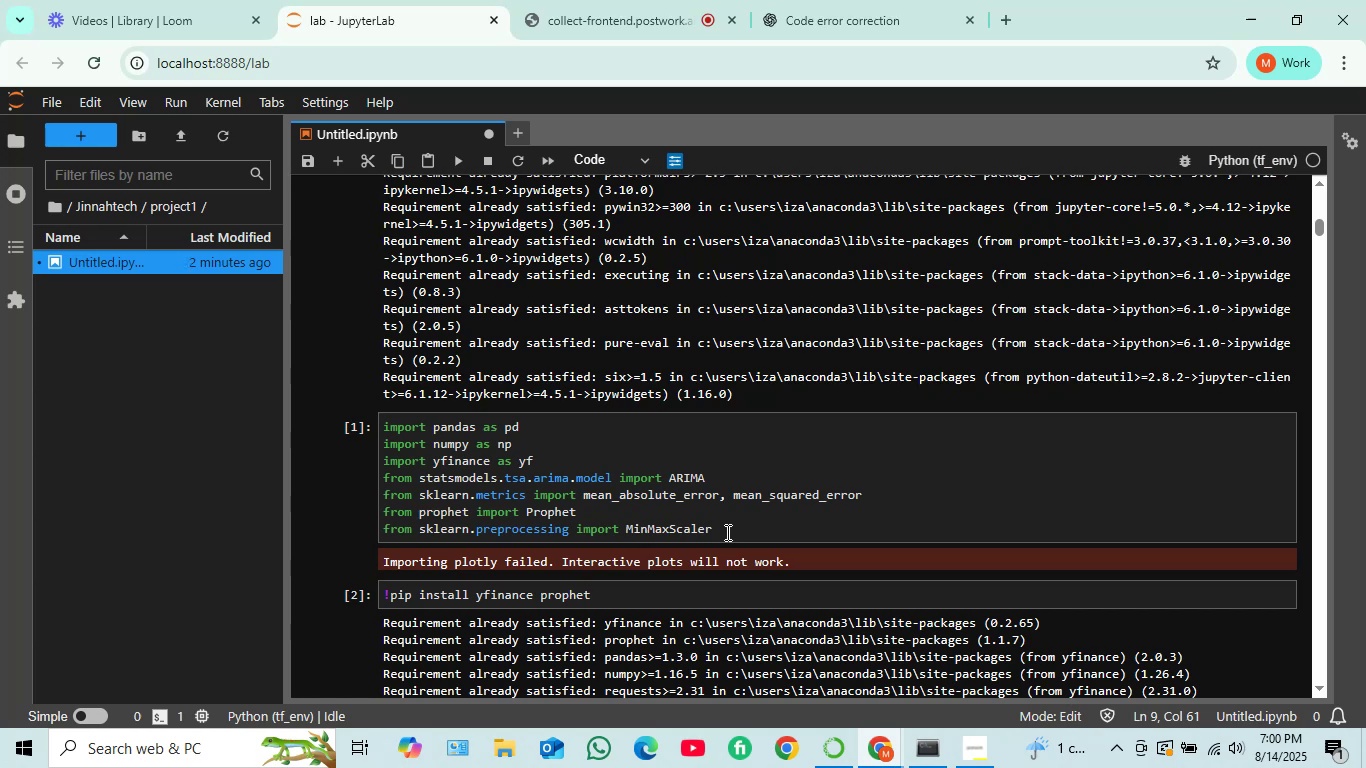 
wait(10.52)
 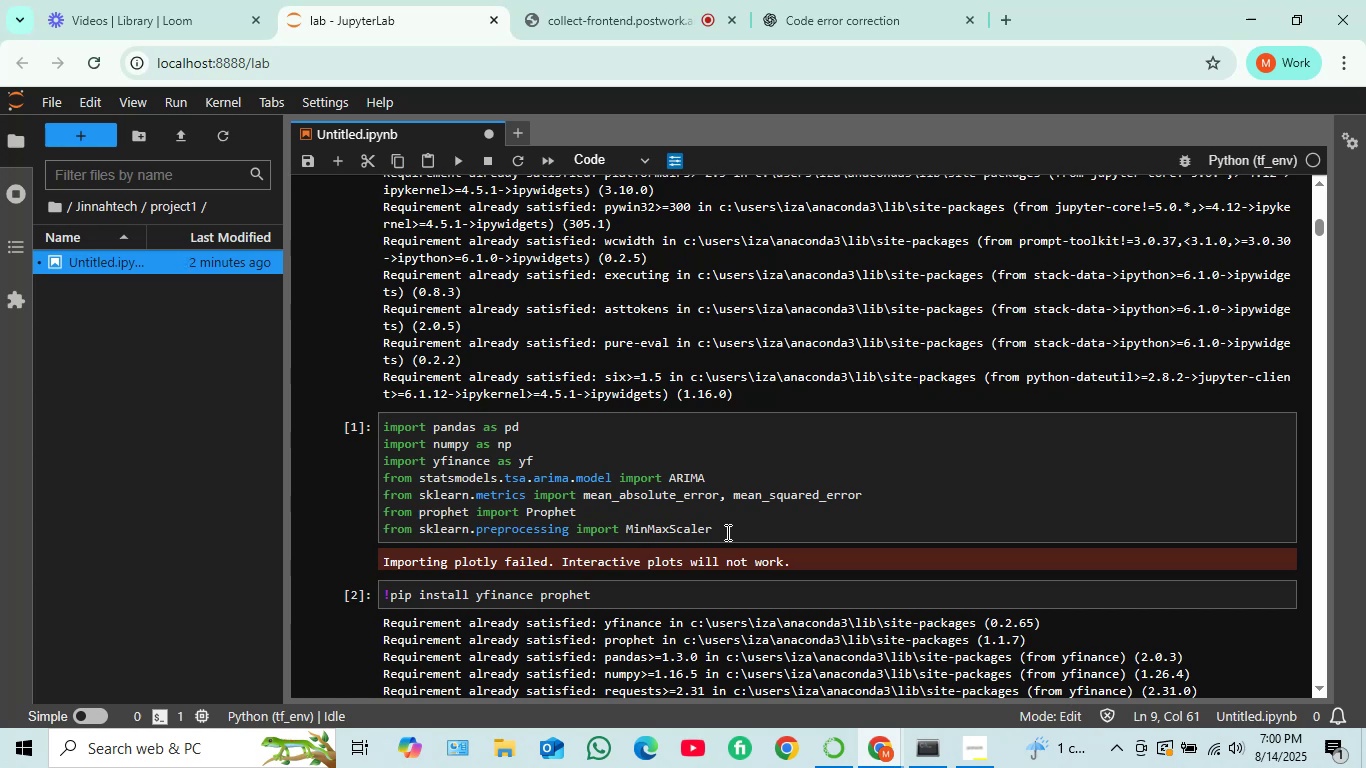 
left_click([721, 530])
 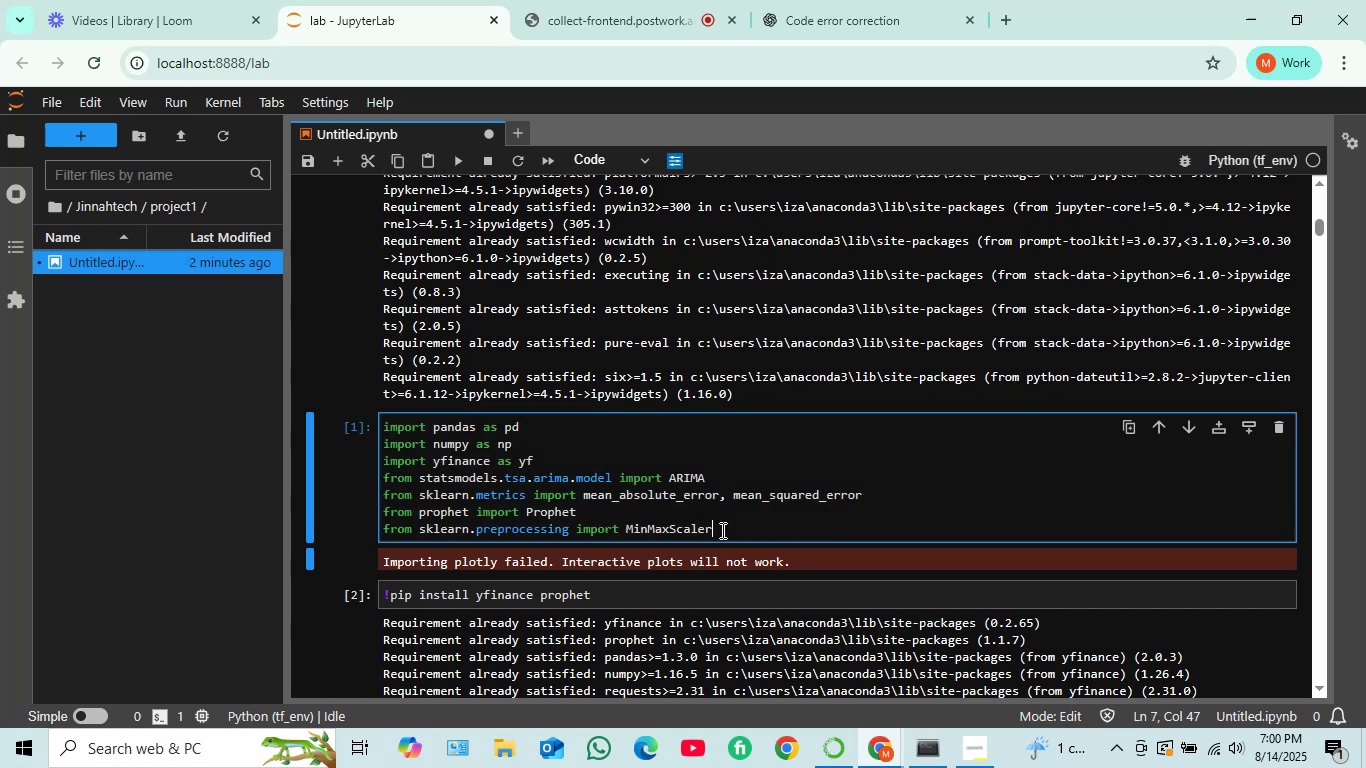 
key(Shift+Enter)
 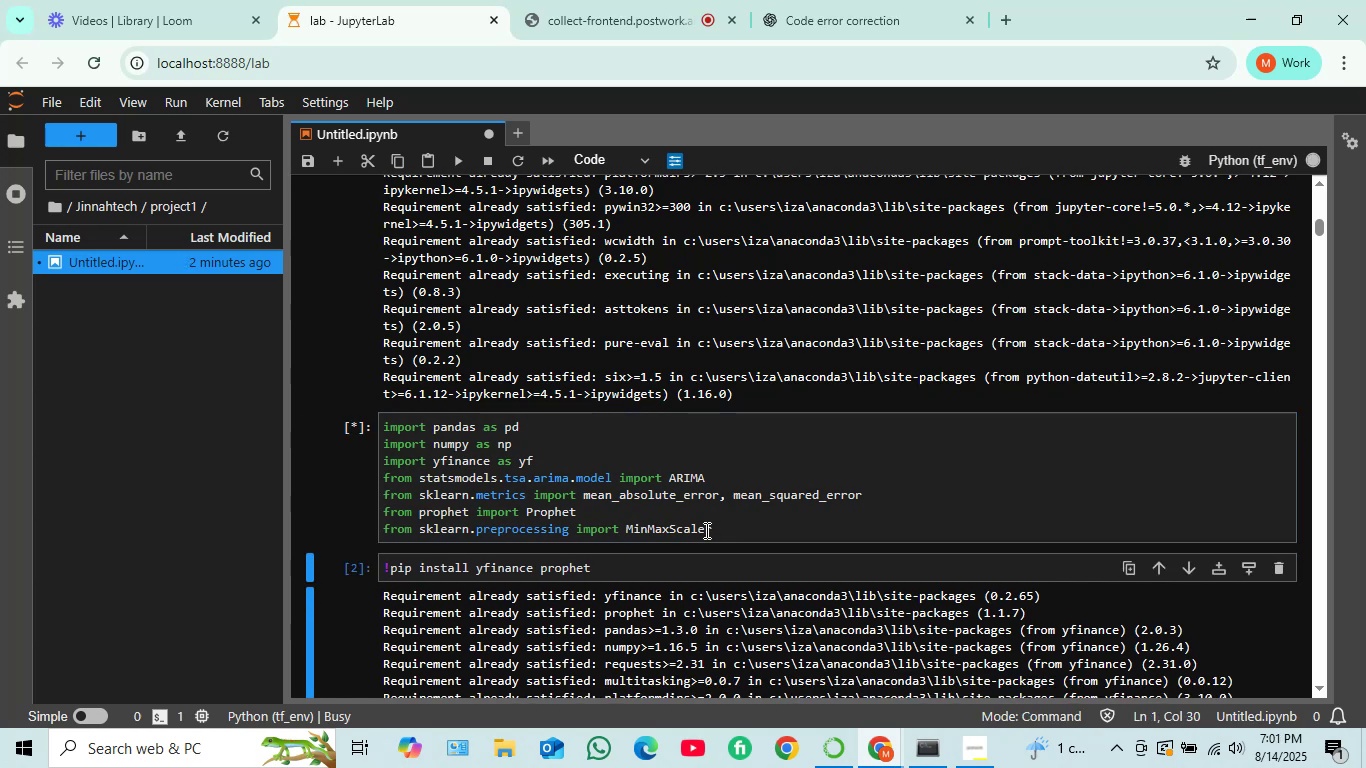 
key(Shift+Enter)
 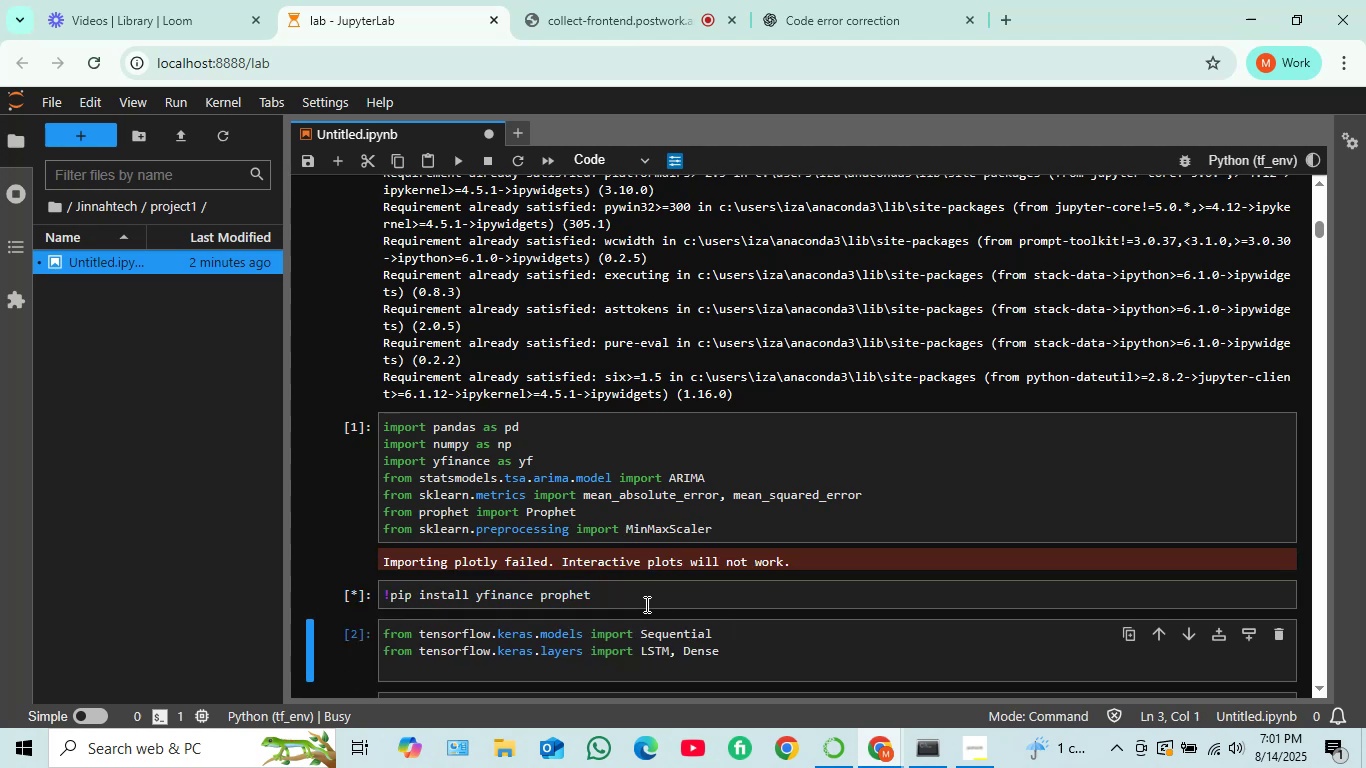 
wait(9.45)
 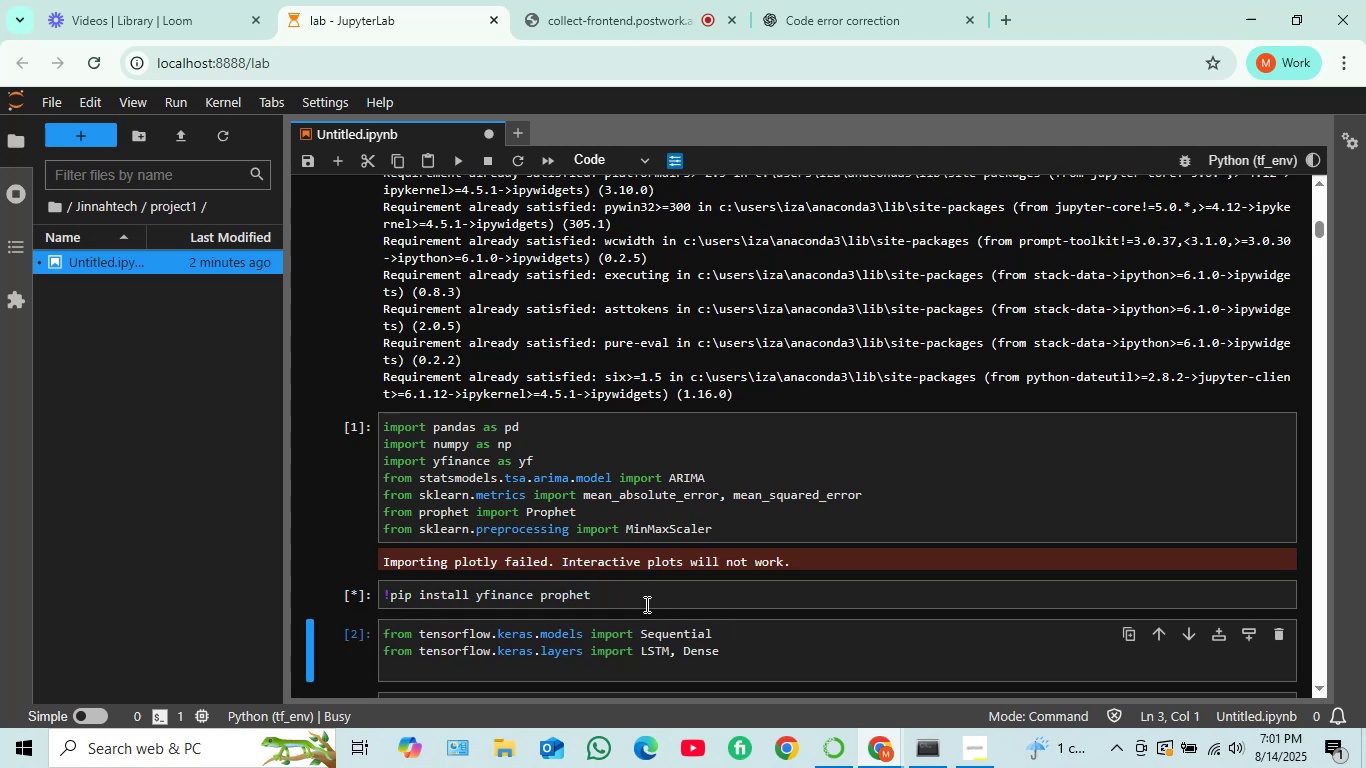 
left_click([724, 654])
 